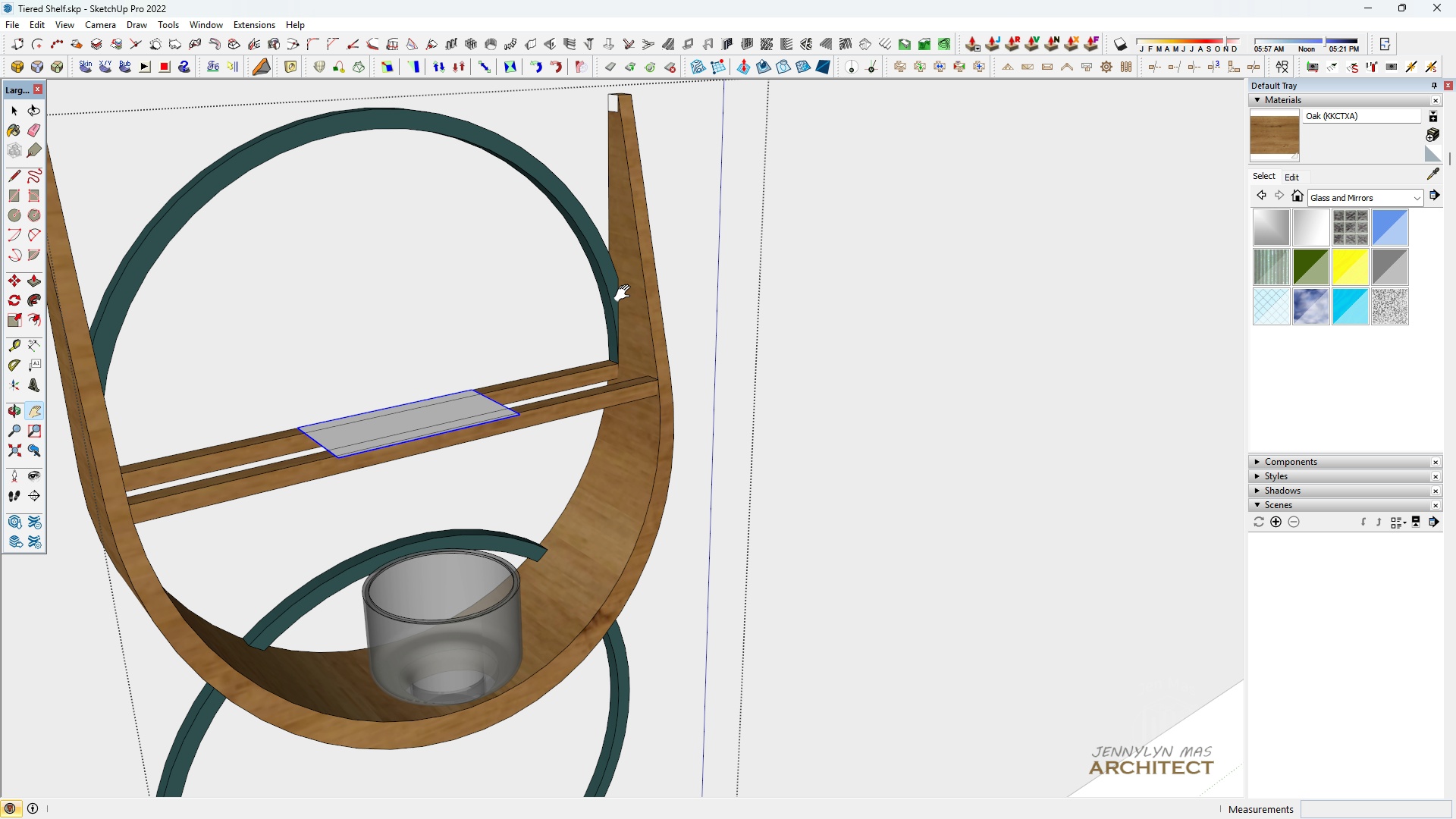 
scroll: coordinate [445, 557], scroll_direction: down, amount: 1.0
 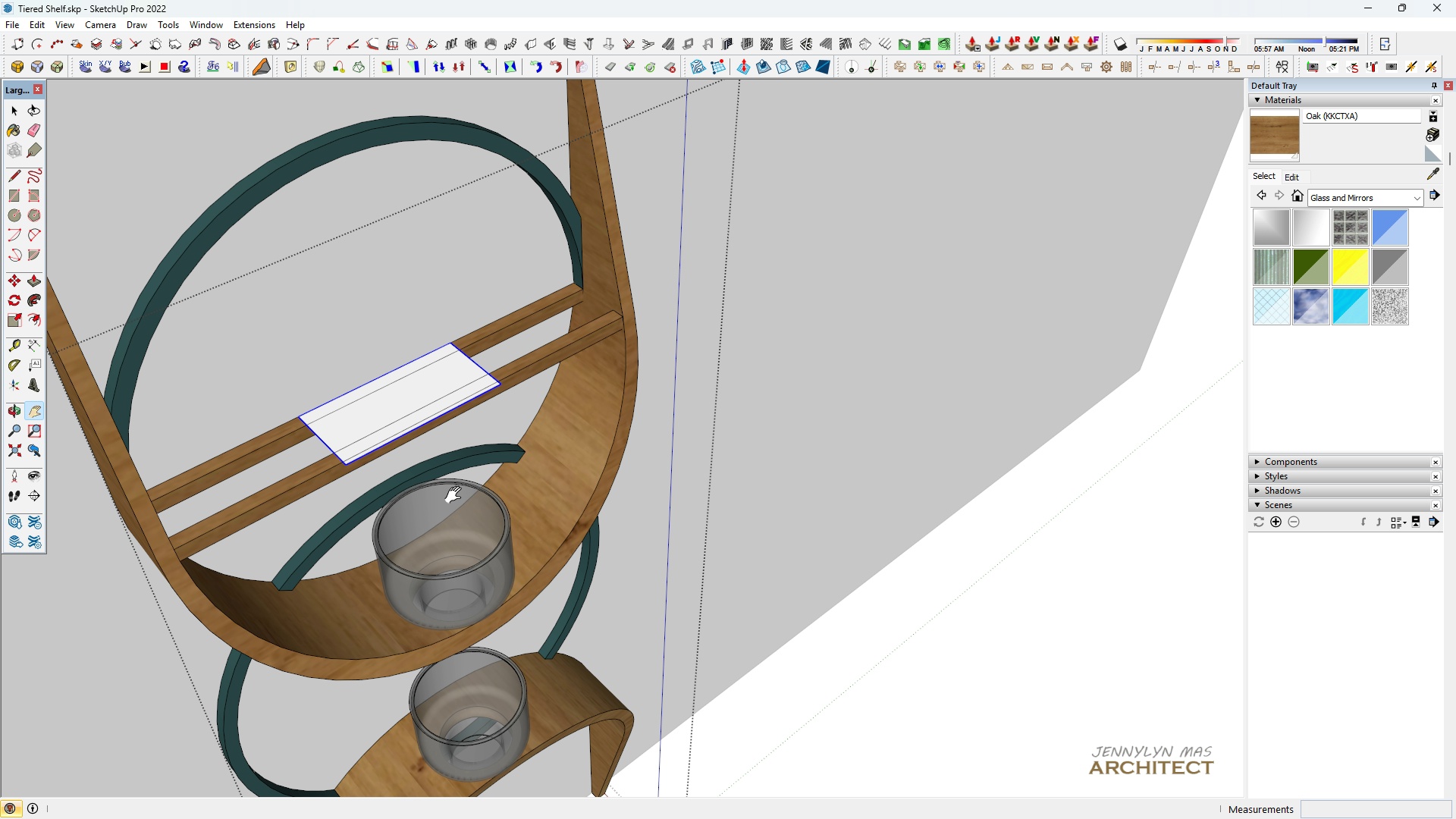 
scroll: coordinate [457, 482], scroll_direction: up, amount: 1.0
 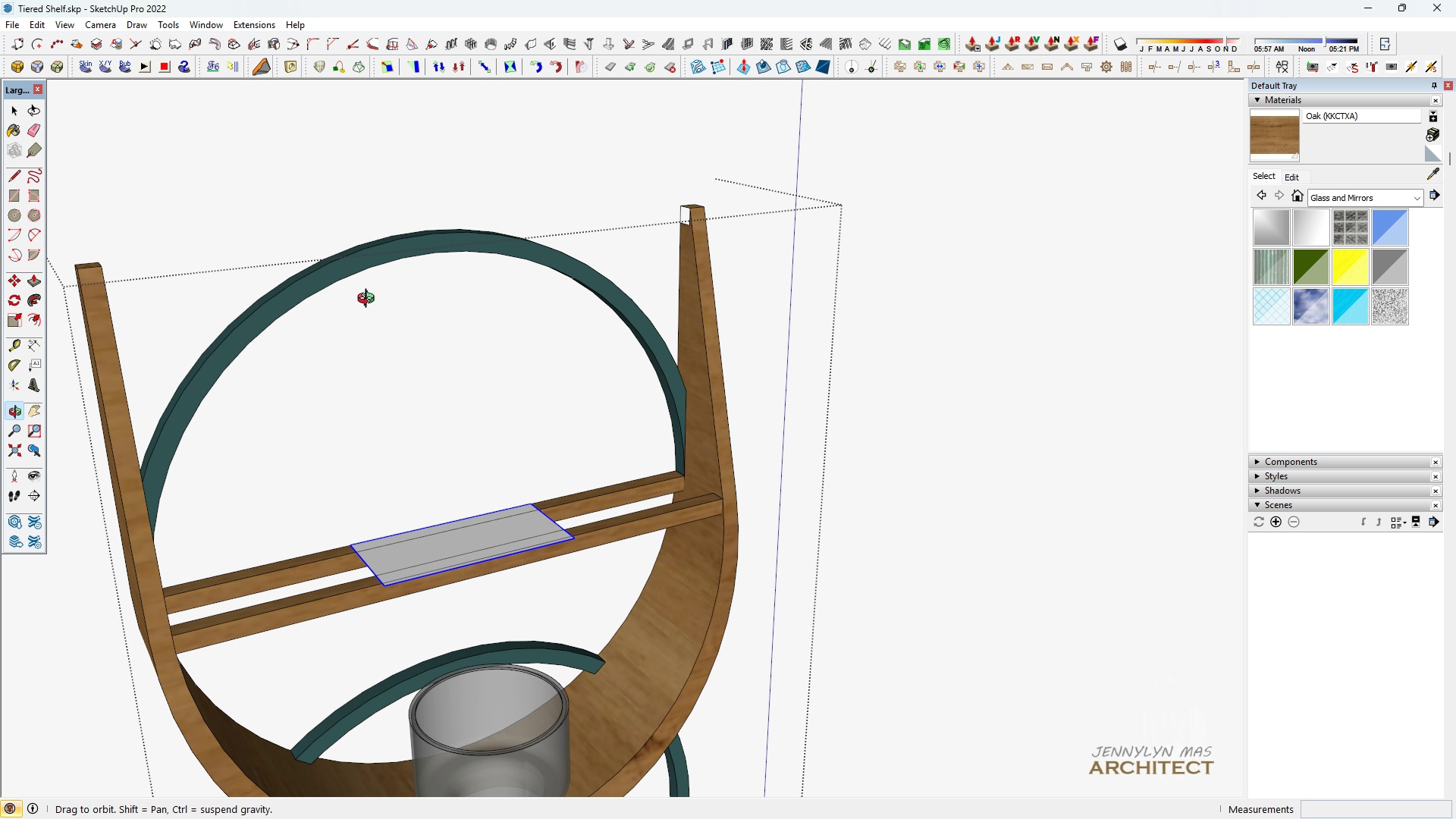 
scroll: coordinate [375, 243], scroll_direction: down, amount: 1.0
 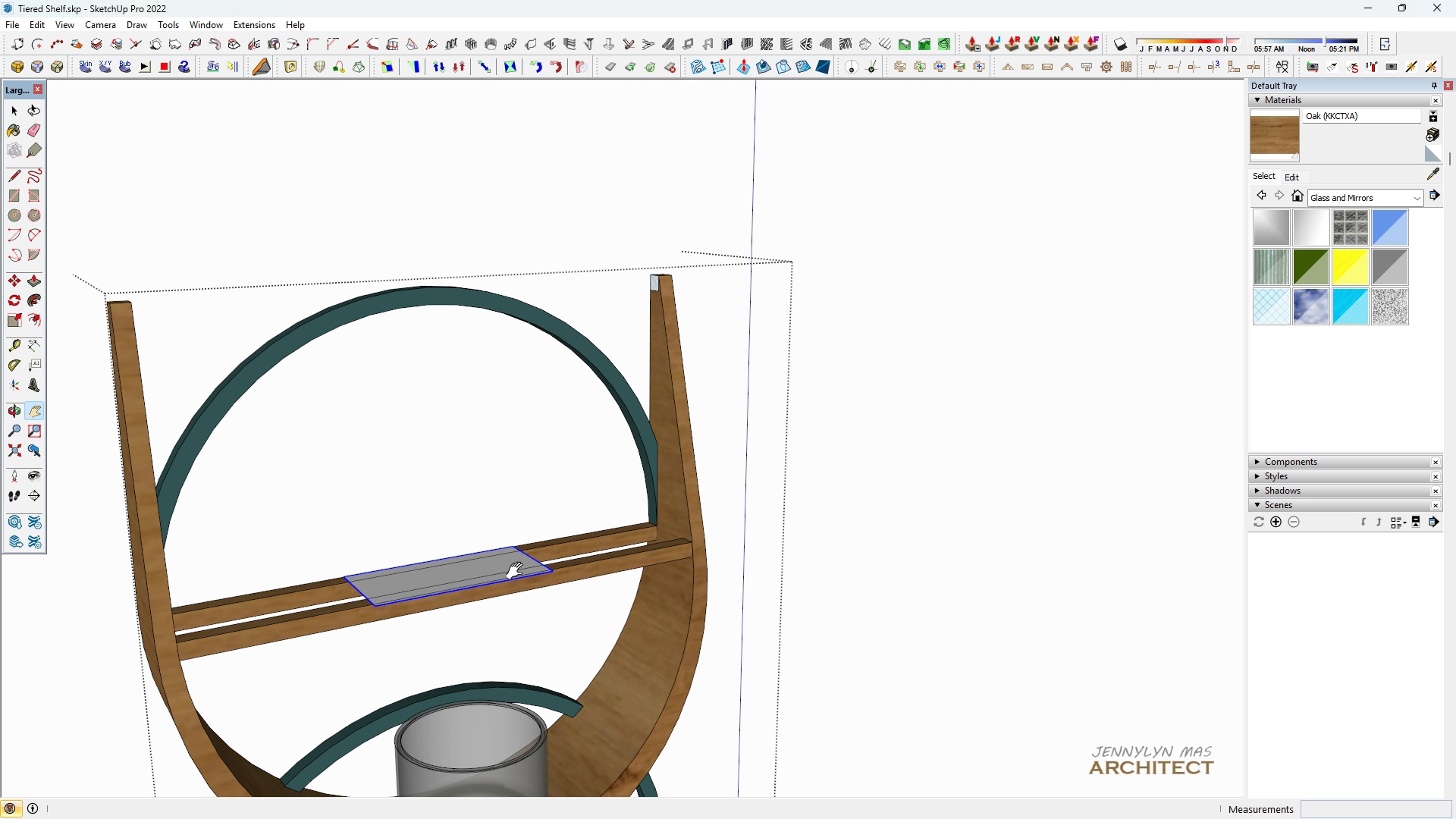 
scroll: coordinate [482, 570], scroll_direction: up, amount: 4.0
 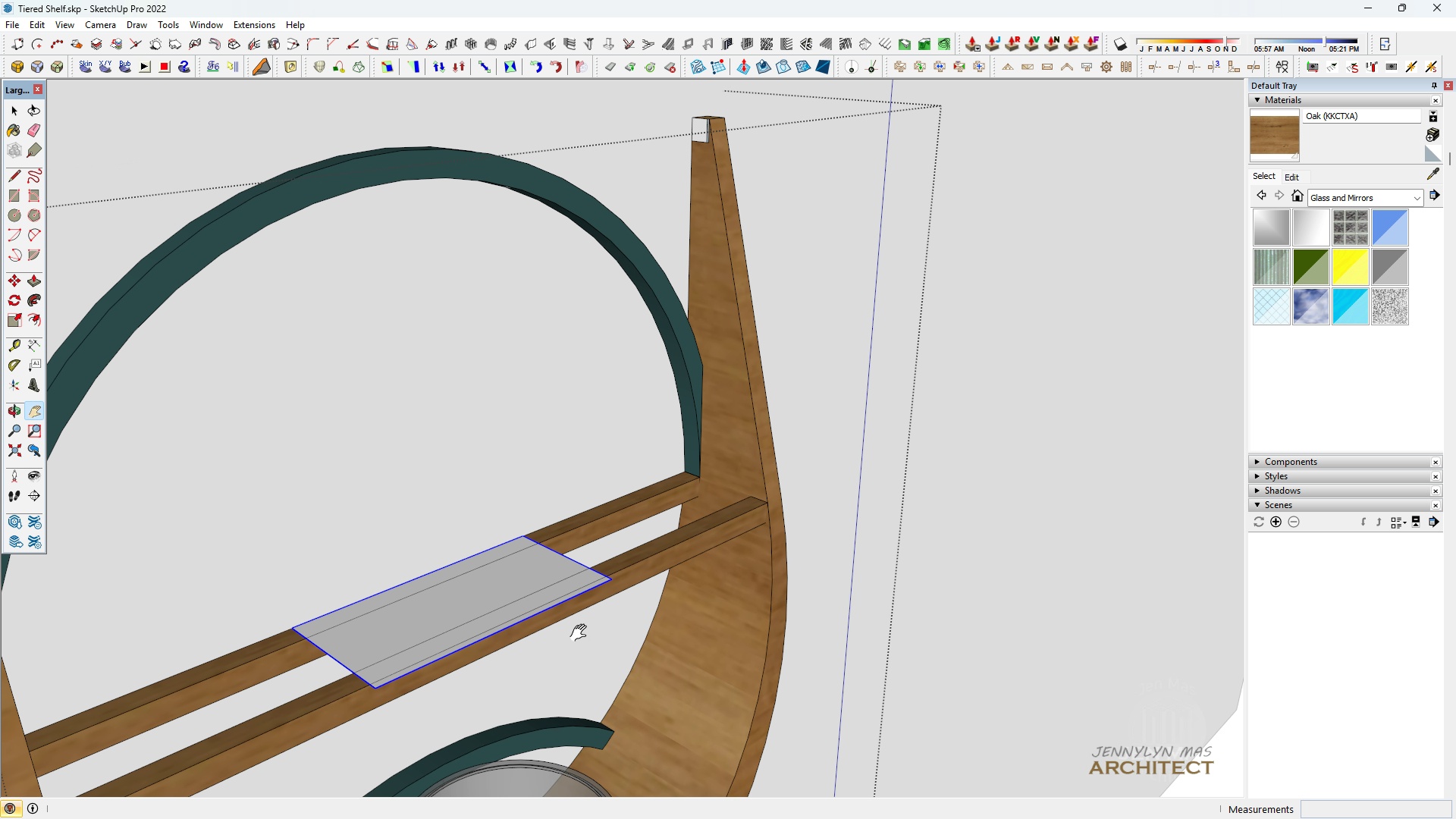 
key(Space)
 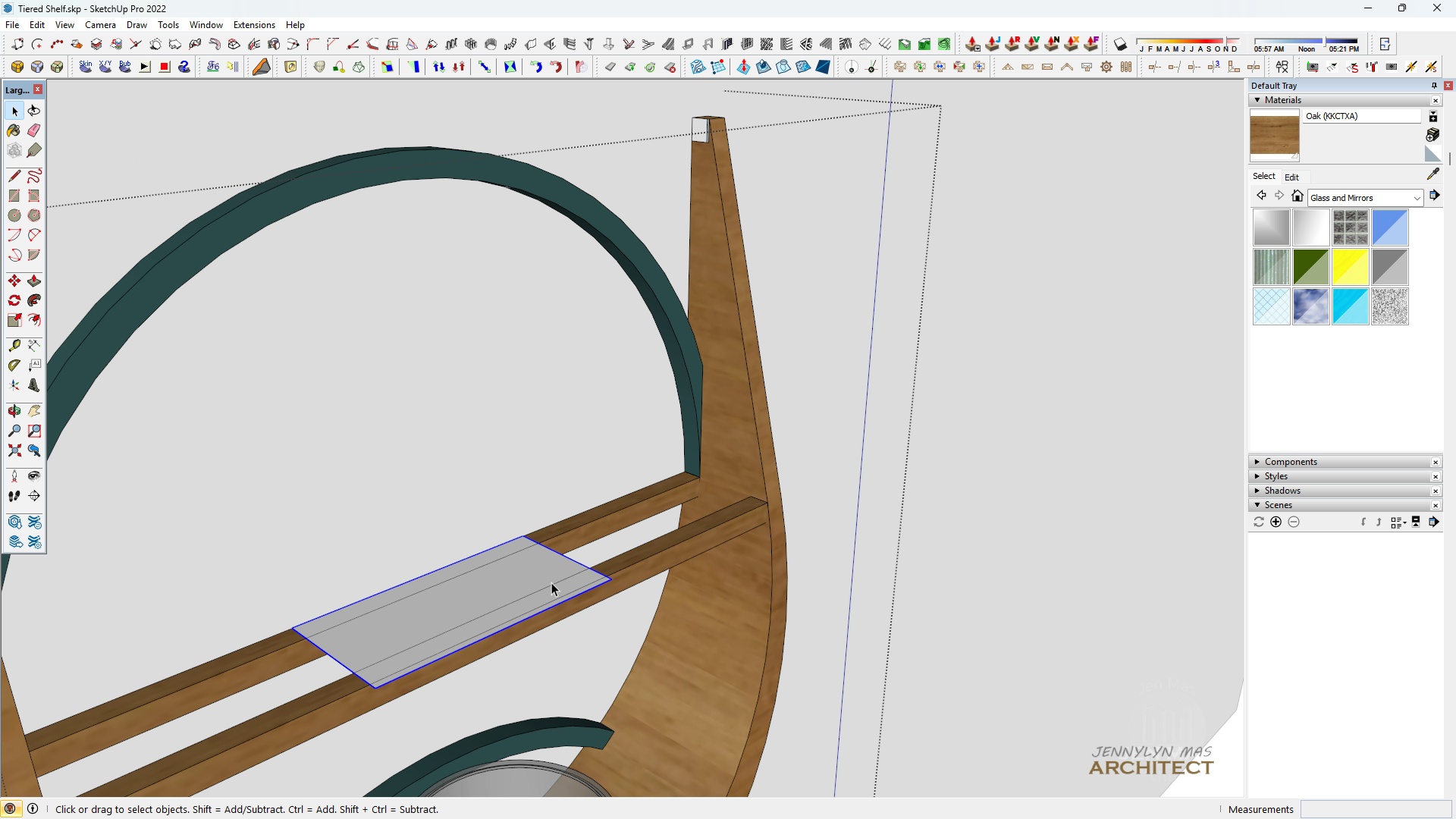 
scroll: coordinate [548, 581], scroll_direction: up, amount: 3.0
 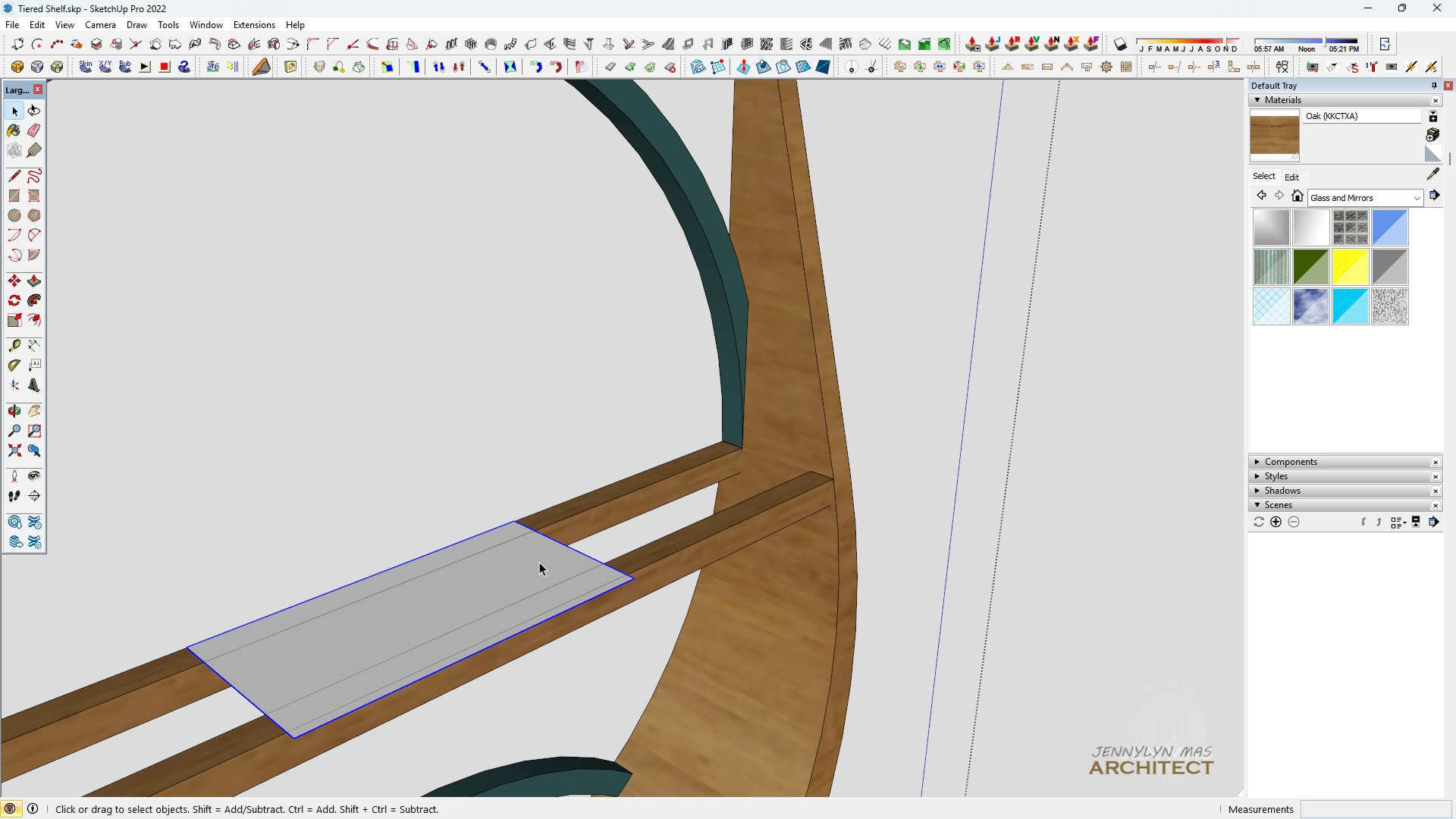 
left_click([539, 562])
 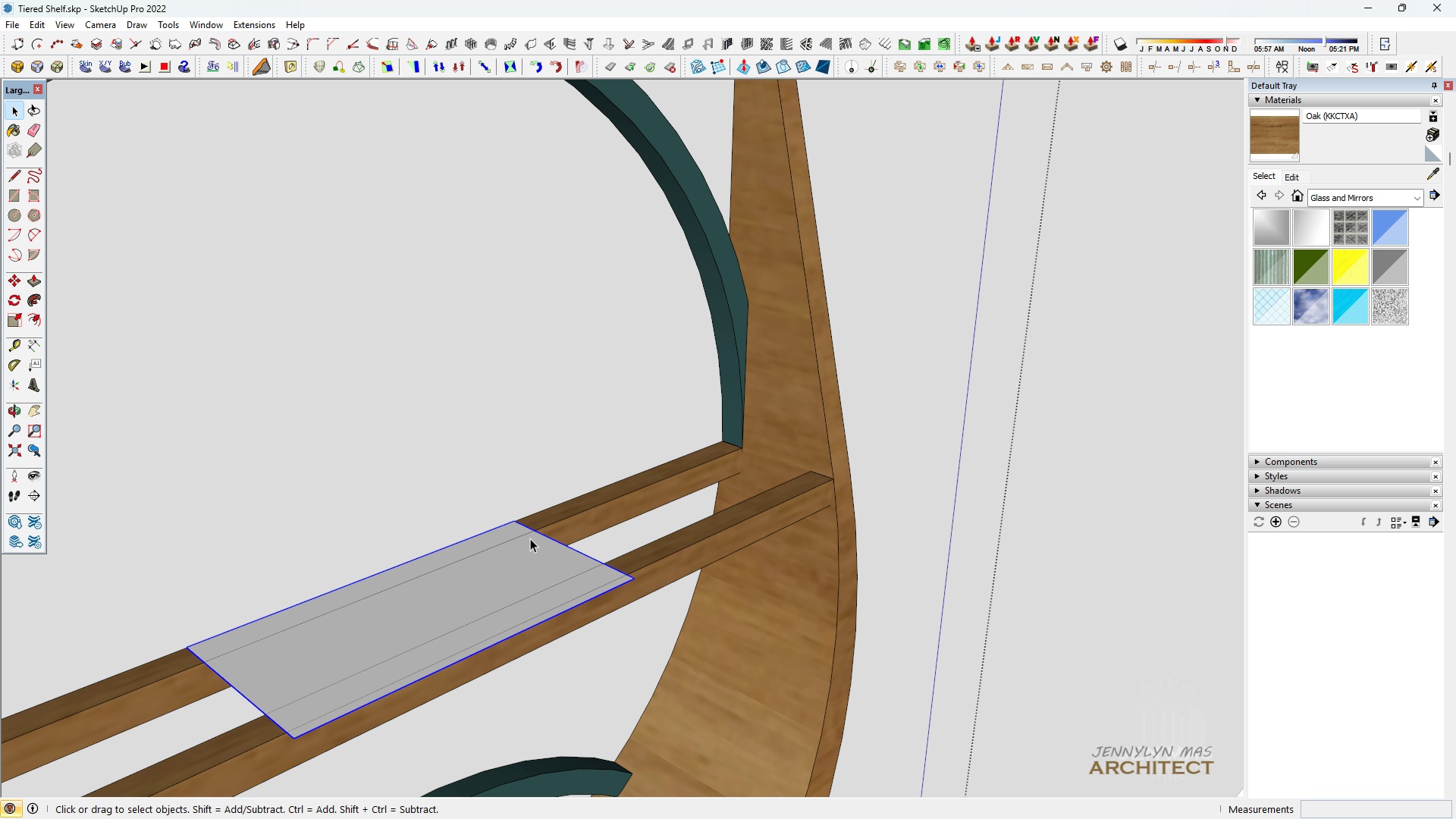 
scroll: coordinate [625, 556], scroll_direction: down, amount: 7.0
 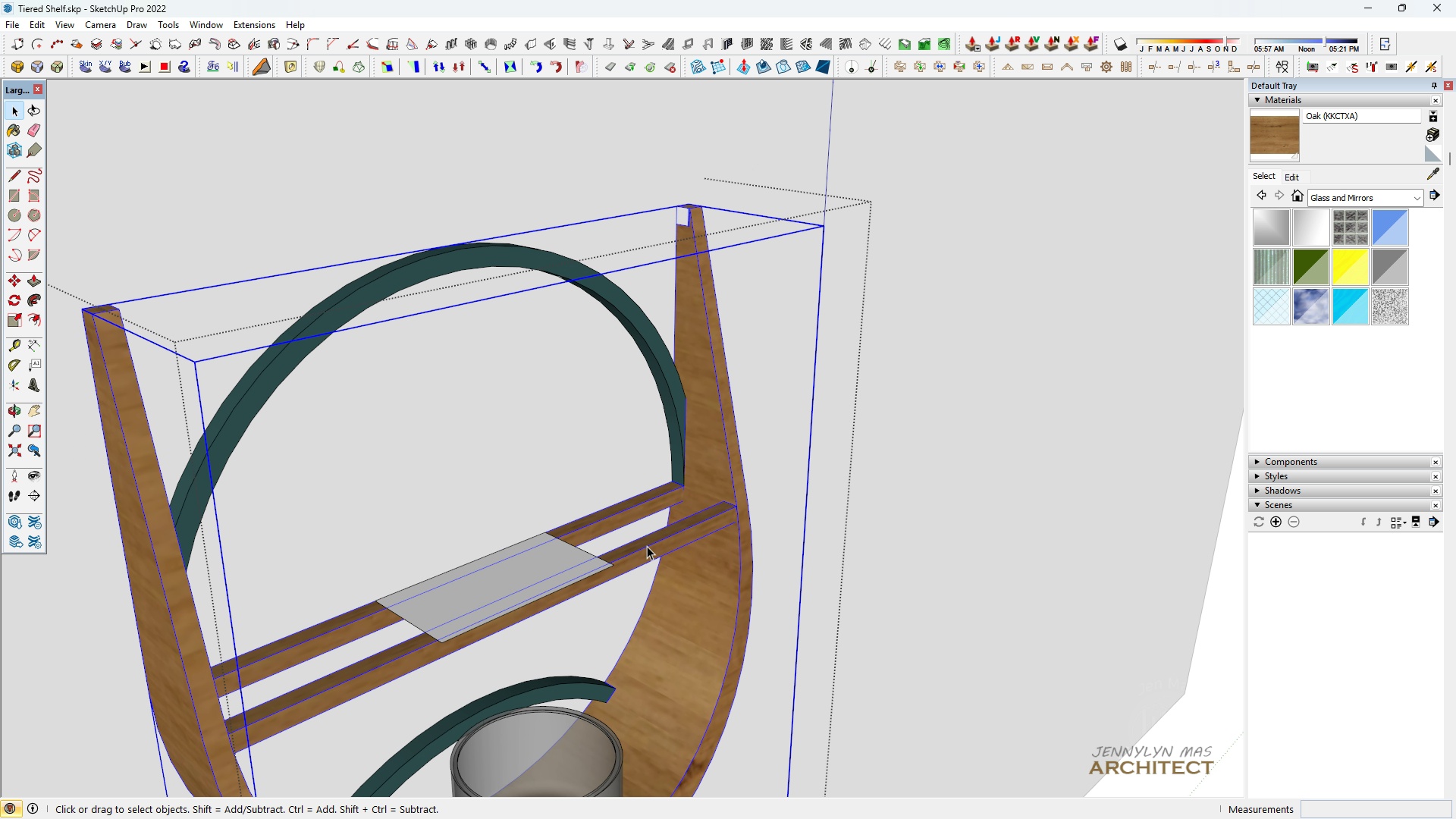 
double_click([647, 546])
 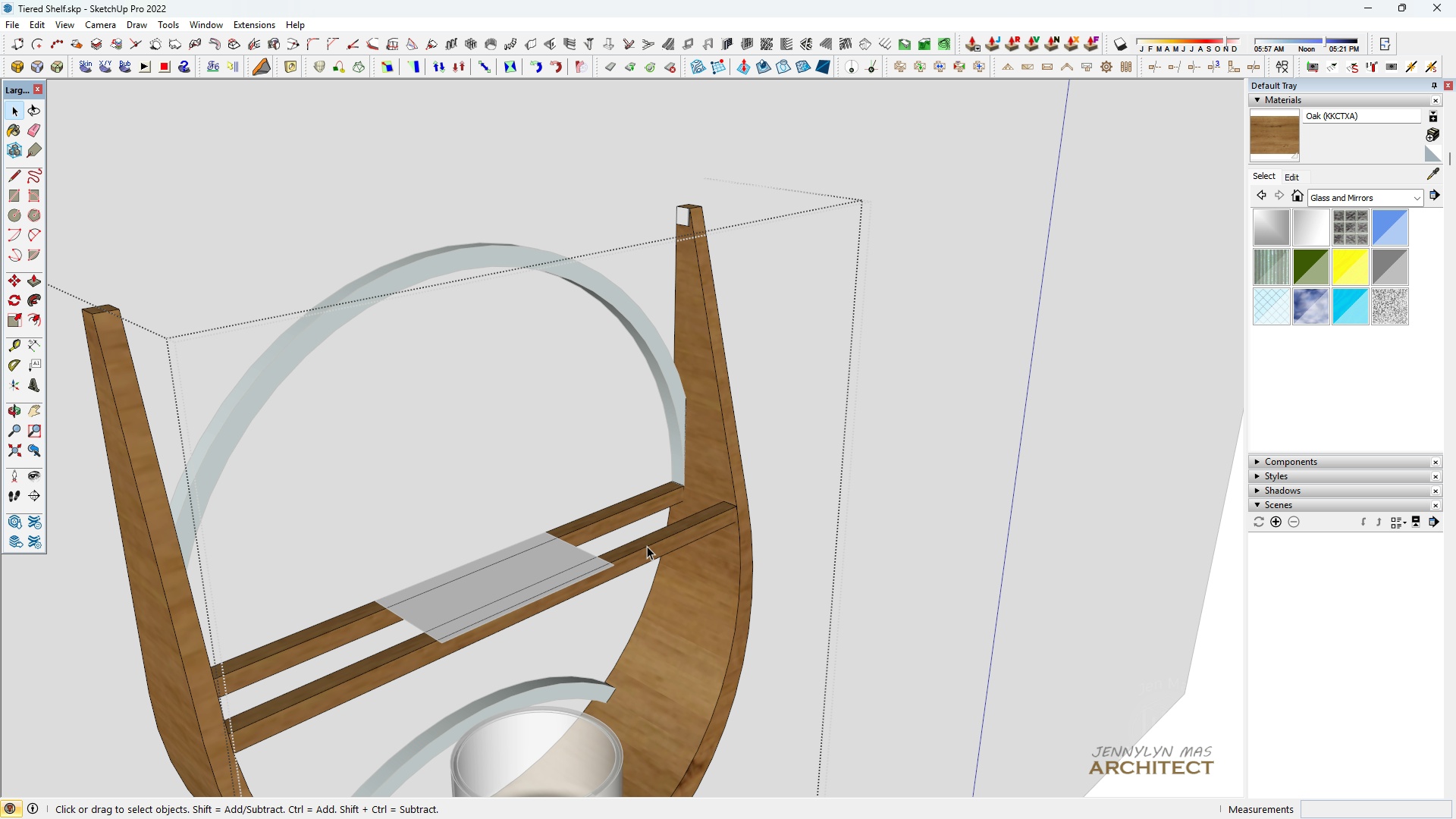 
triple_click([647, 546])
 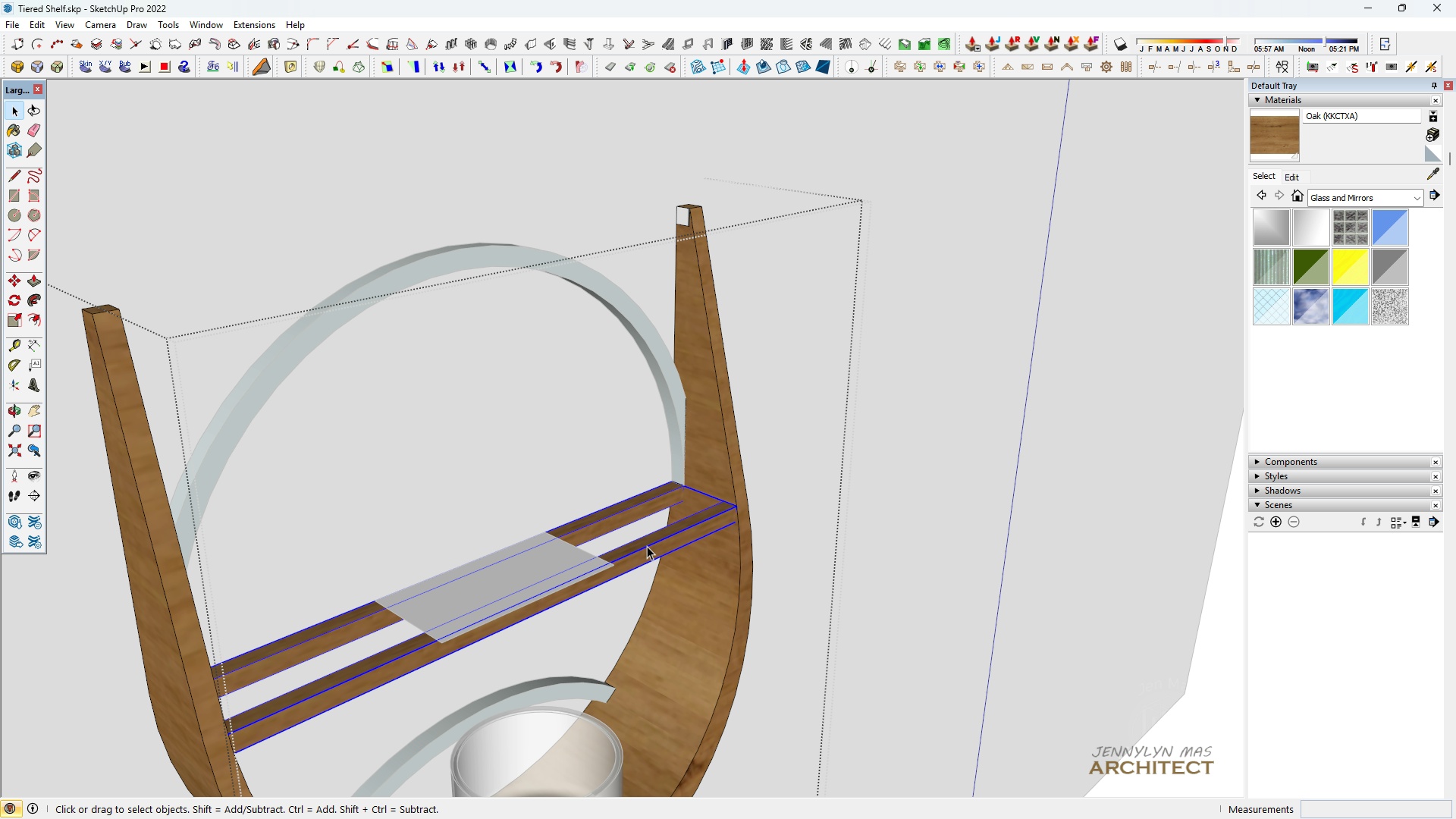 
triple_click([647, 546])
 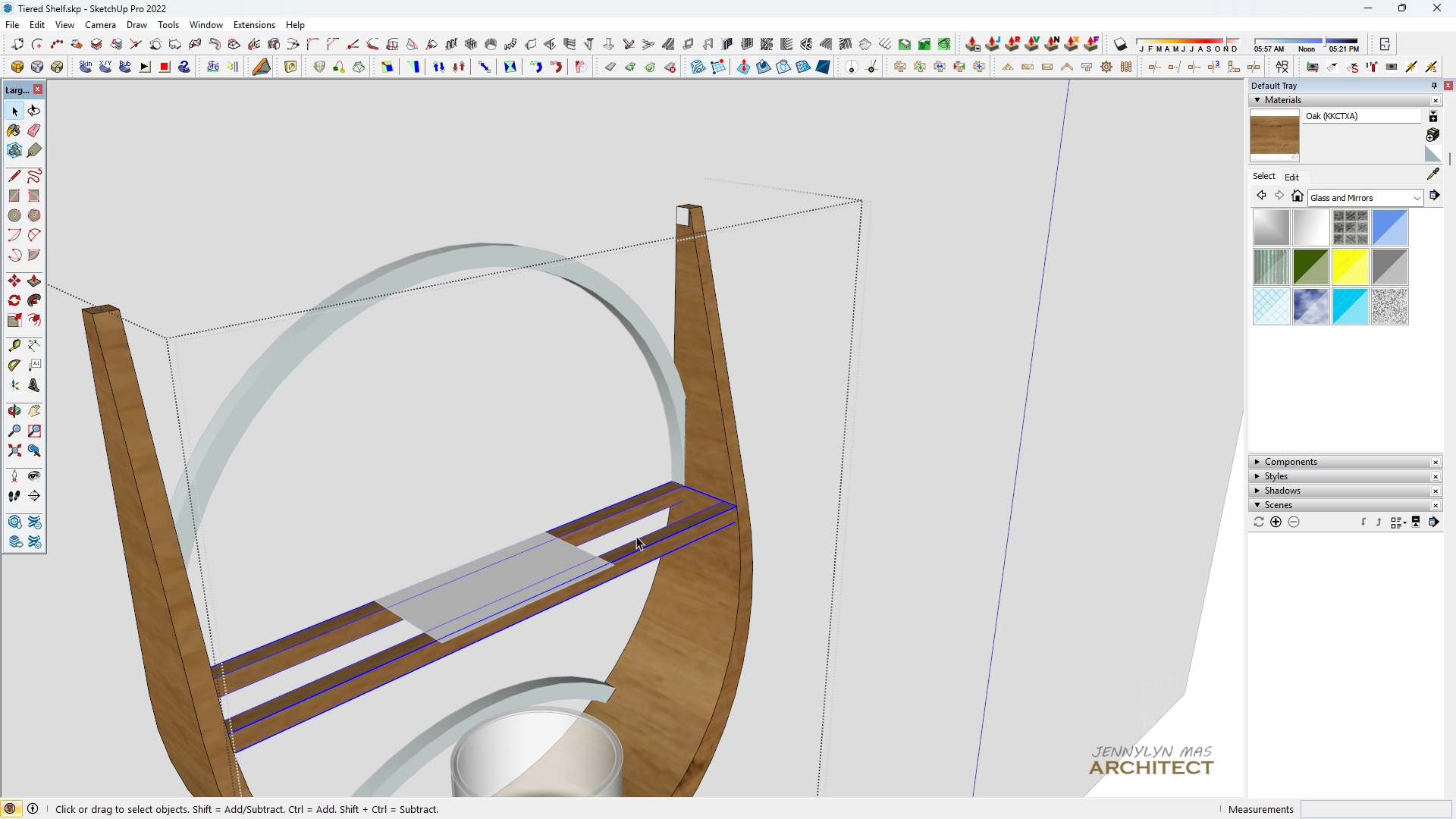 
key(Delete)
 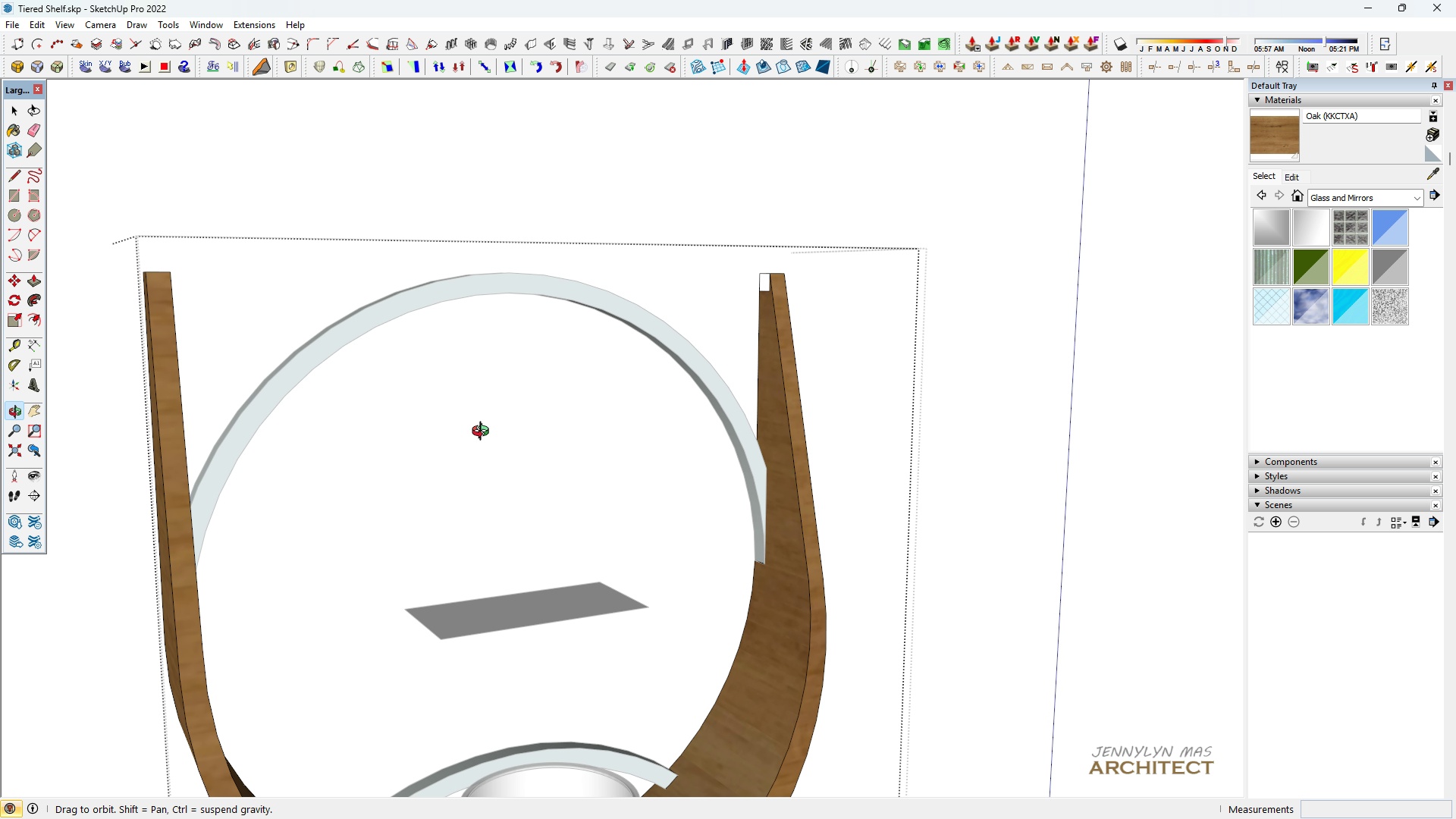 
scroll: coordinate [382, 367], scroll_direction: down, amount: 12.0
 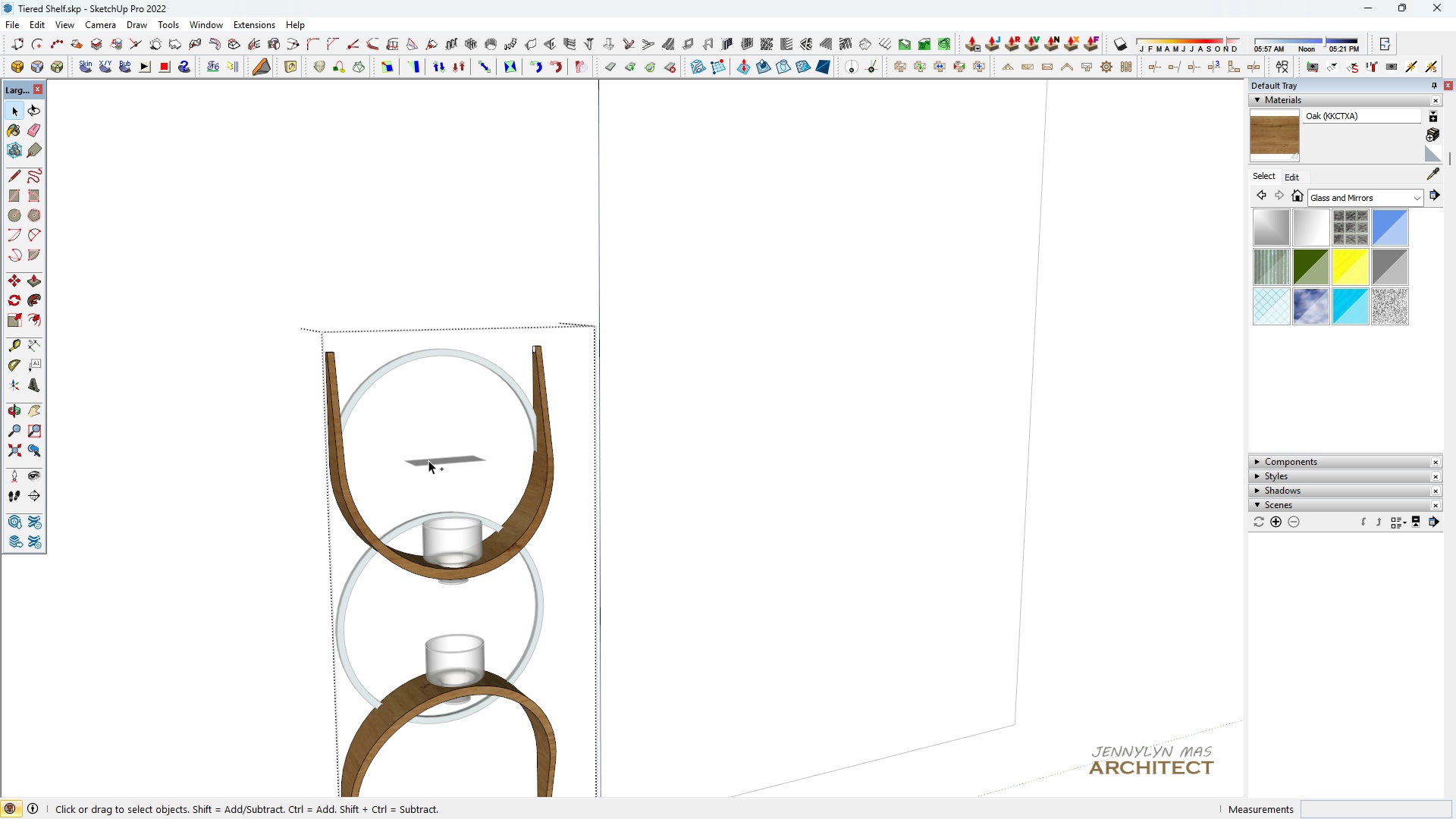 
key(Control+ControlLeft)
 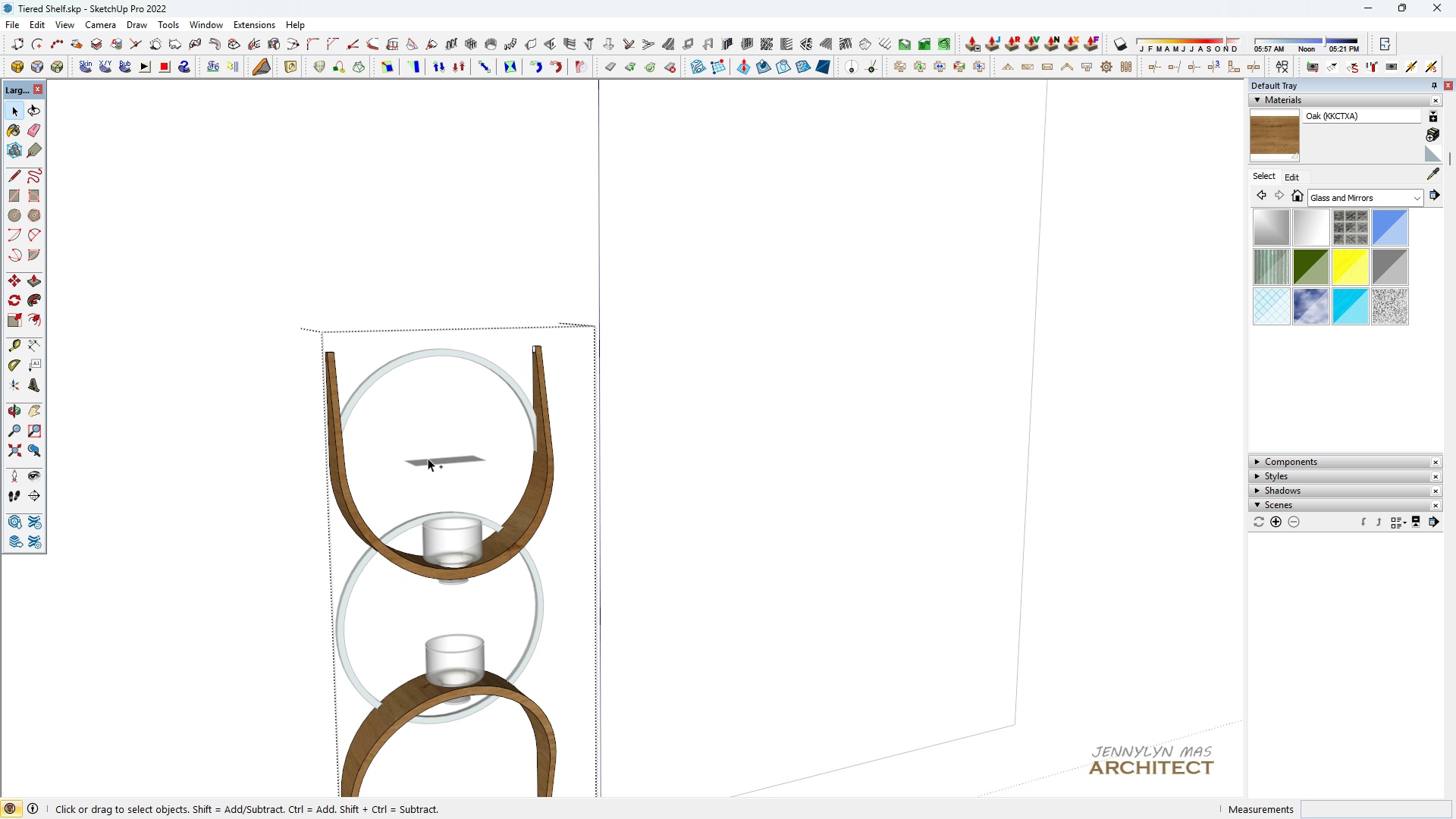 
key(Control+Z)
 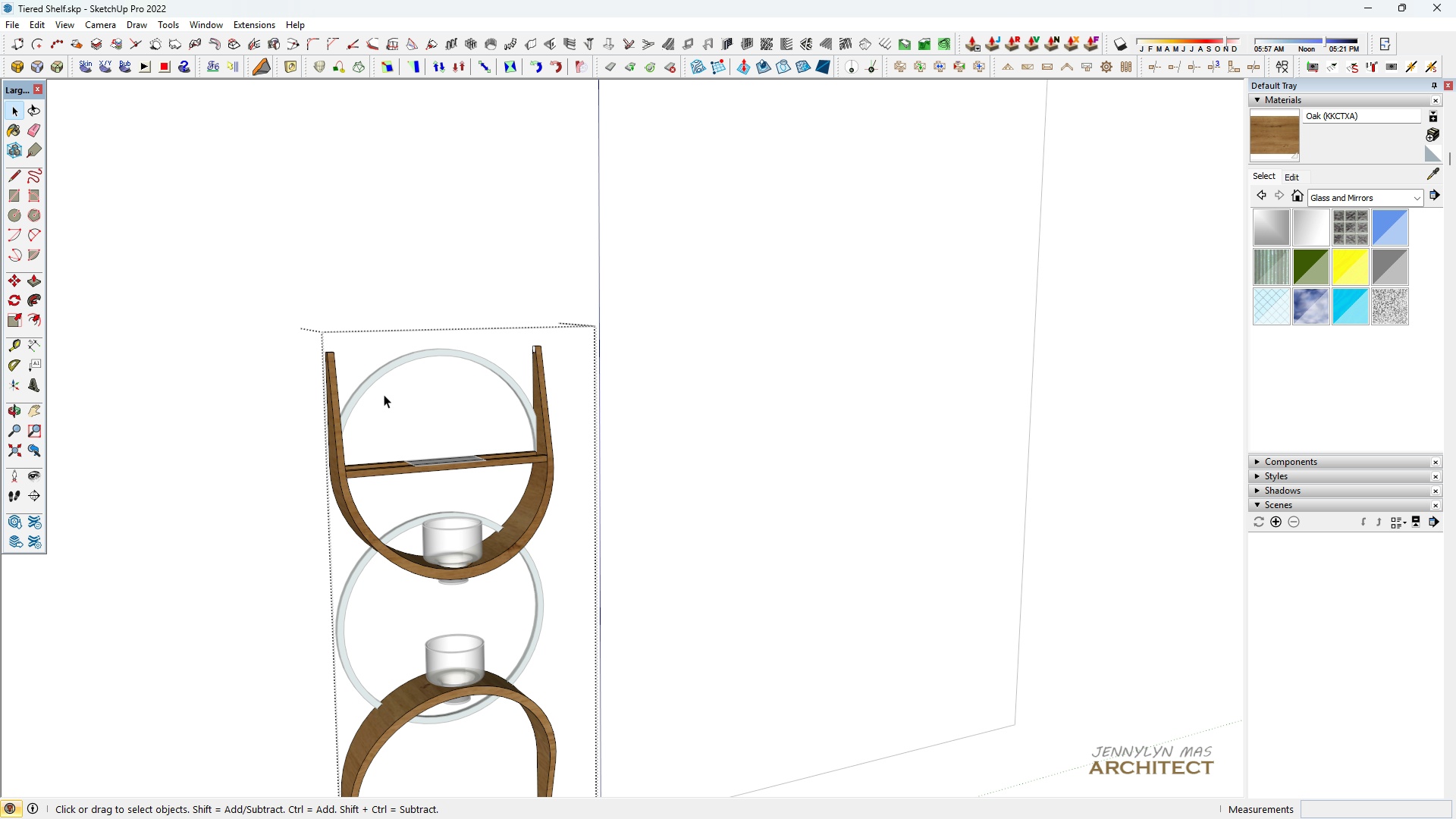 
key(Space)
 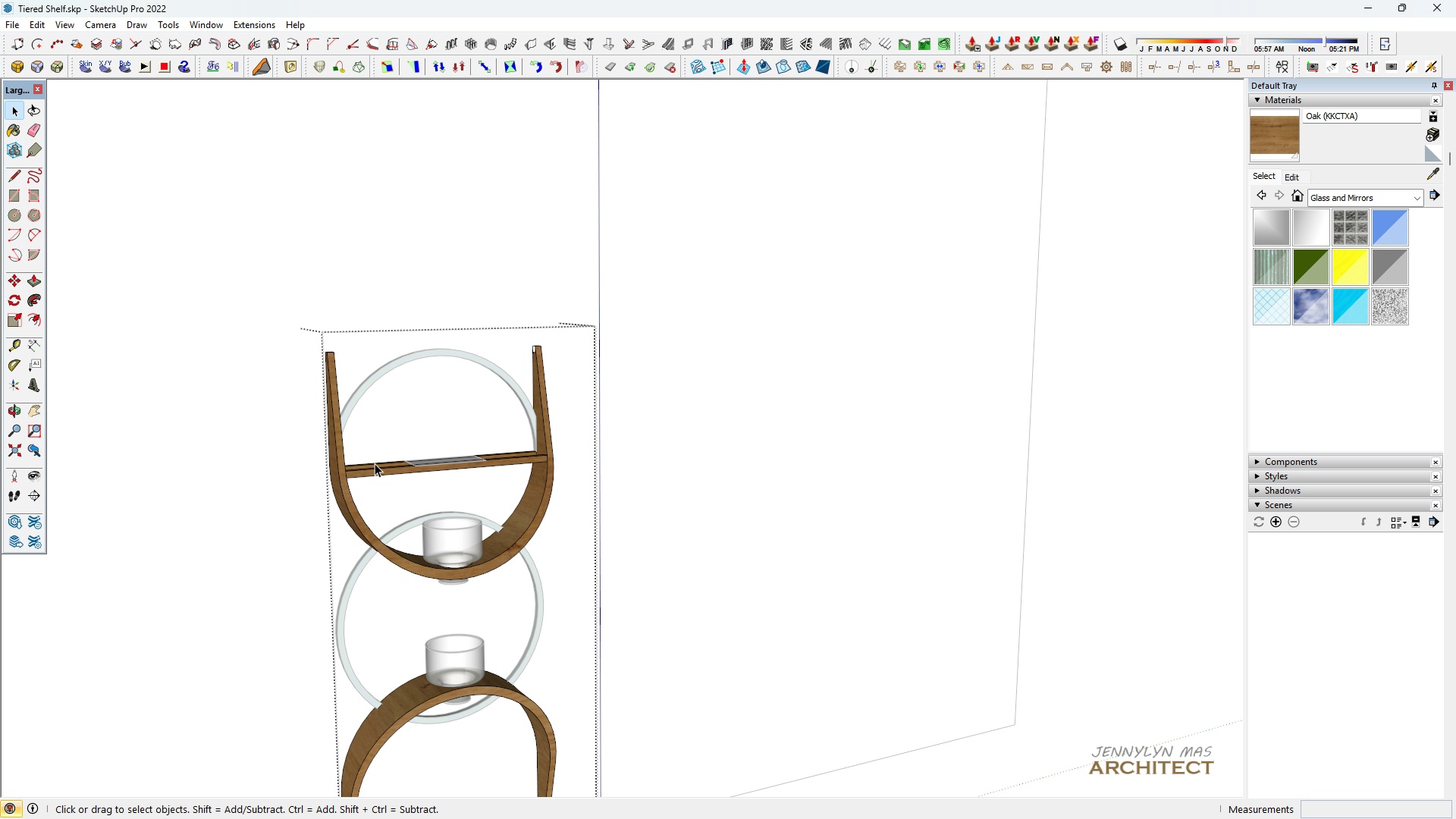 
scroll: coordinate [526, 447], scroll_direction: up, amount: 7.0
 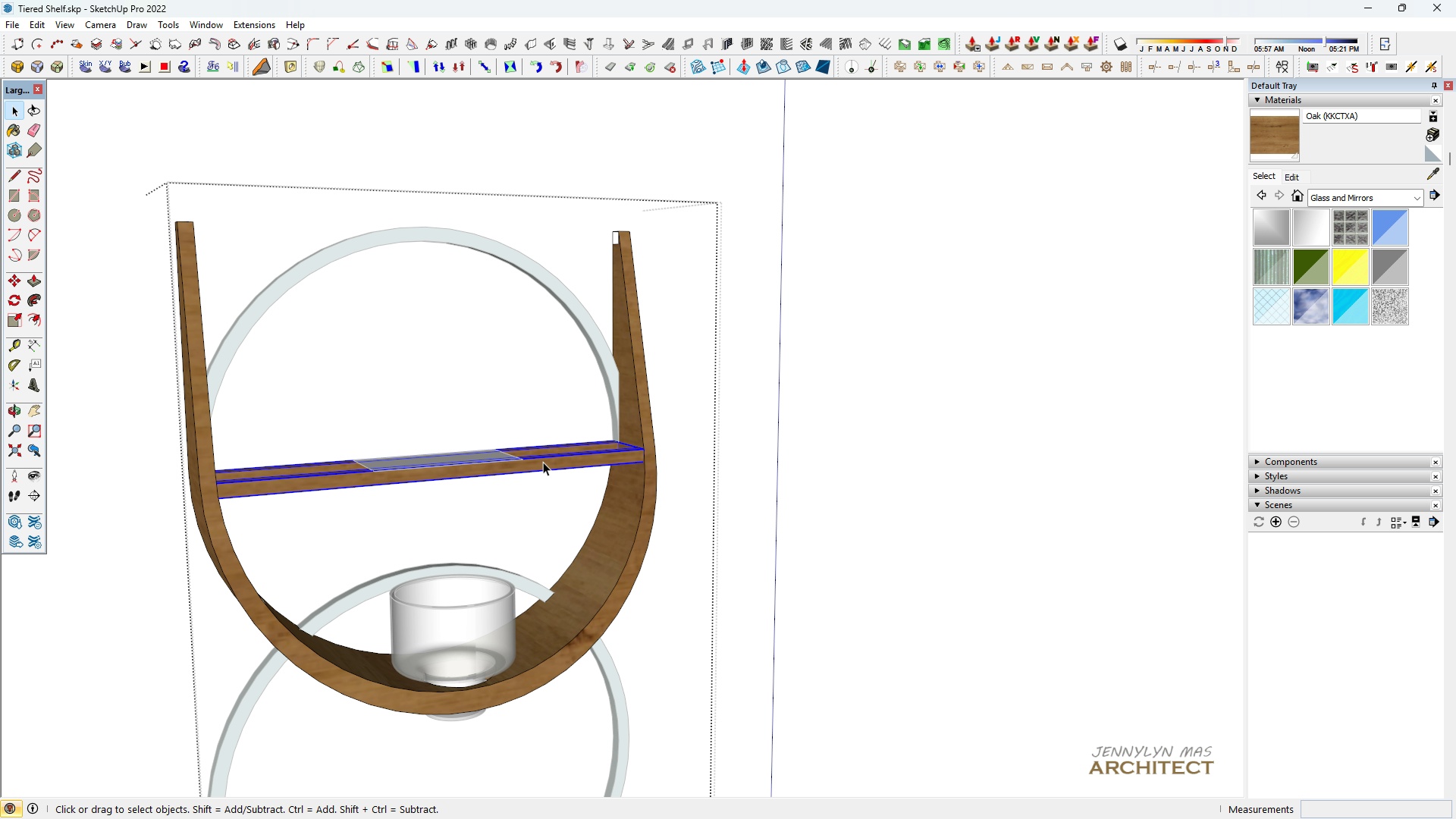 
left_click([543, 462])
 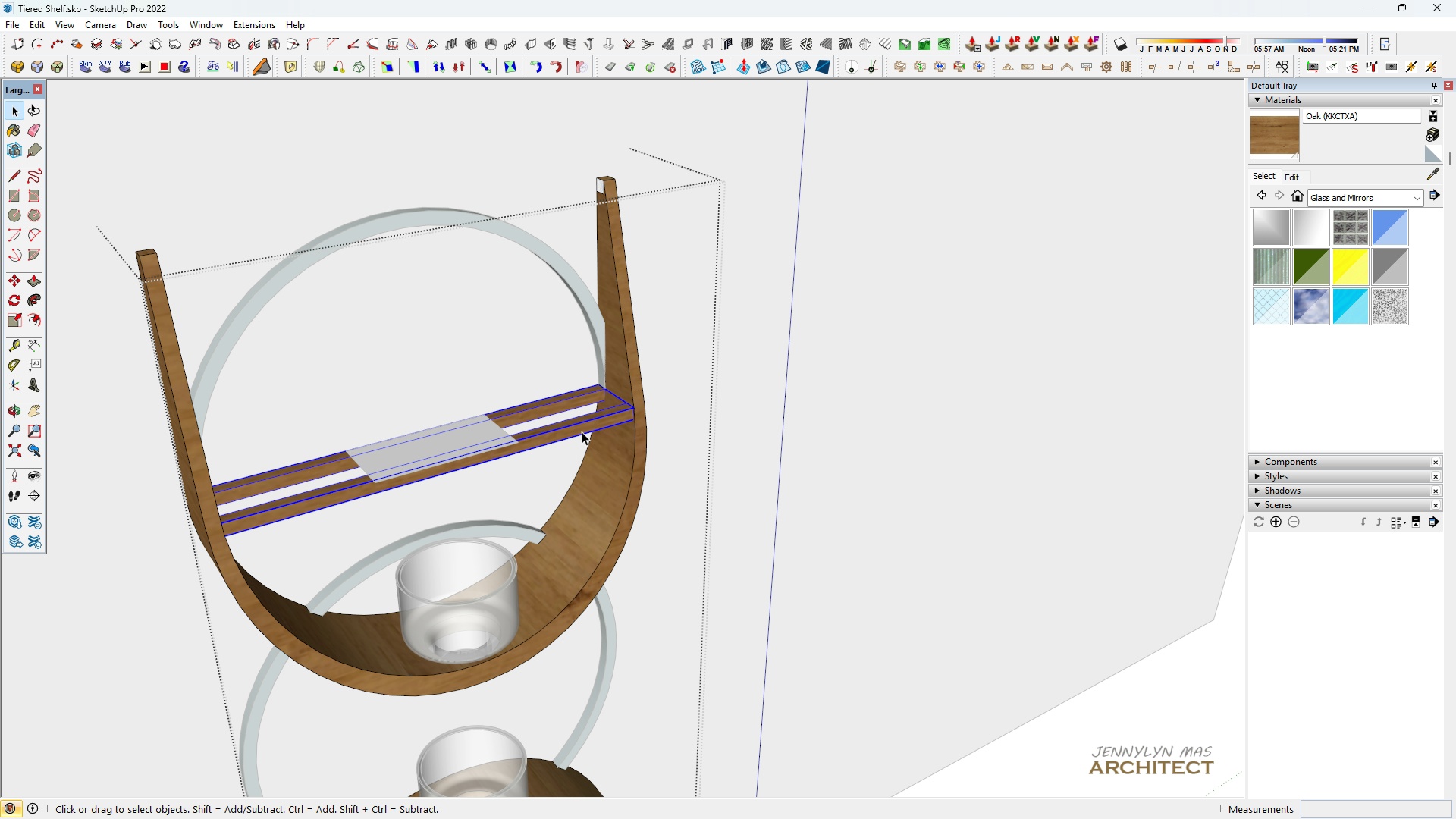 
left_click([582, 431])
 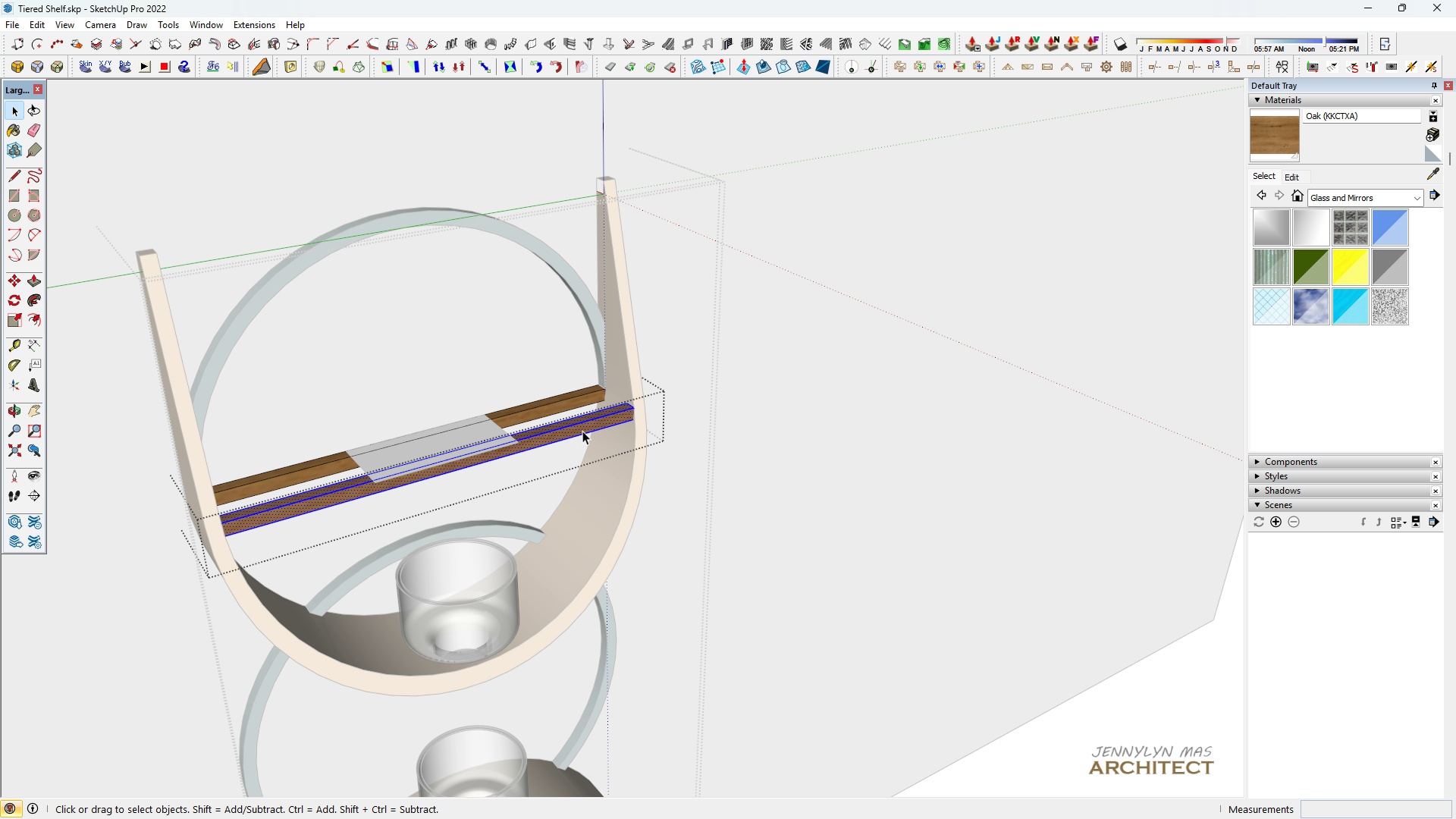 
triple_click([582, 431])
 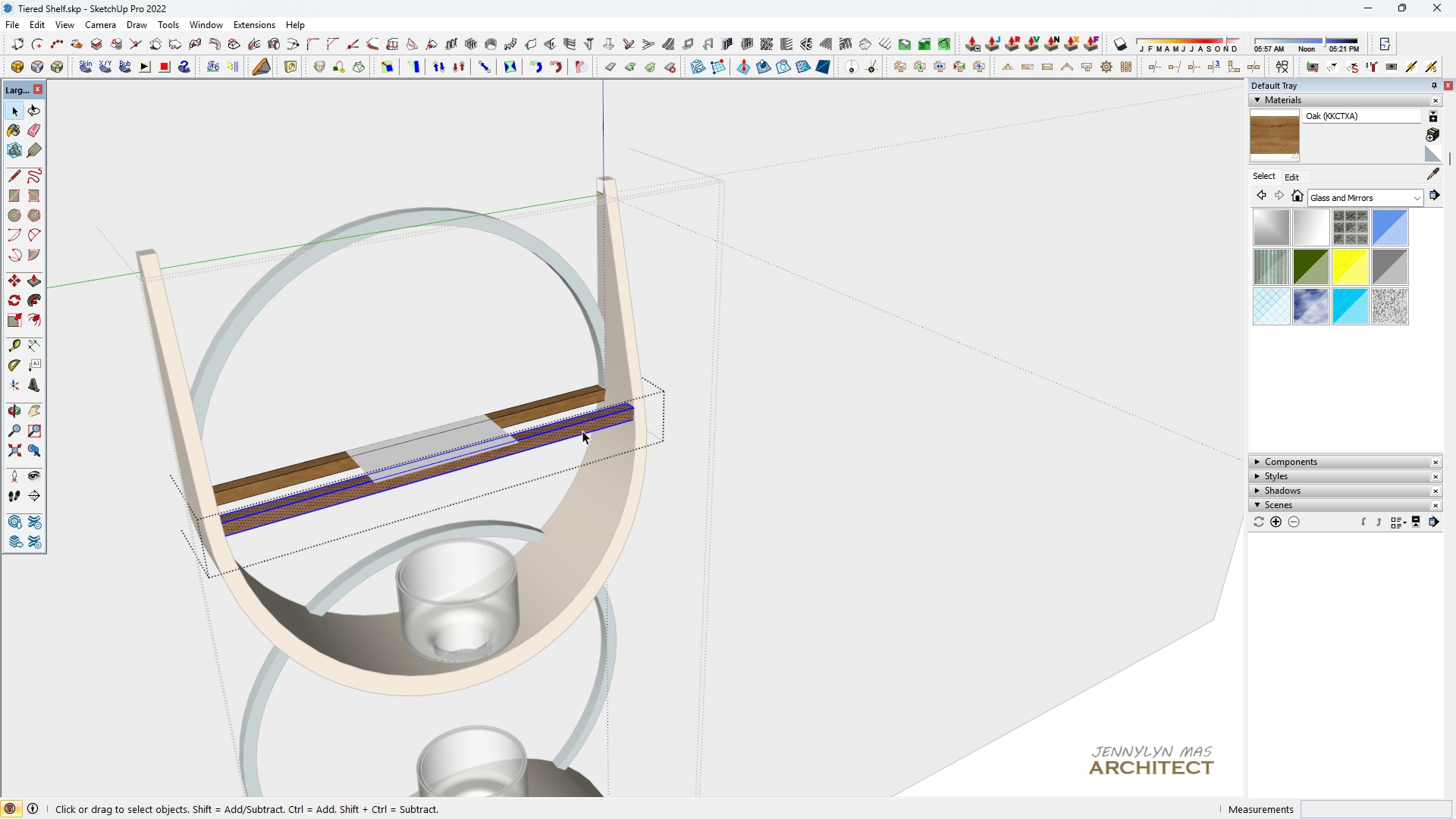 
triple_click([582, 431])
 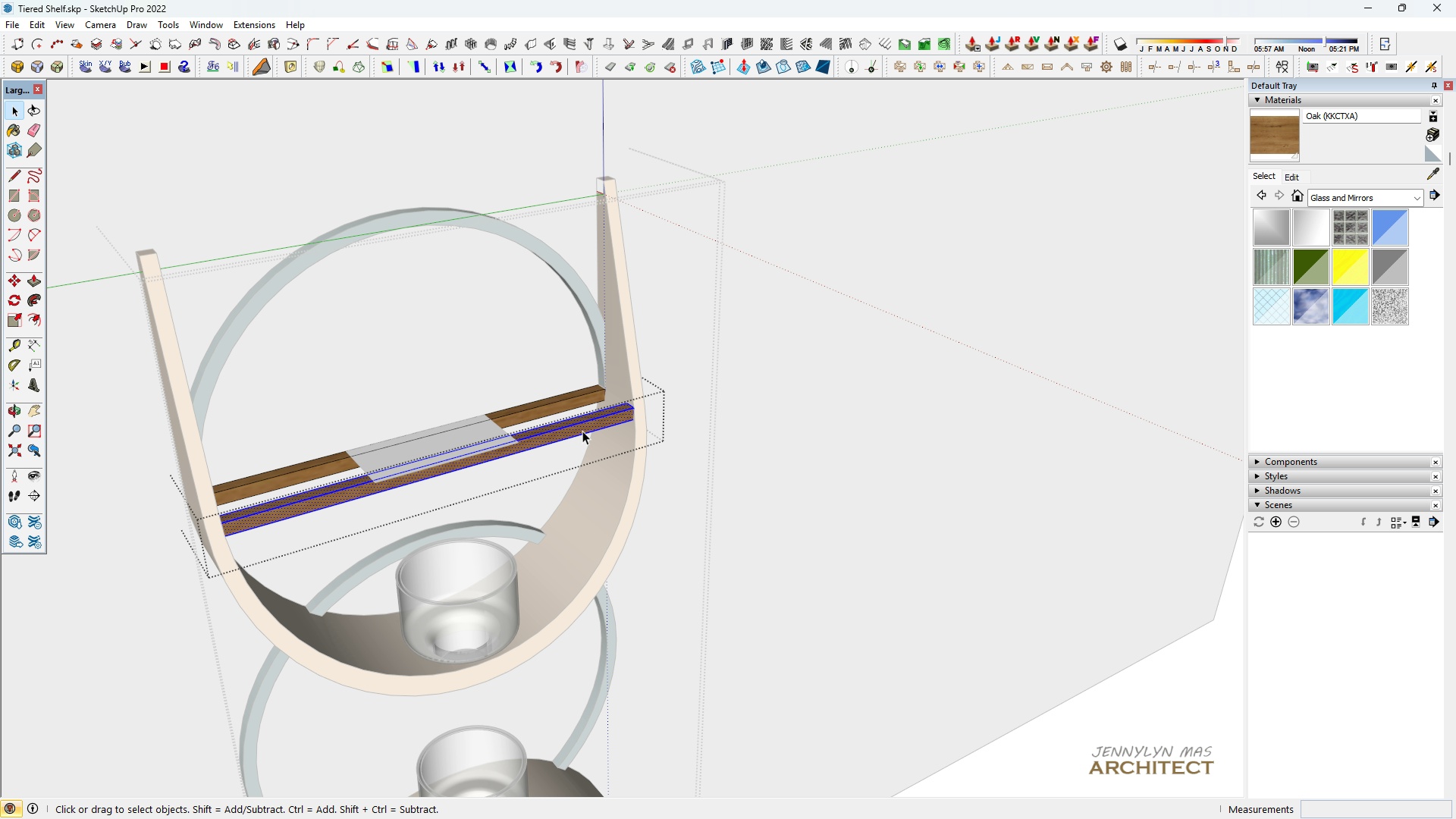 
triple_click([582, 431])
 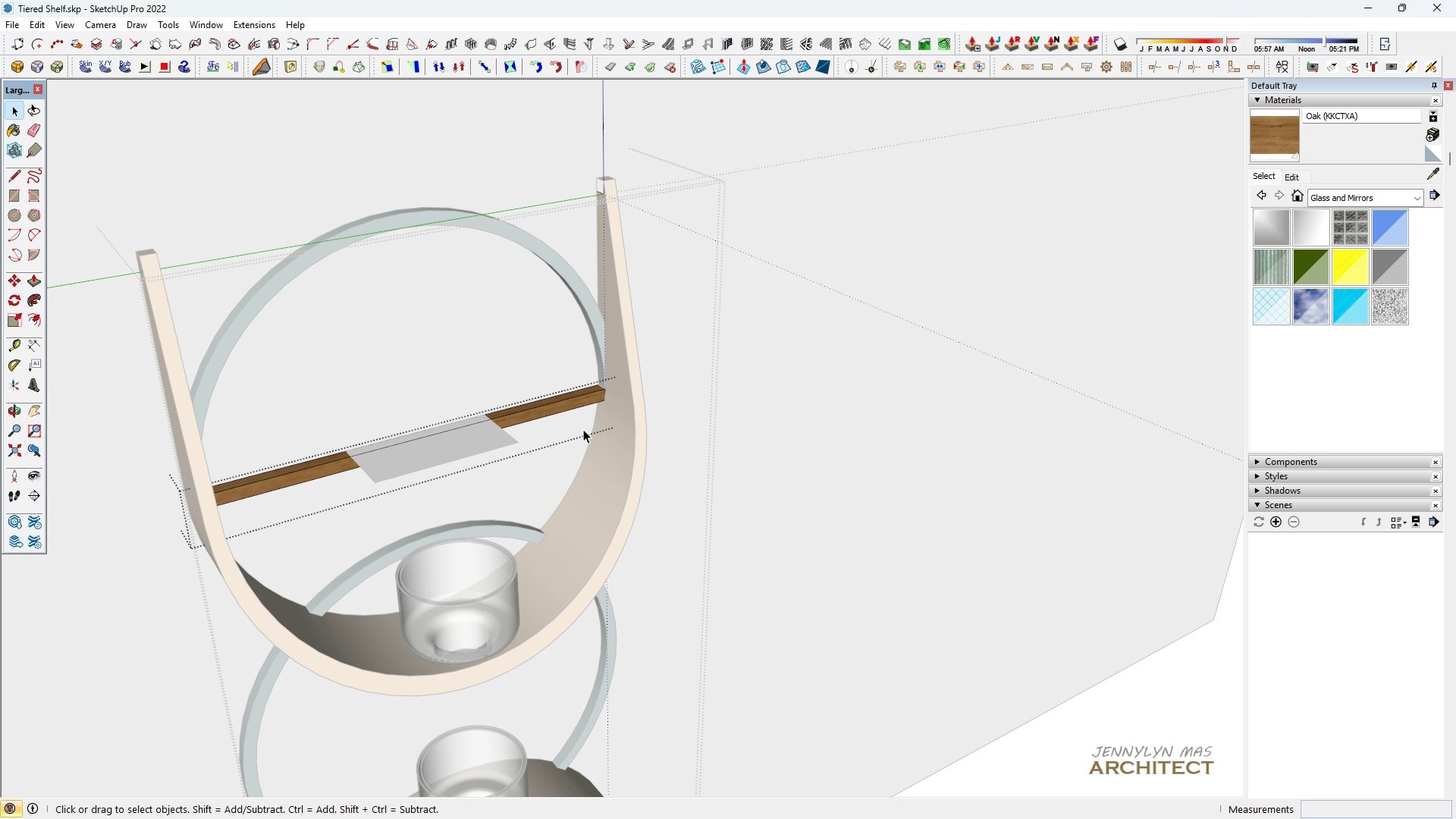 
key(Delete)
 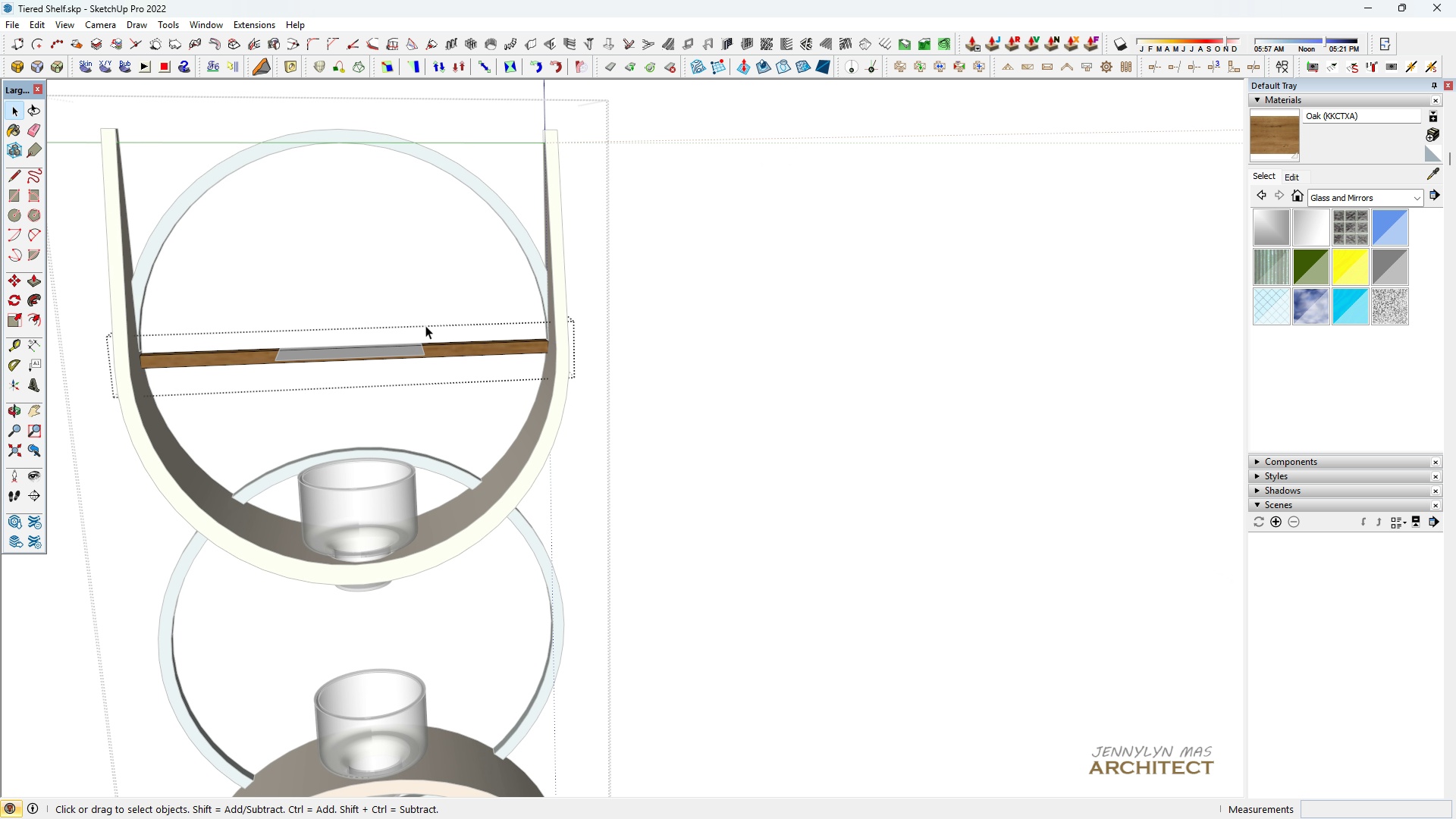 
key(Escape)
 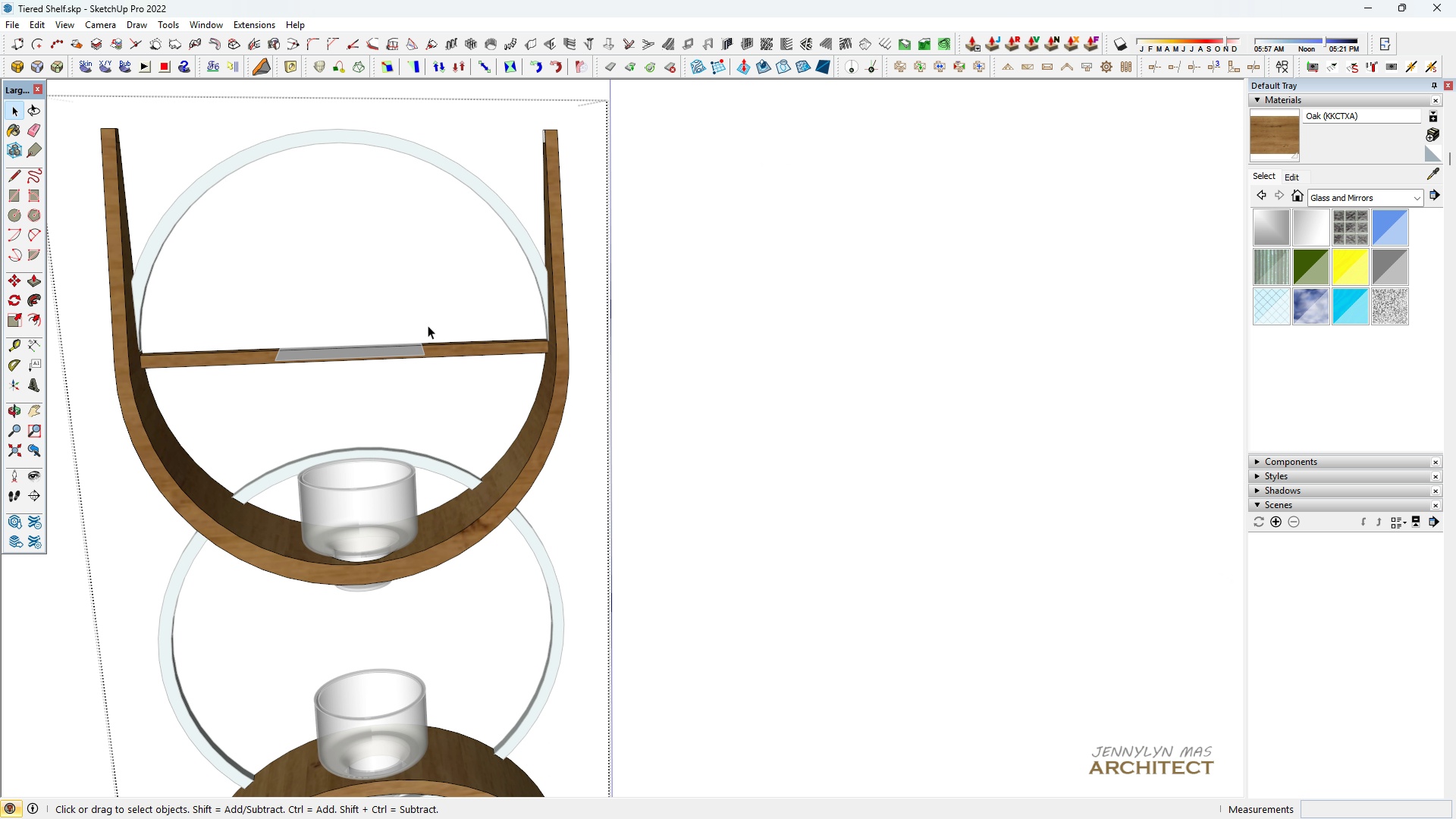 
key(Escape)
 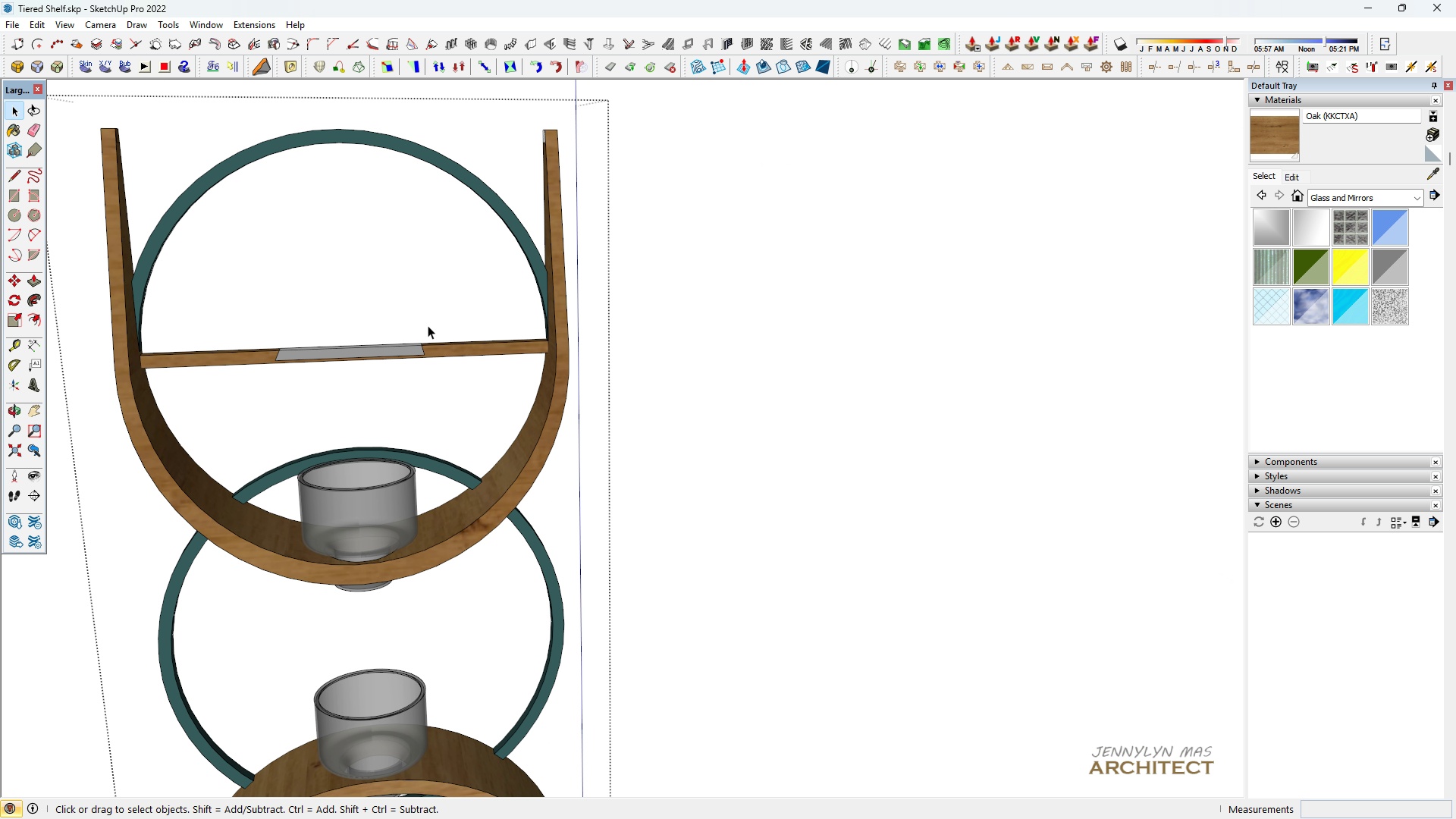 
key(Escape)
 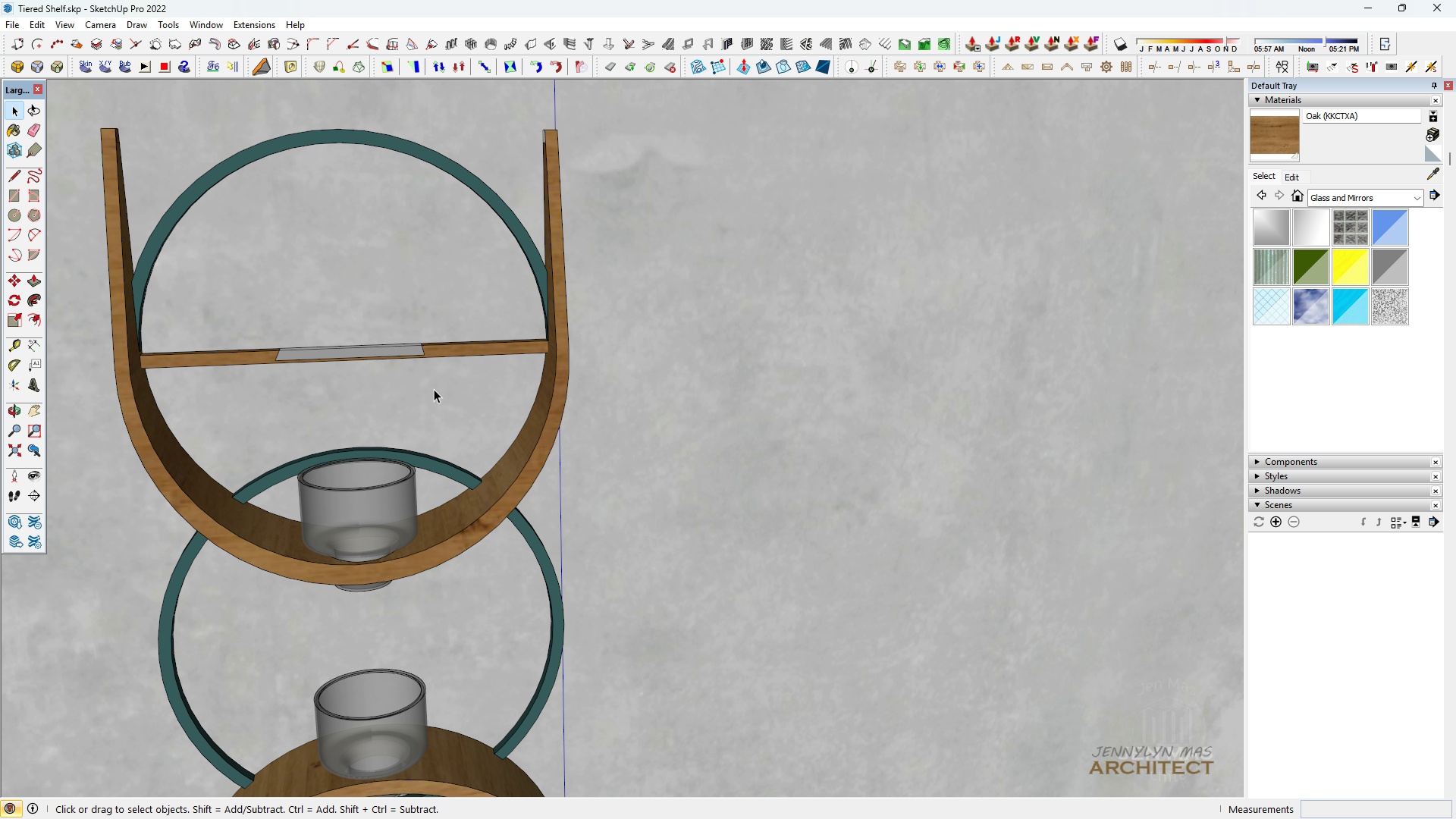 
key(Escape)
 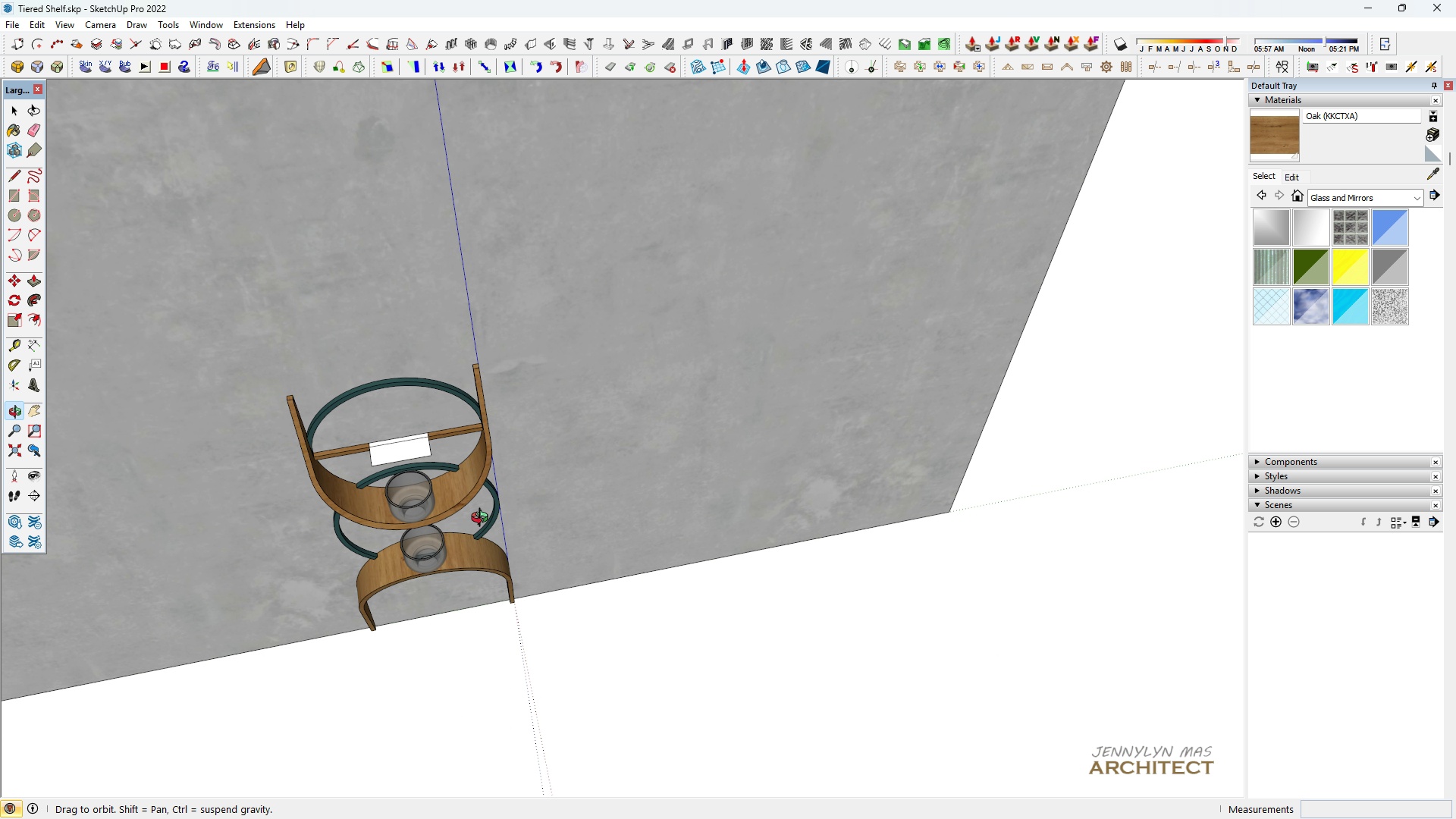 
scroll: coordinate [439, 423], scroll_direction: down, amount: 9.0
 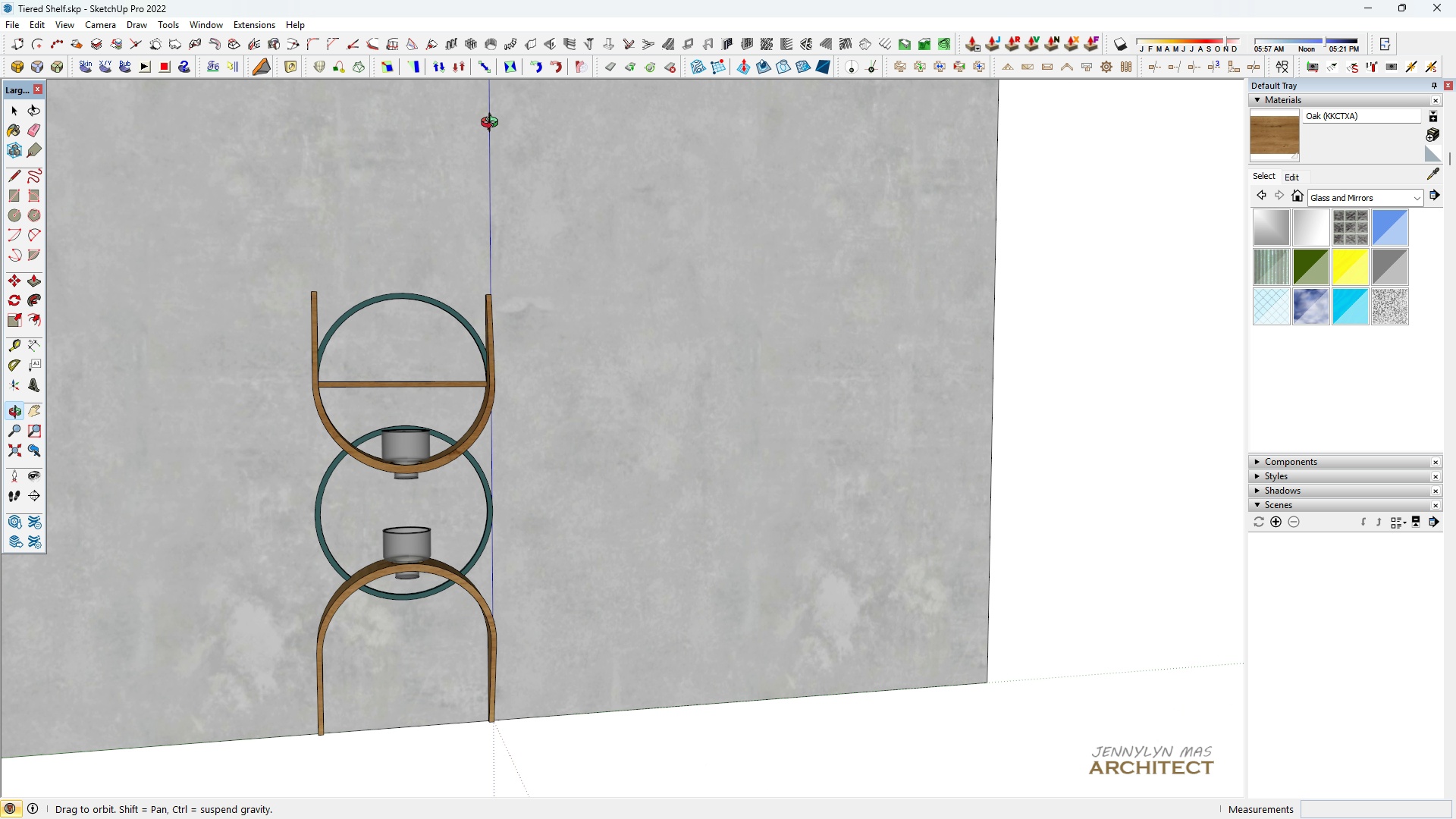 
scroll: coordinate [390, 447], scroll_direction: up, amount: 8.0
 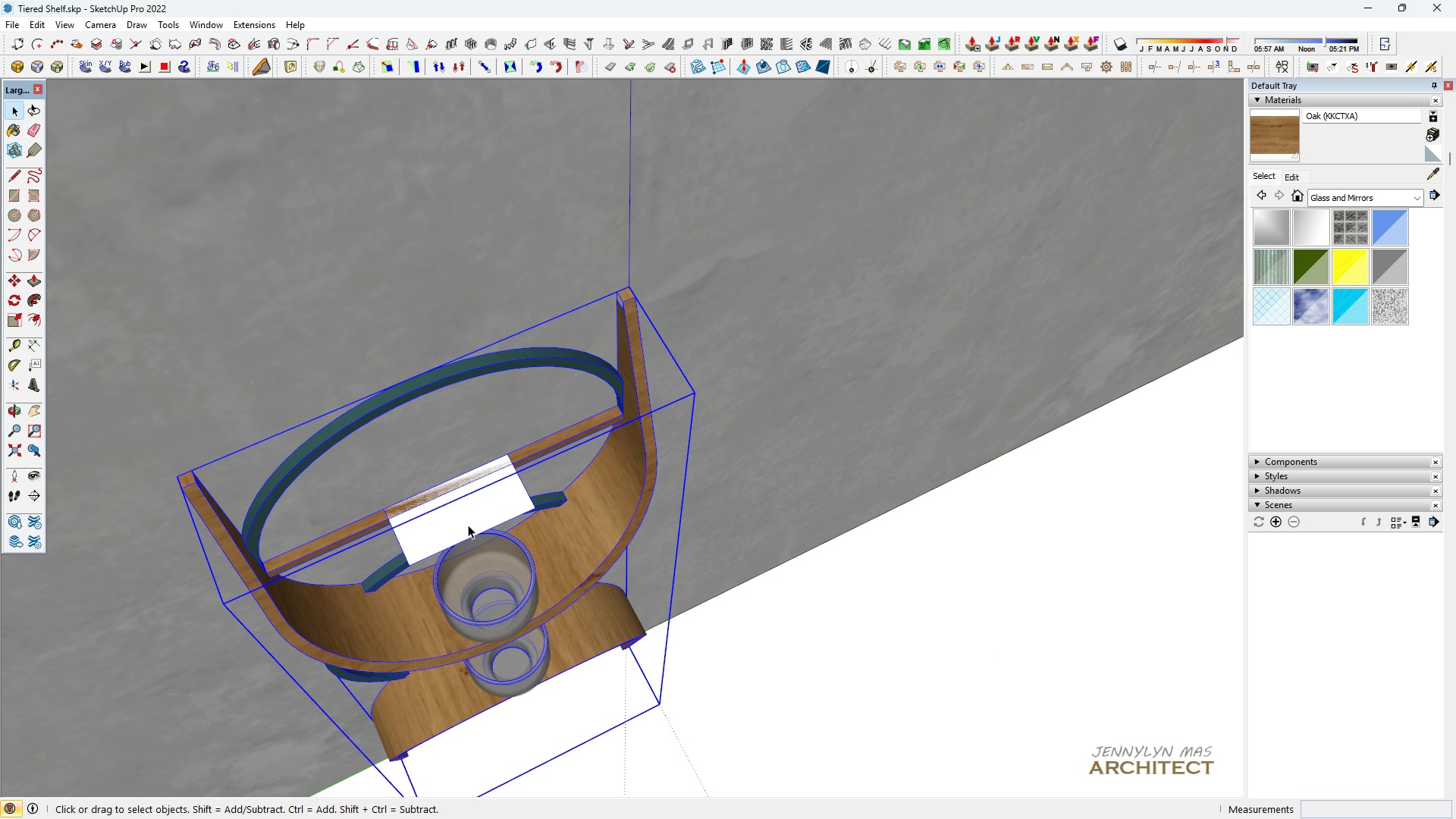 
double_click([468, 525])
 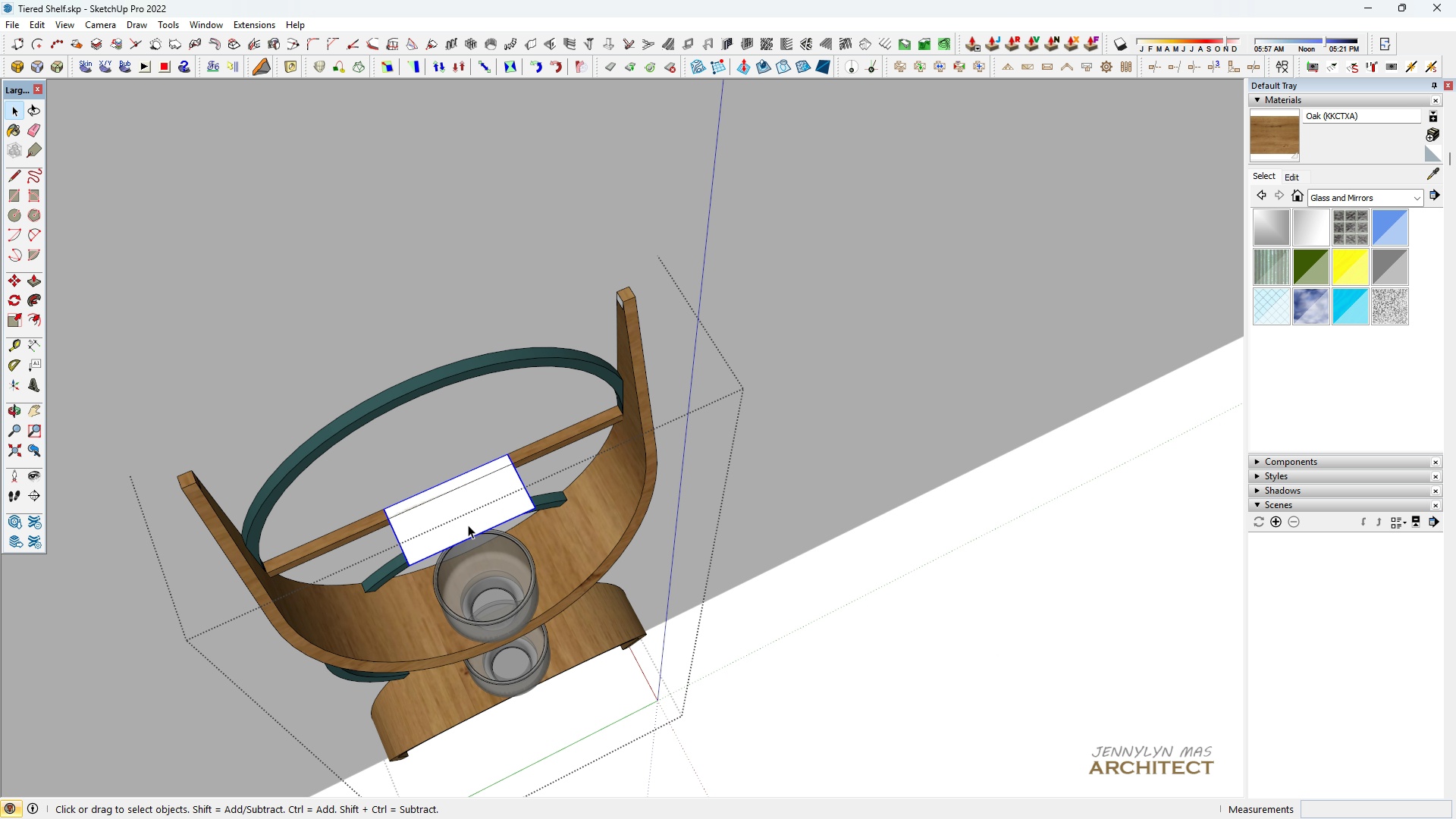 
triple_click([468, 525])
 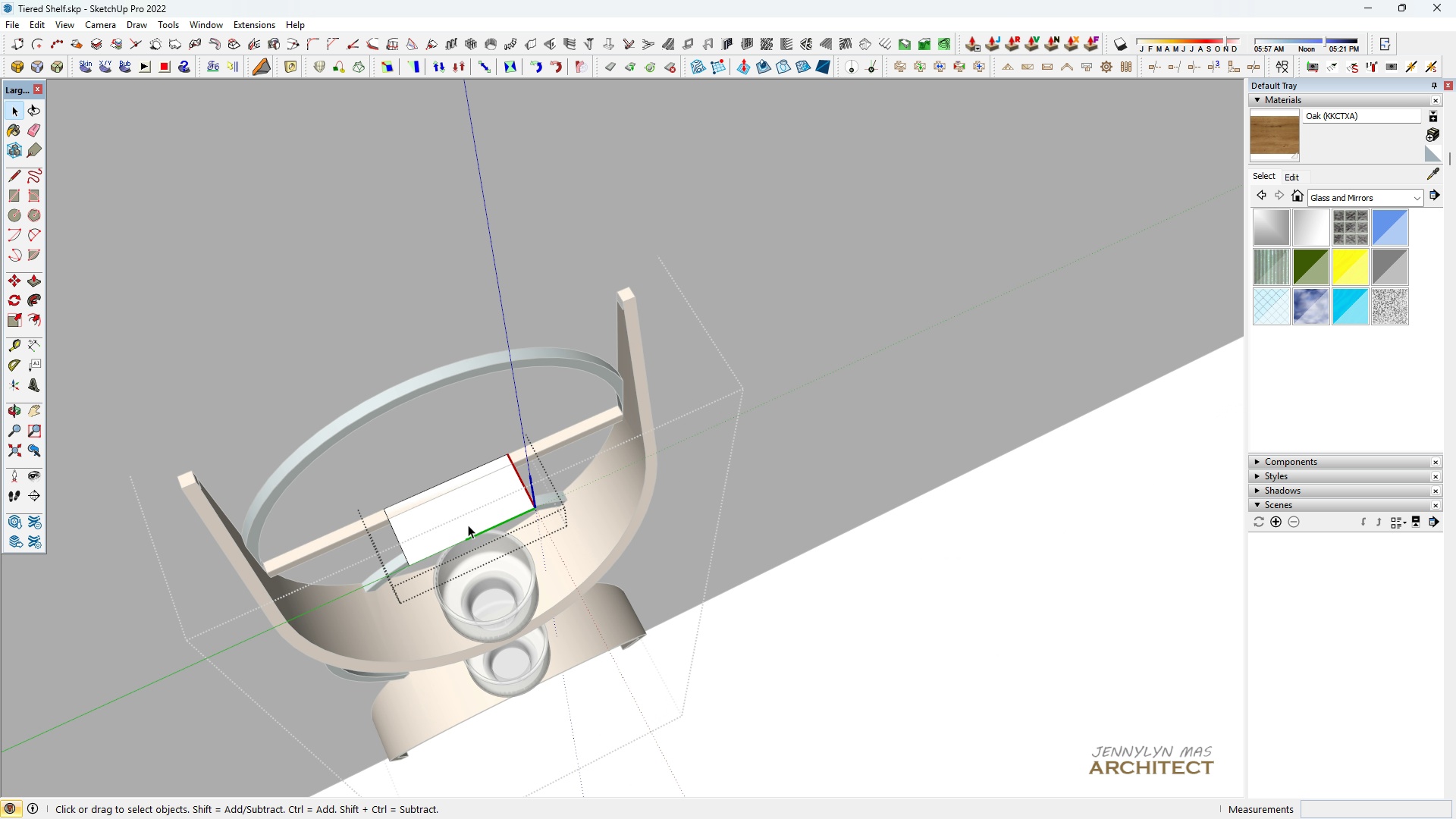 
triple_click([468, 525])
 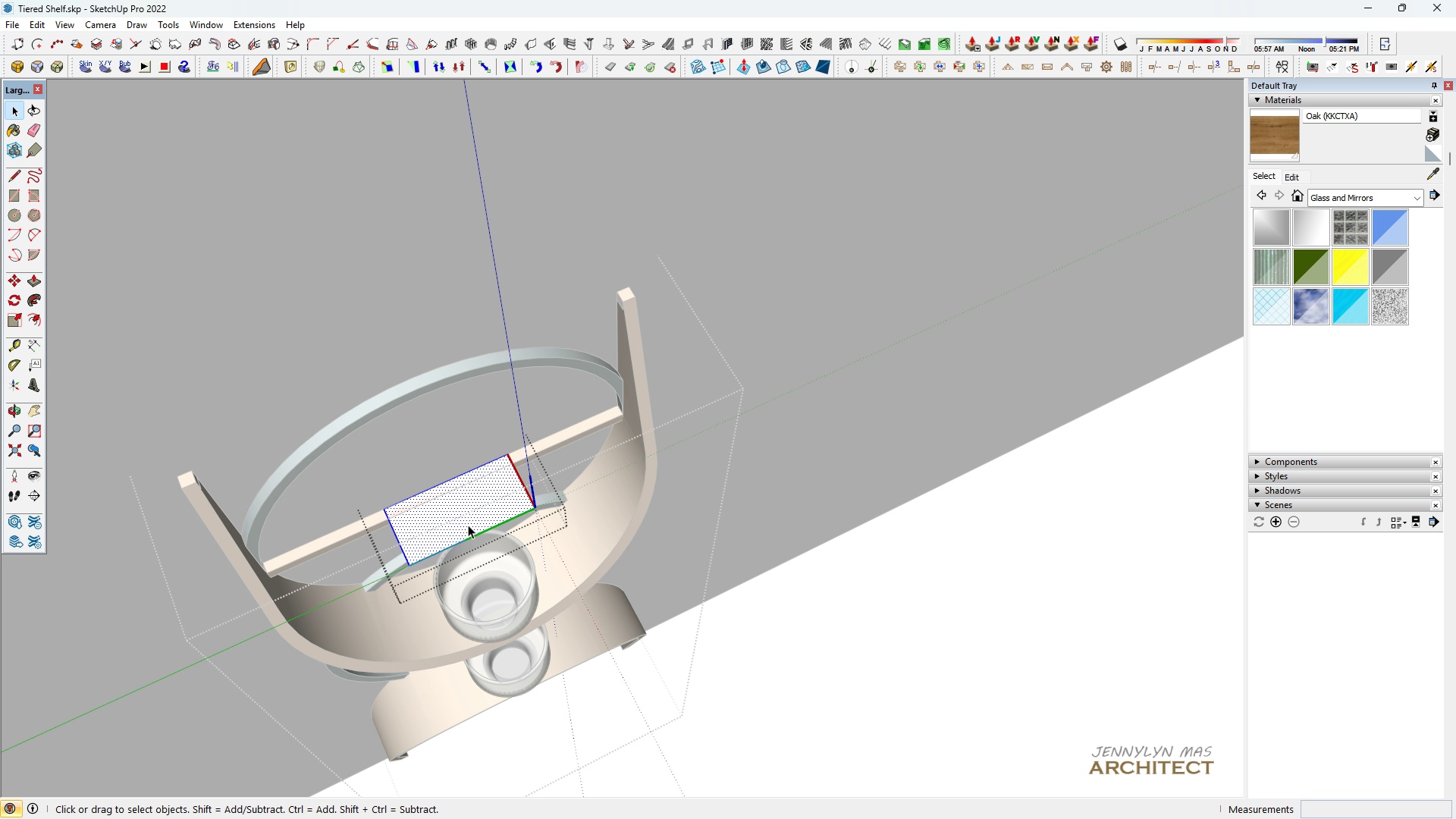 
triple_click([468, 525])
 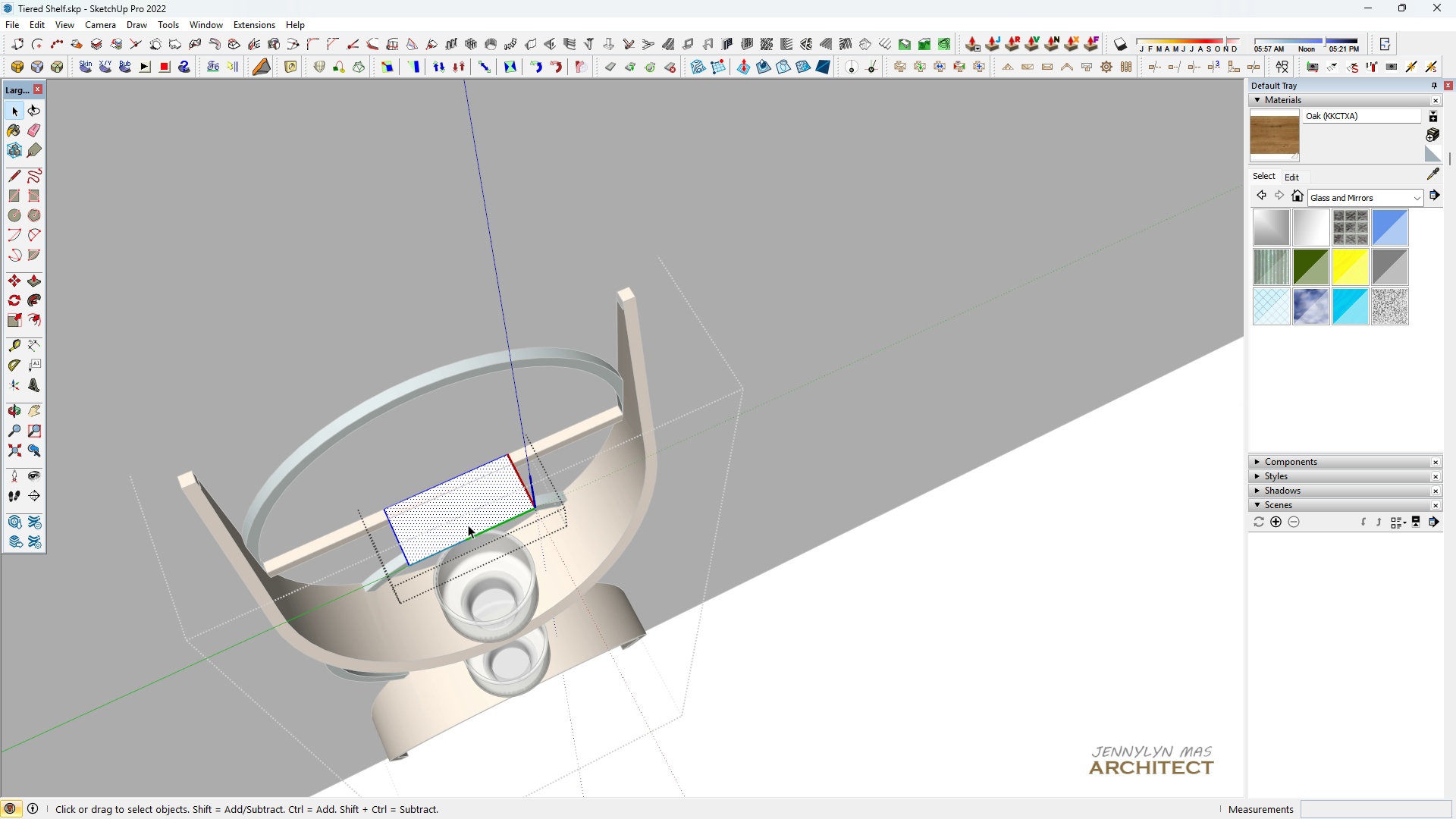 
triple_click([468, 525])
 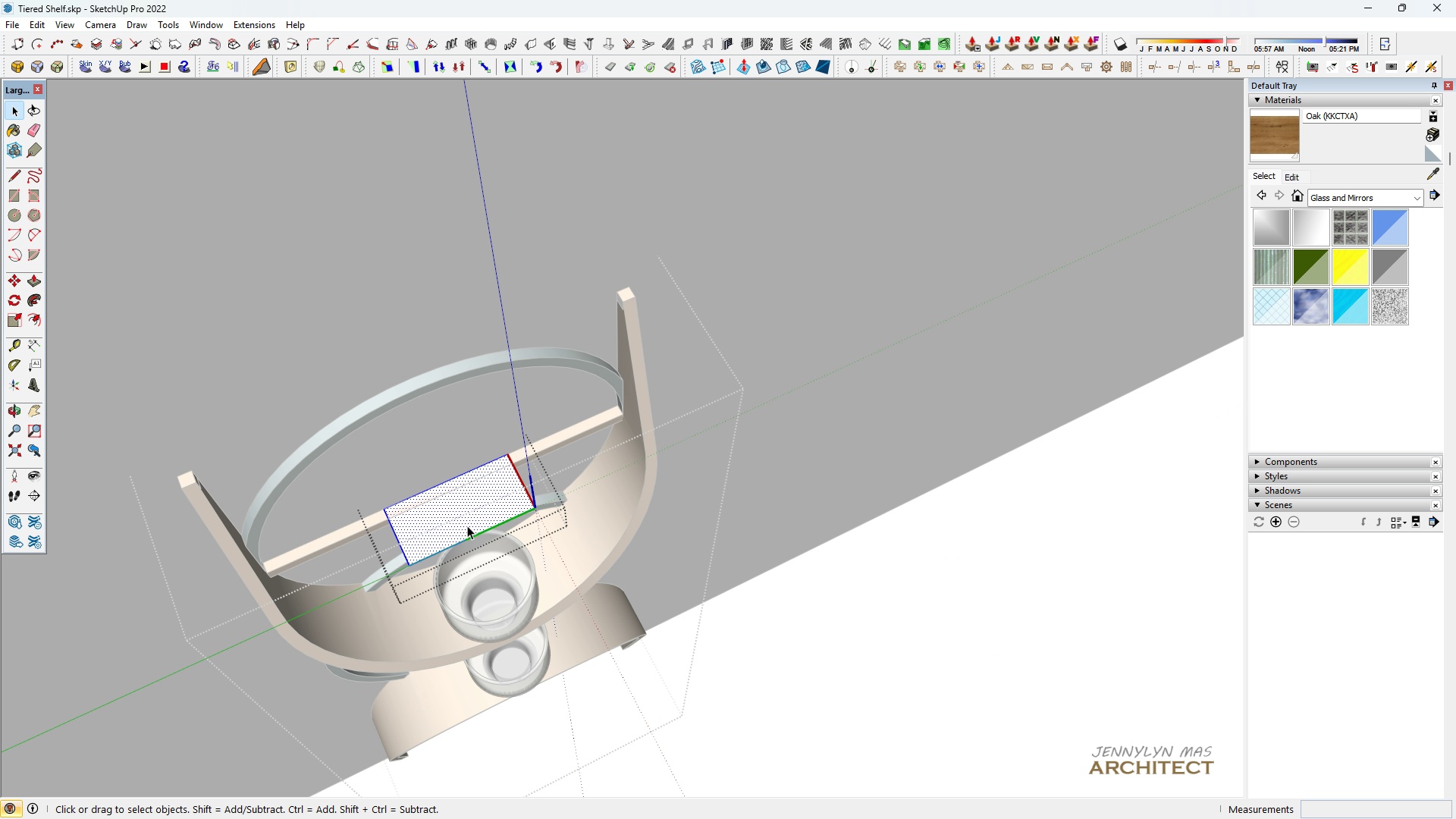 
scroll: coordinate [459, 333], scroll_direction: up, amount: 1.0
 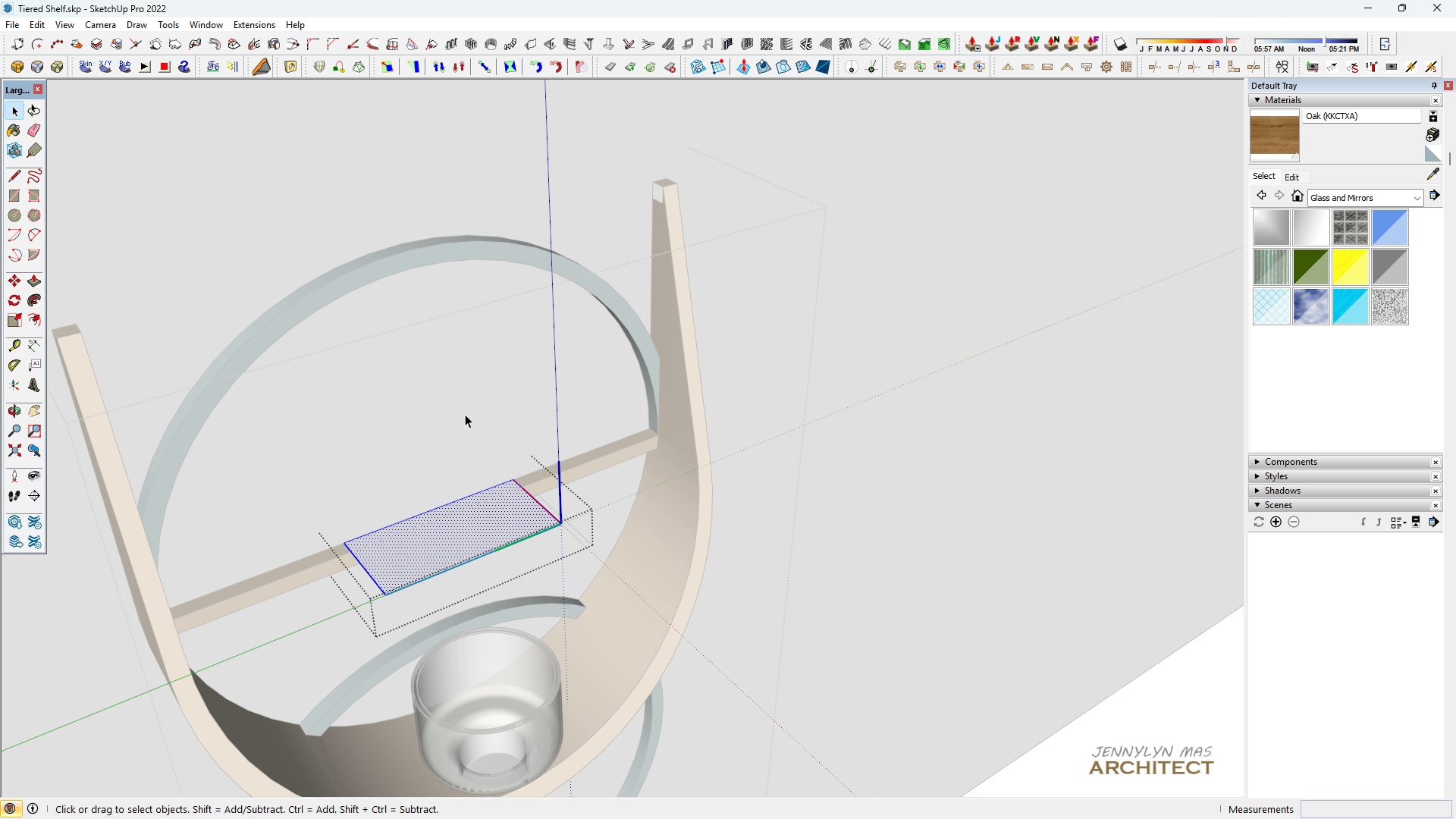 
key(H)
 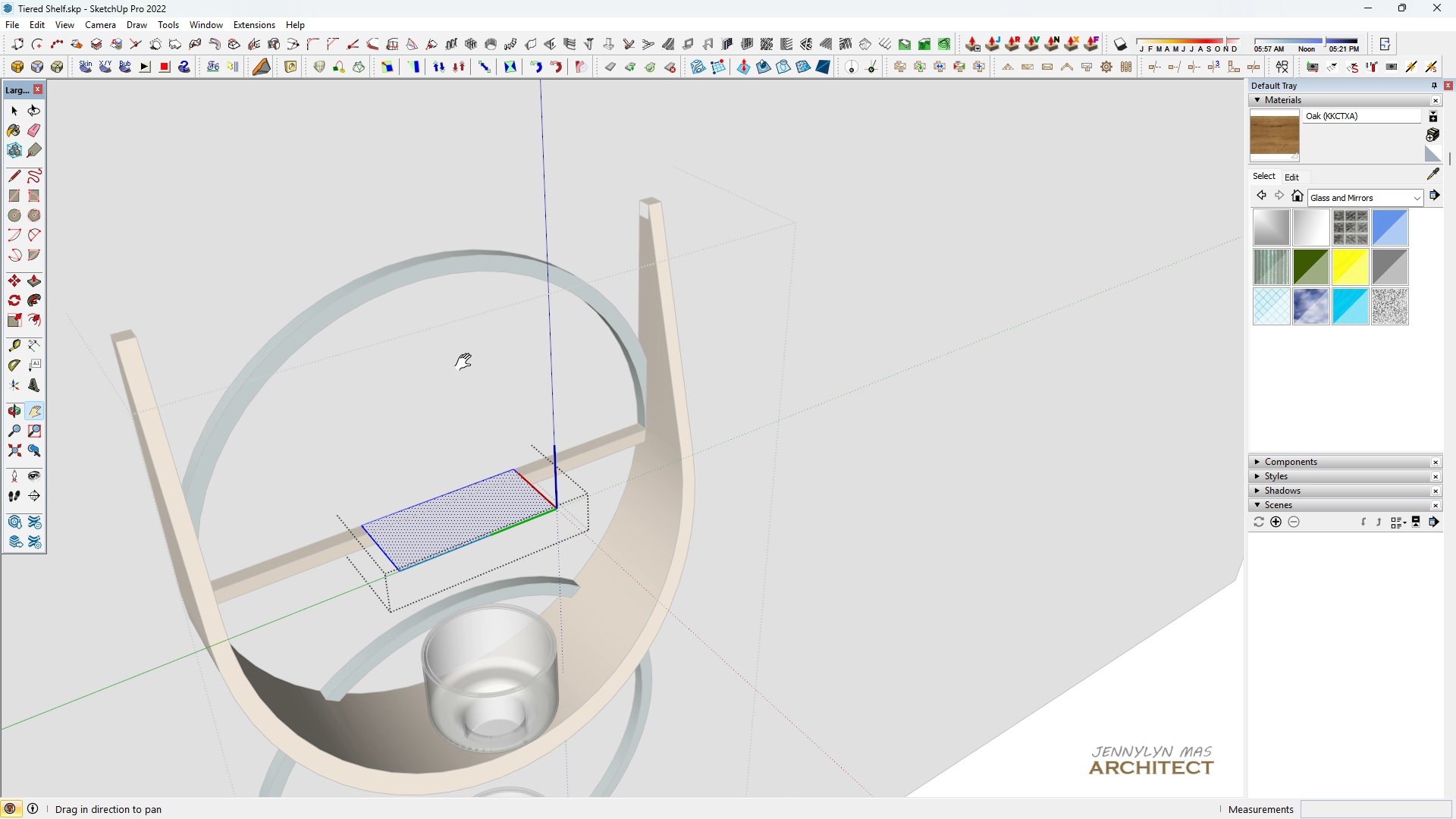 
left_click_drag(start_coordinate=[467, 391], to_coordinate=[462, 395])
 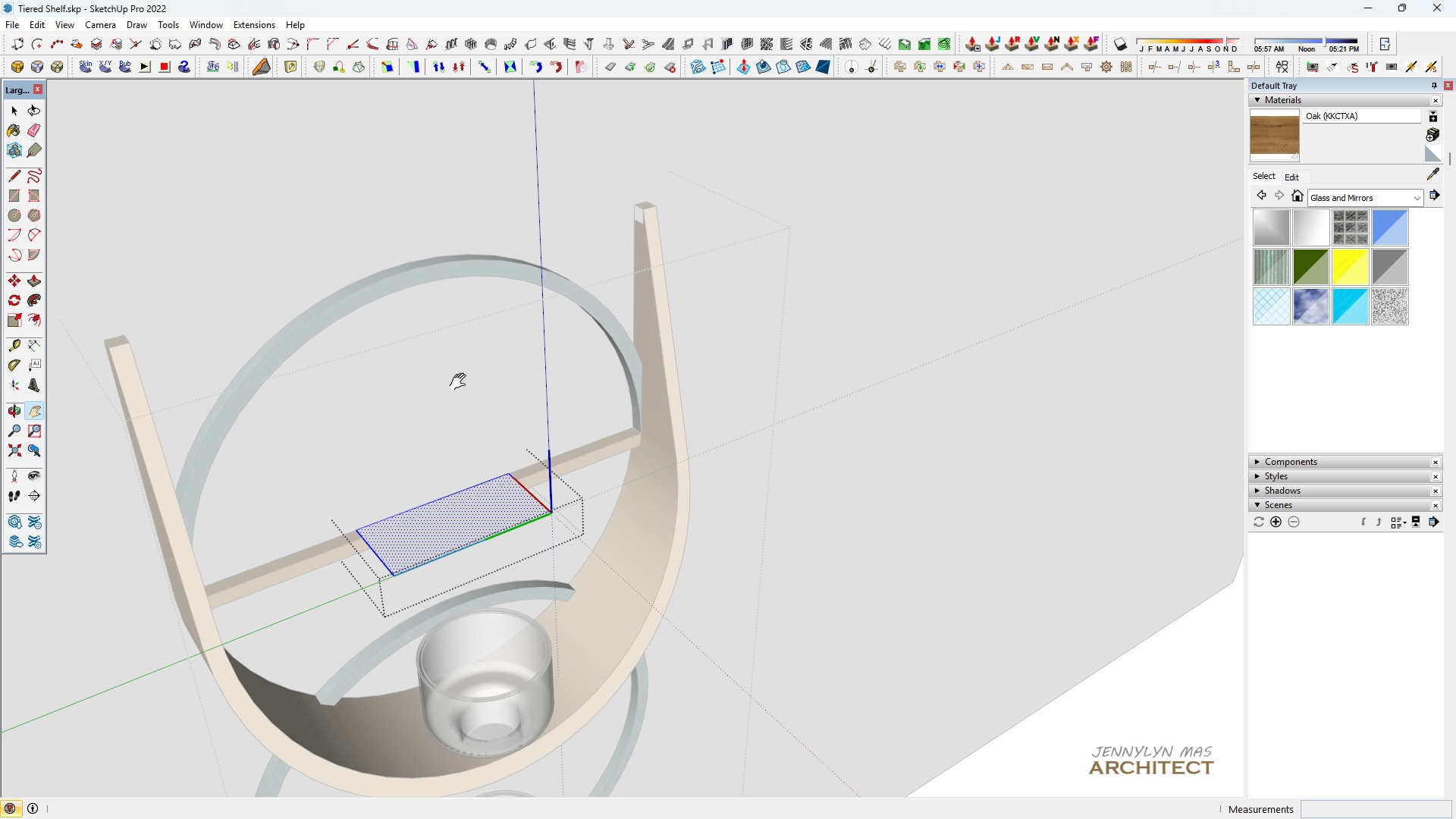 
key(Space)
 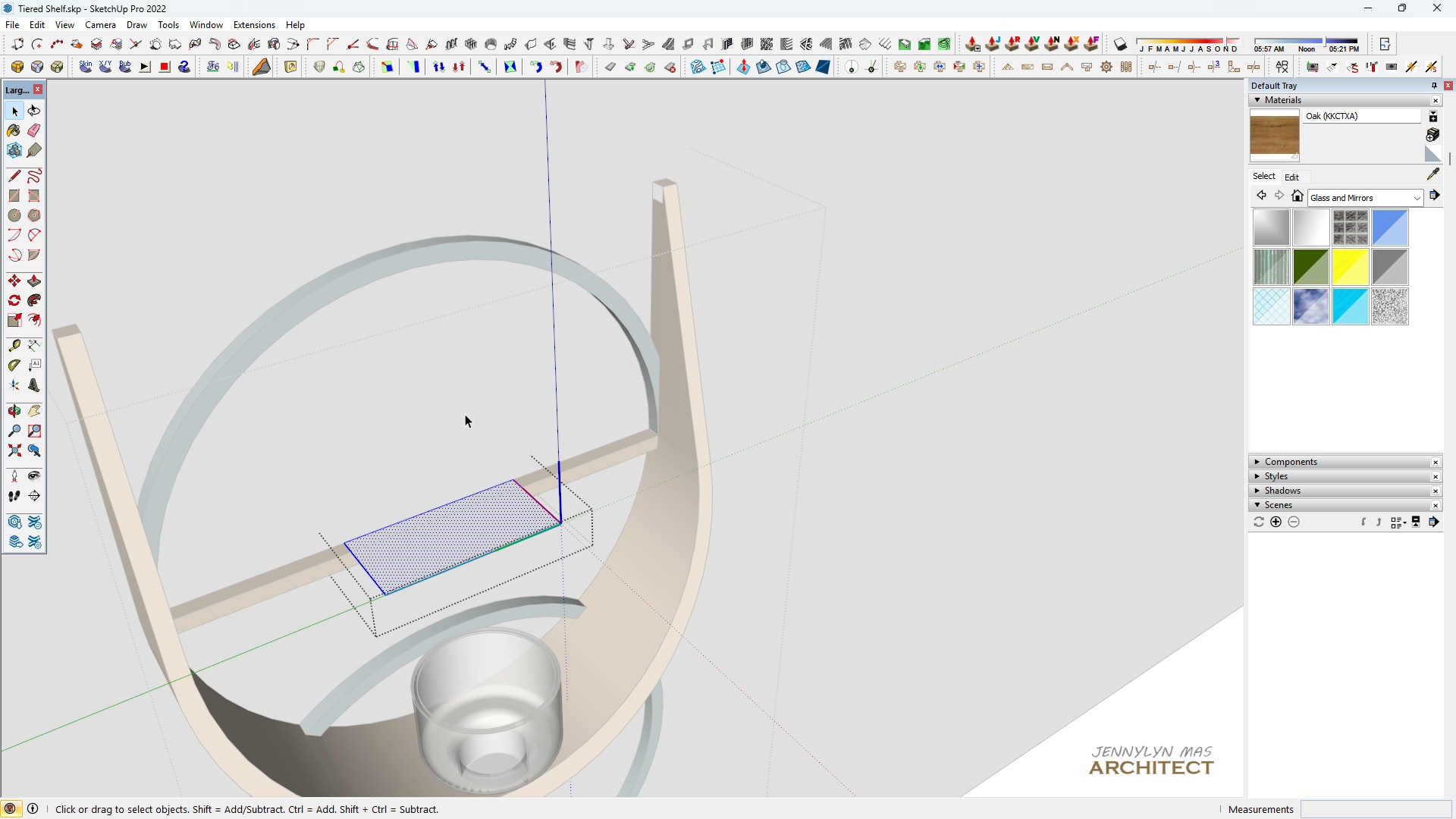 
scroll: coordinate [469, 416], scroll_direction: up, amount: 5.0
 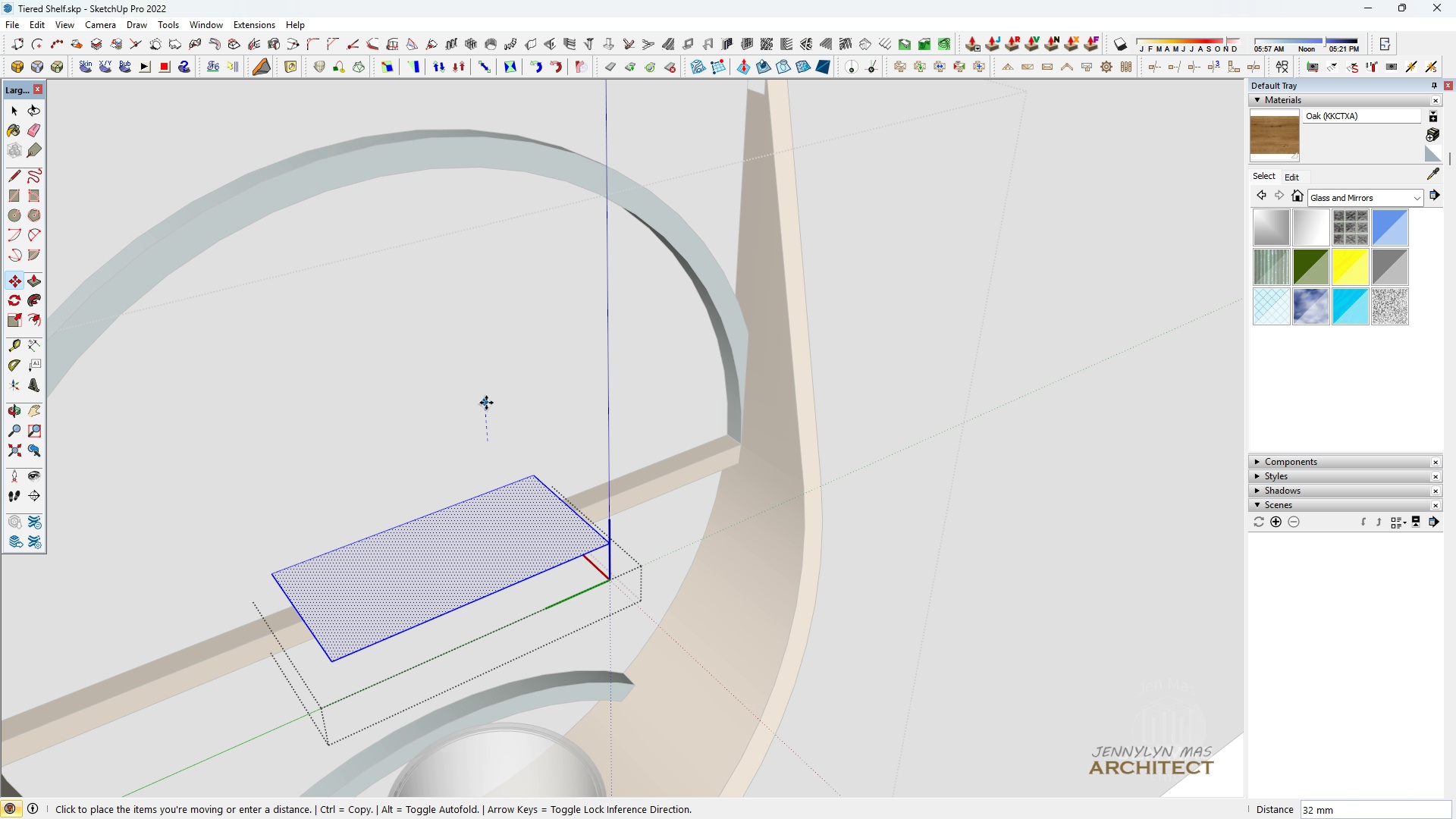 
key(M)
 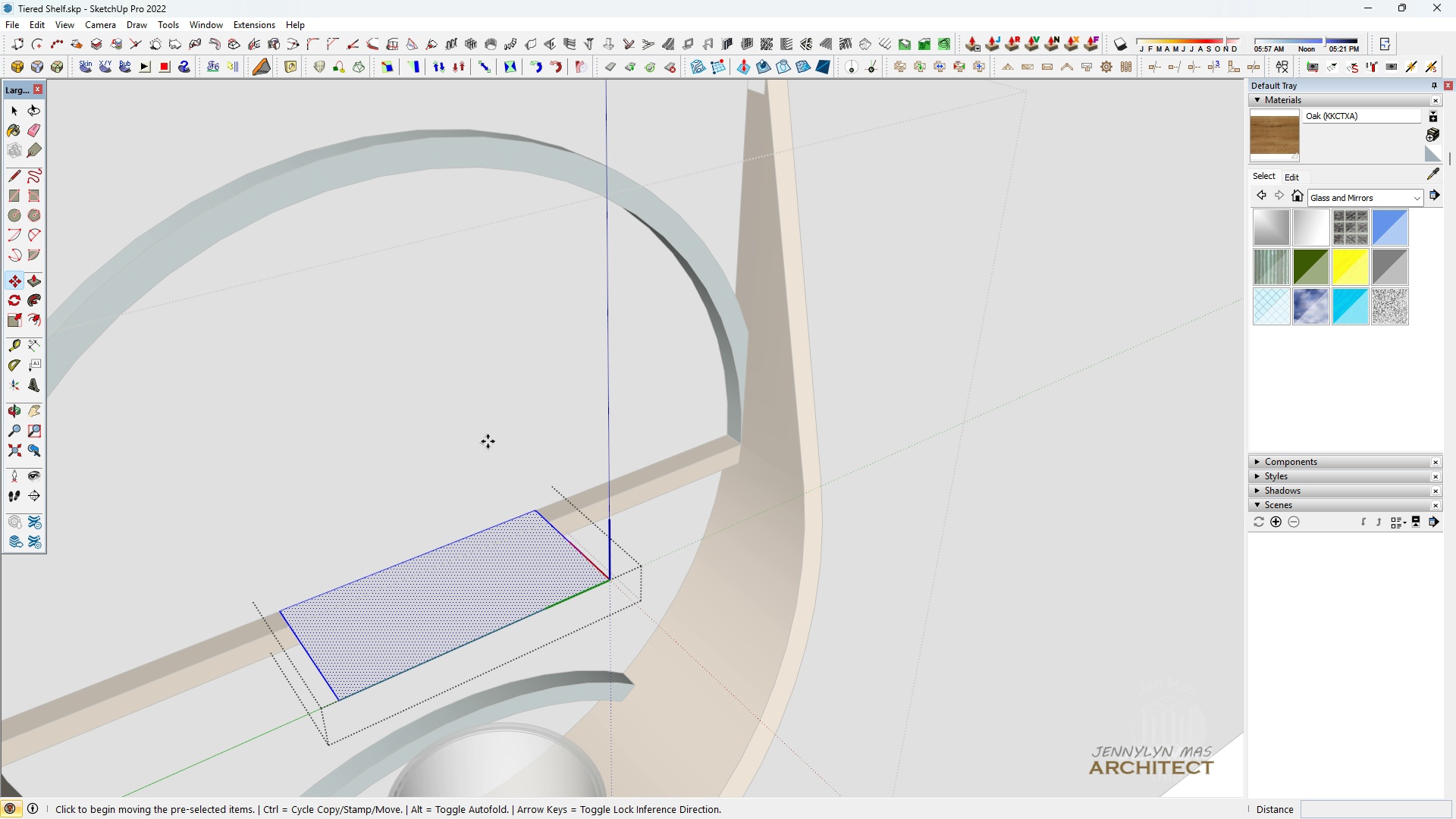 
left_click([488, 441])
 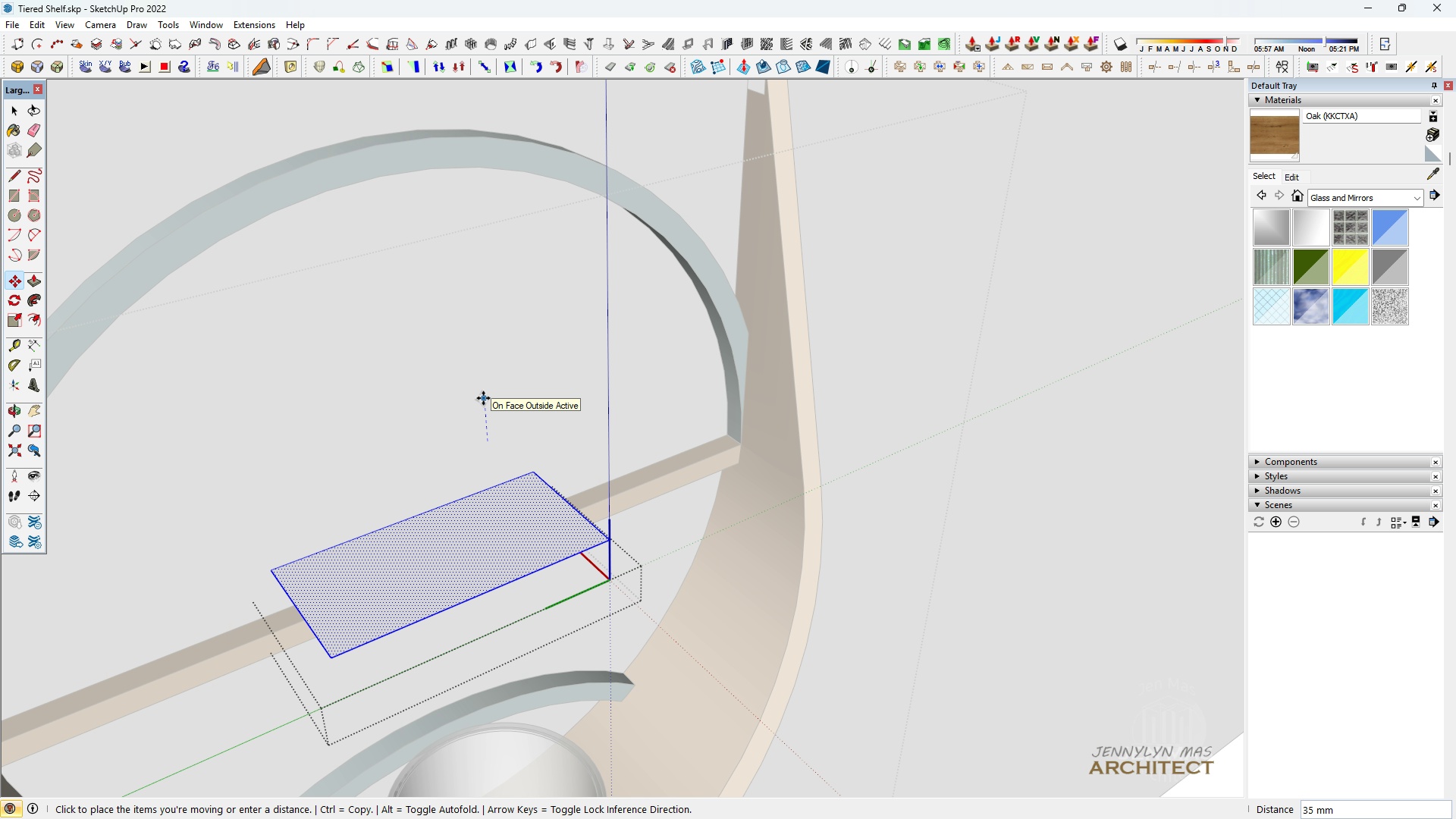 
type(25)
 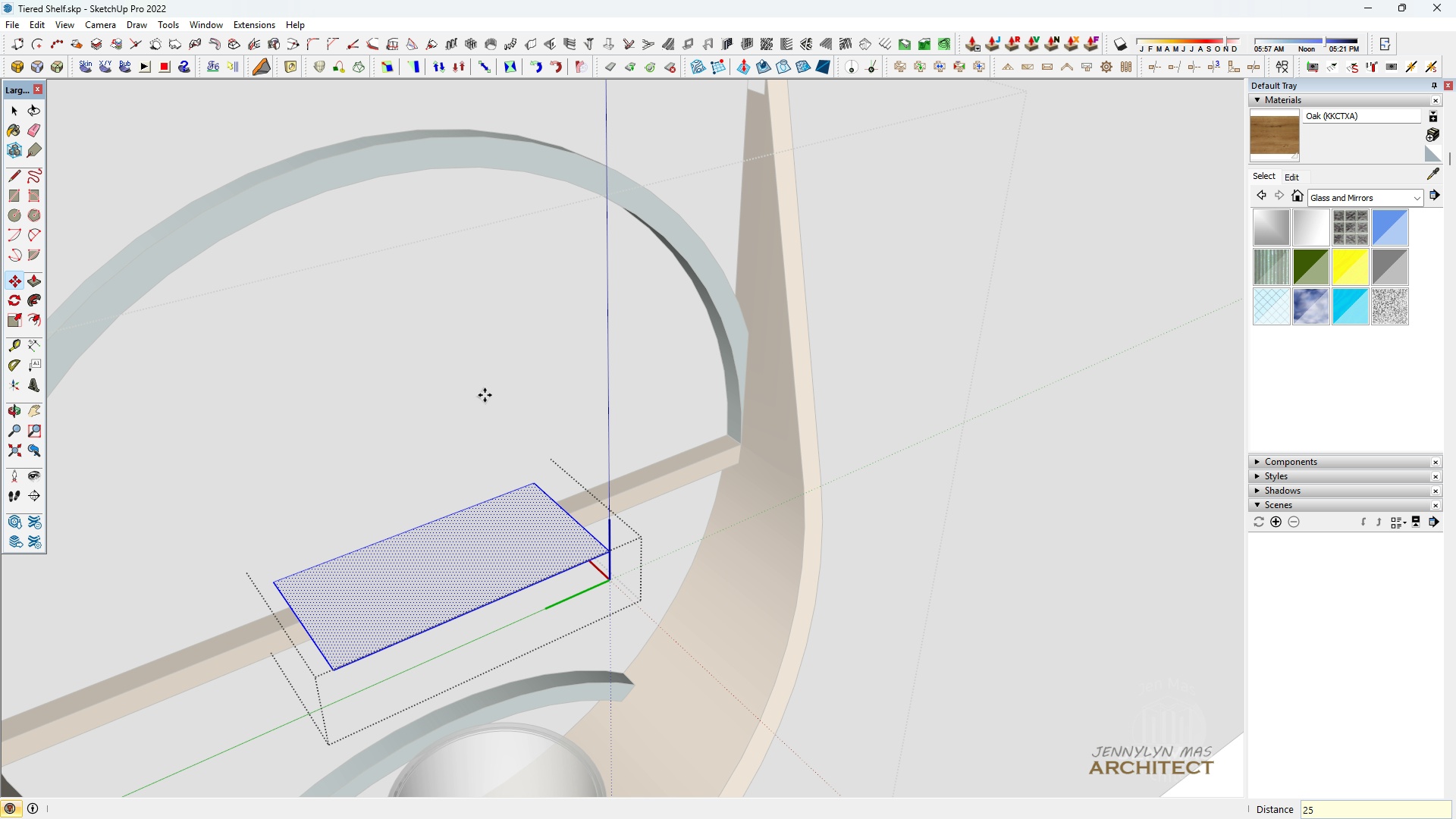 
key(Enter)
 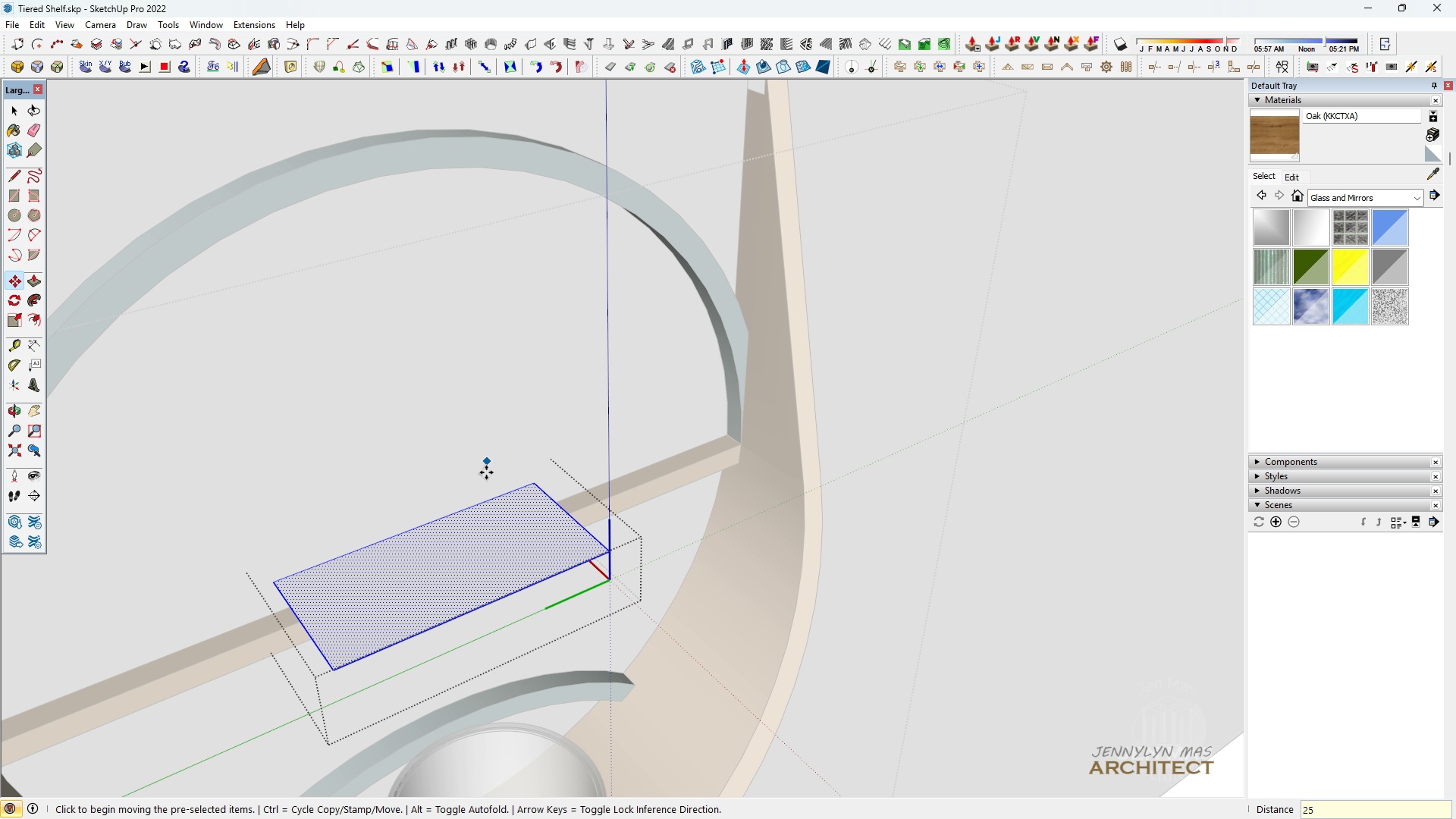 
scroll: coordinate [490, 508], scroll_direction: down, amount: 2.0
 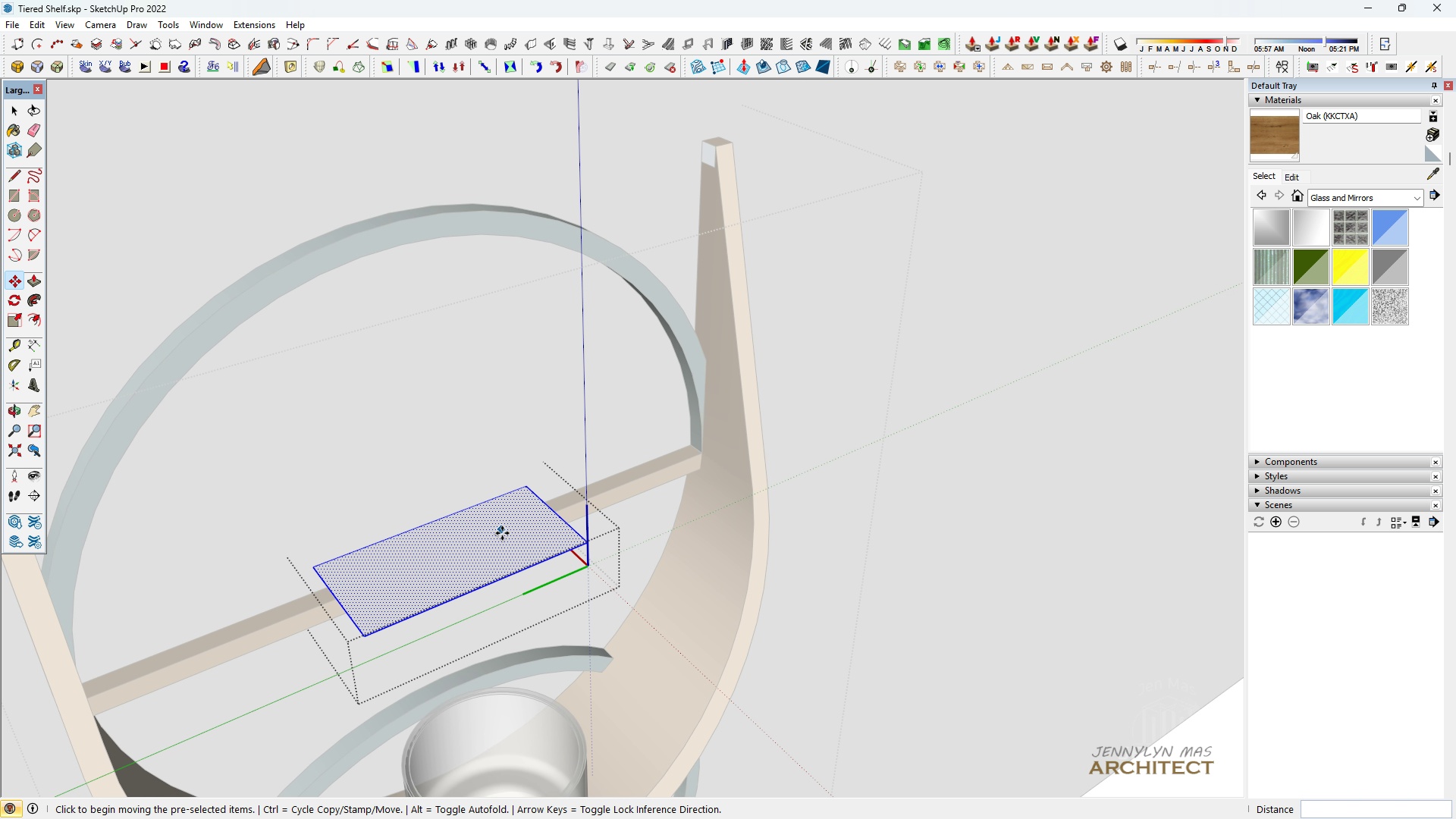 
key(Space)
 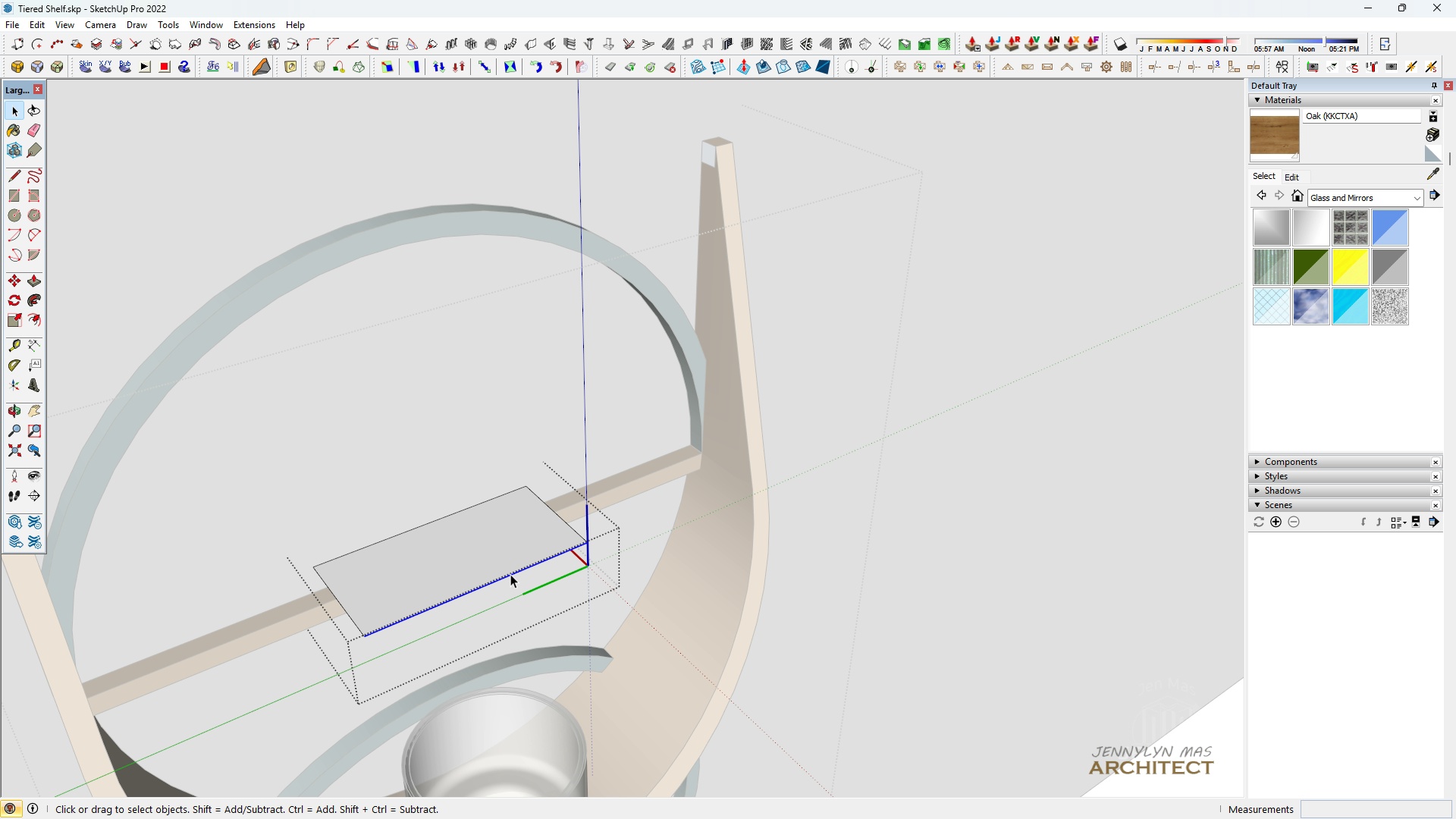 
left_click([510, 574])
 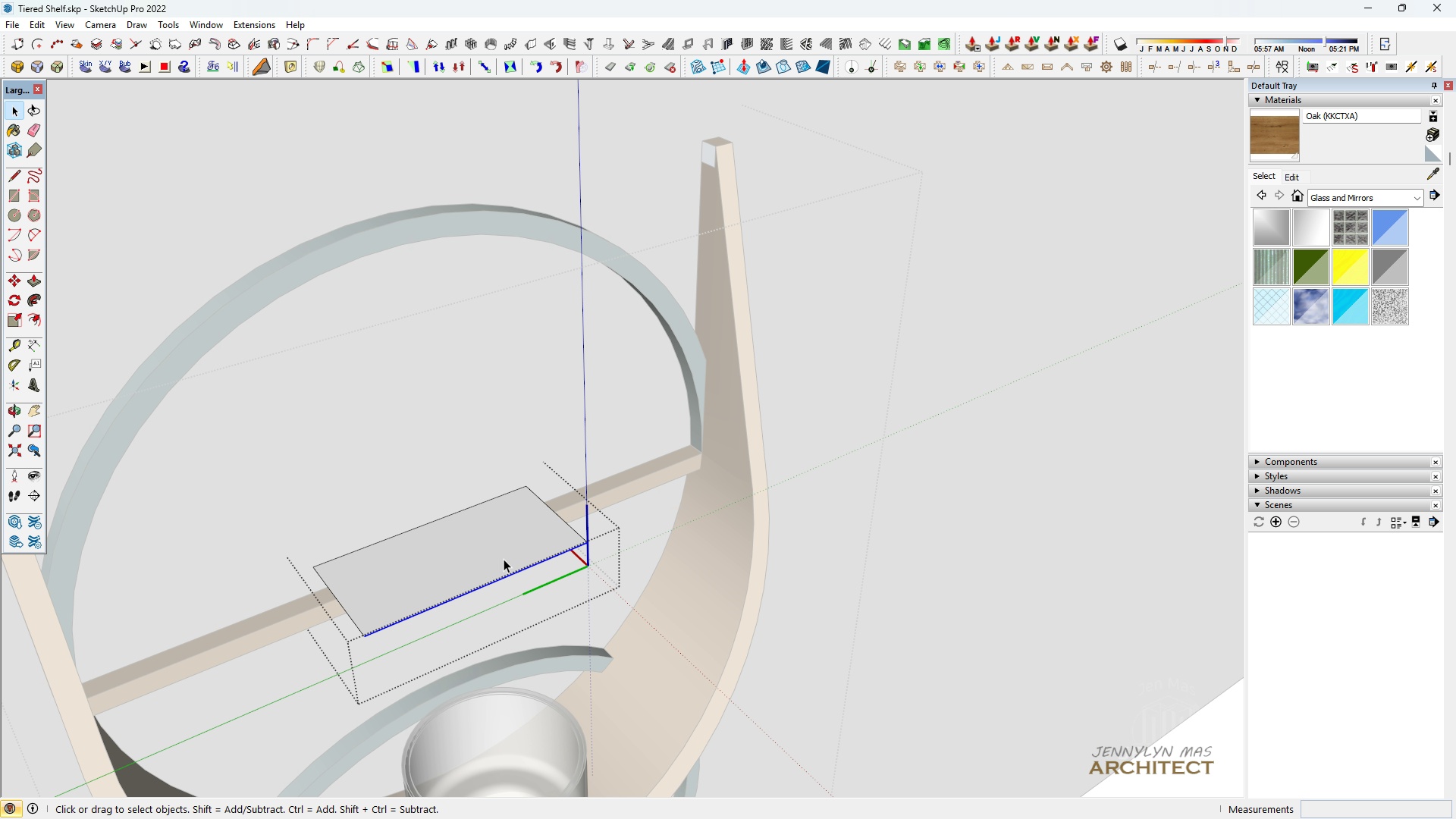 
key(Space)
 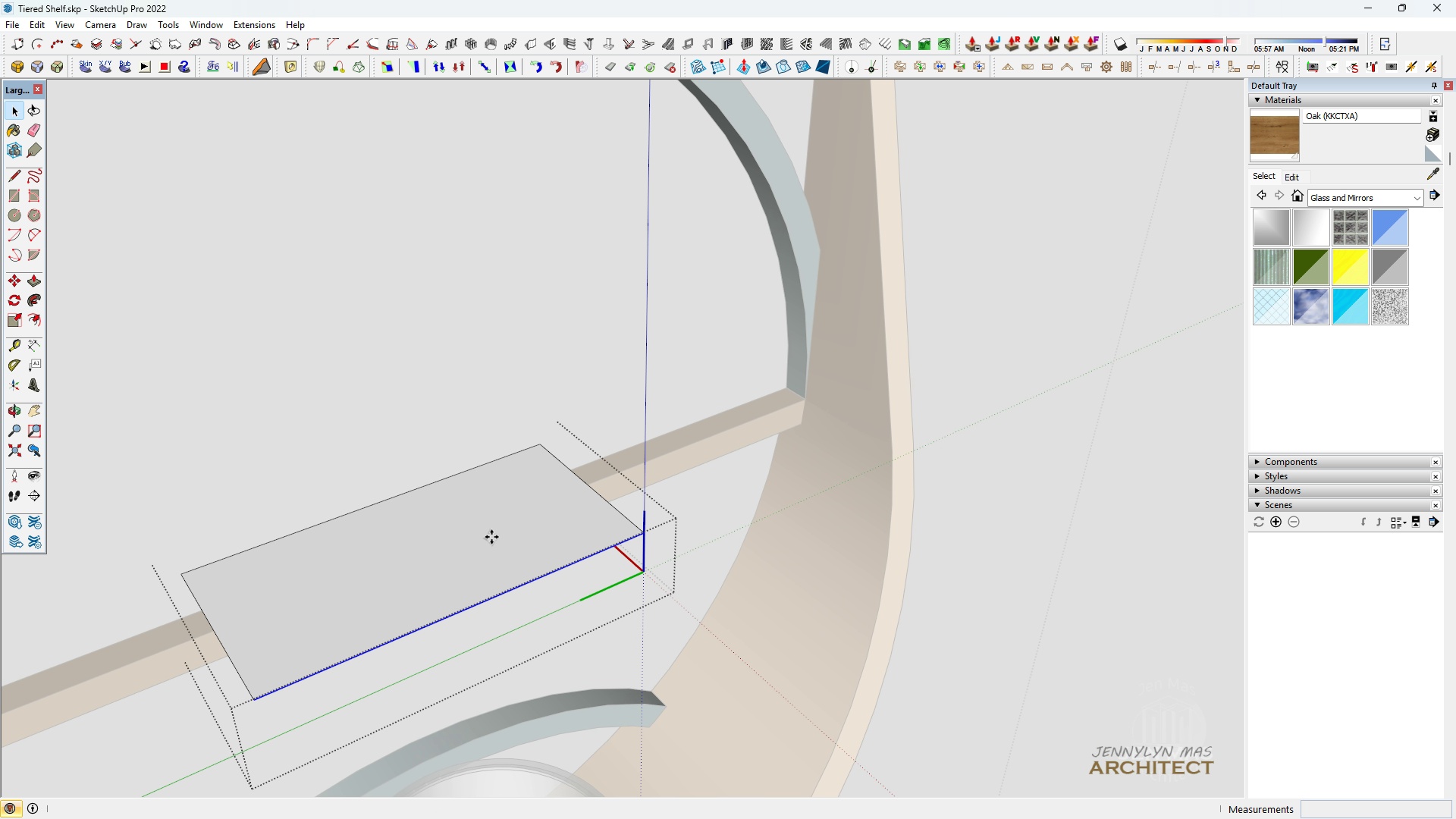 
scroll: coordinate [502, 555], scroll_direction: up, amount: 5.0
 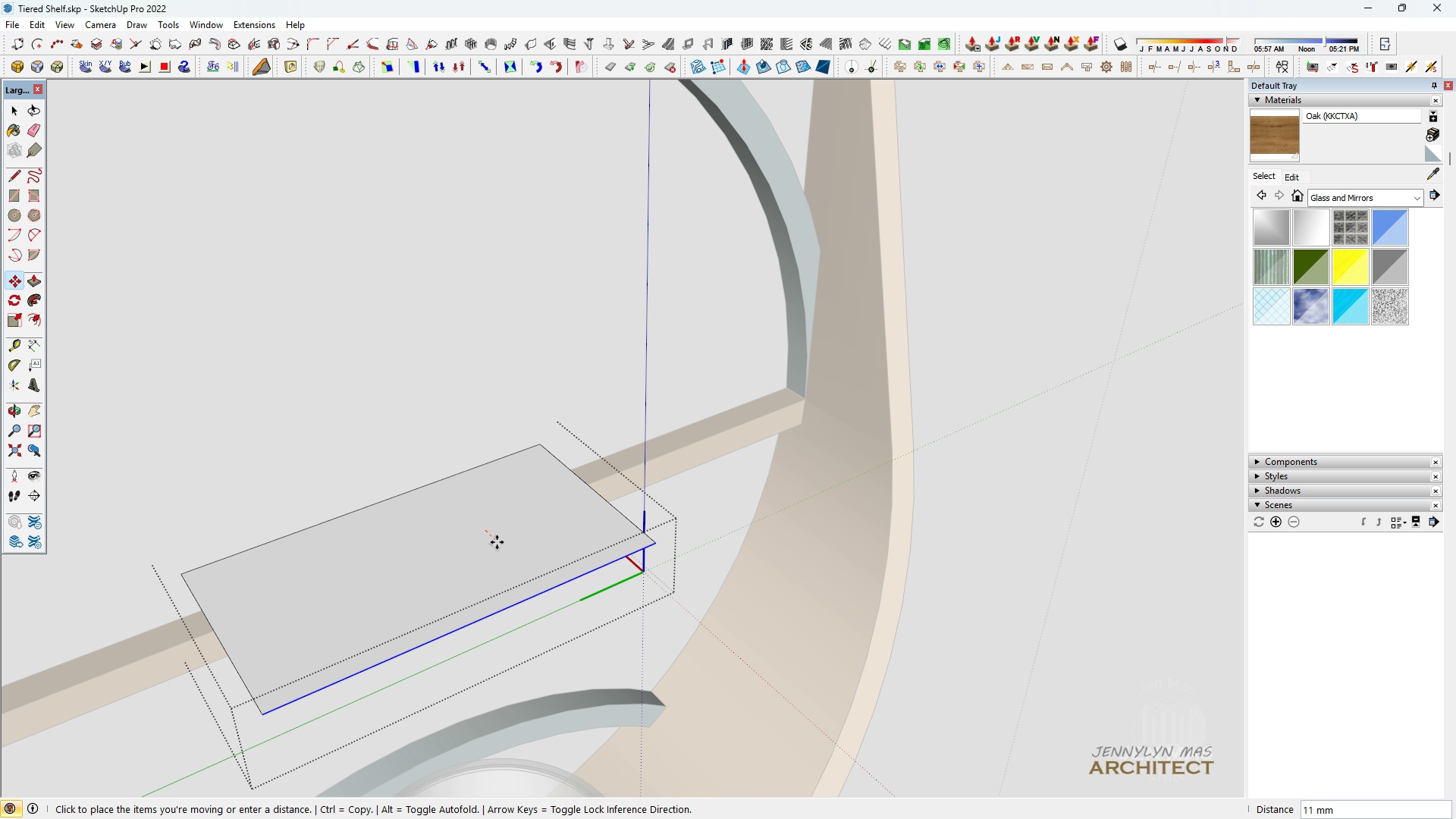 
key(M)
 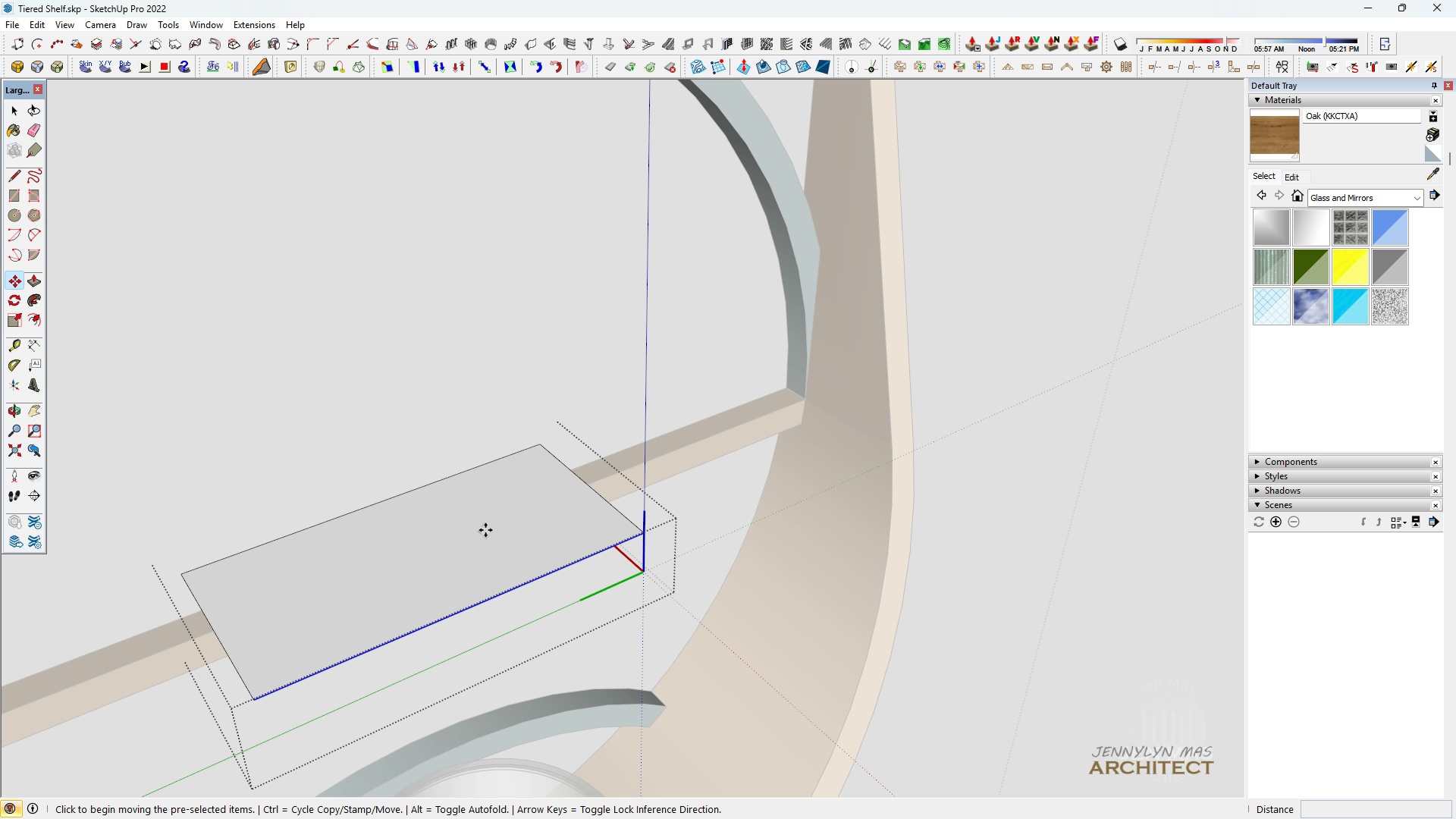 
left_click([485, 530])
 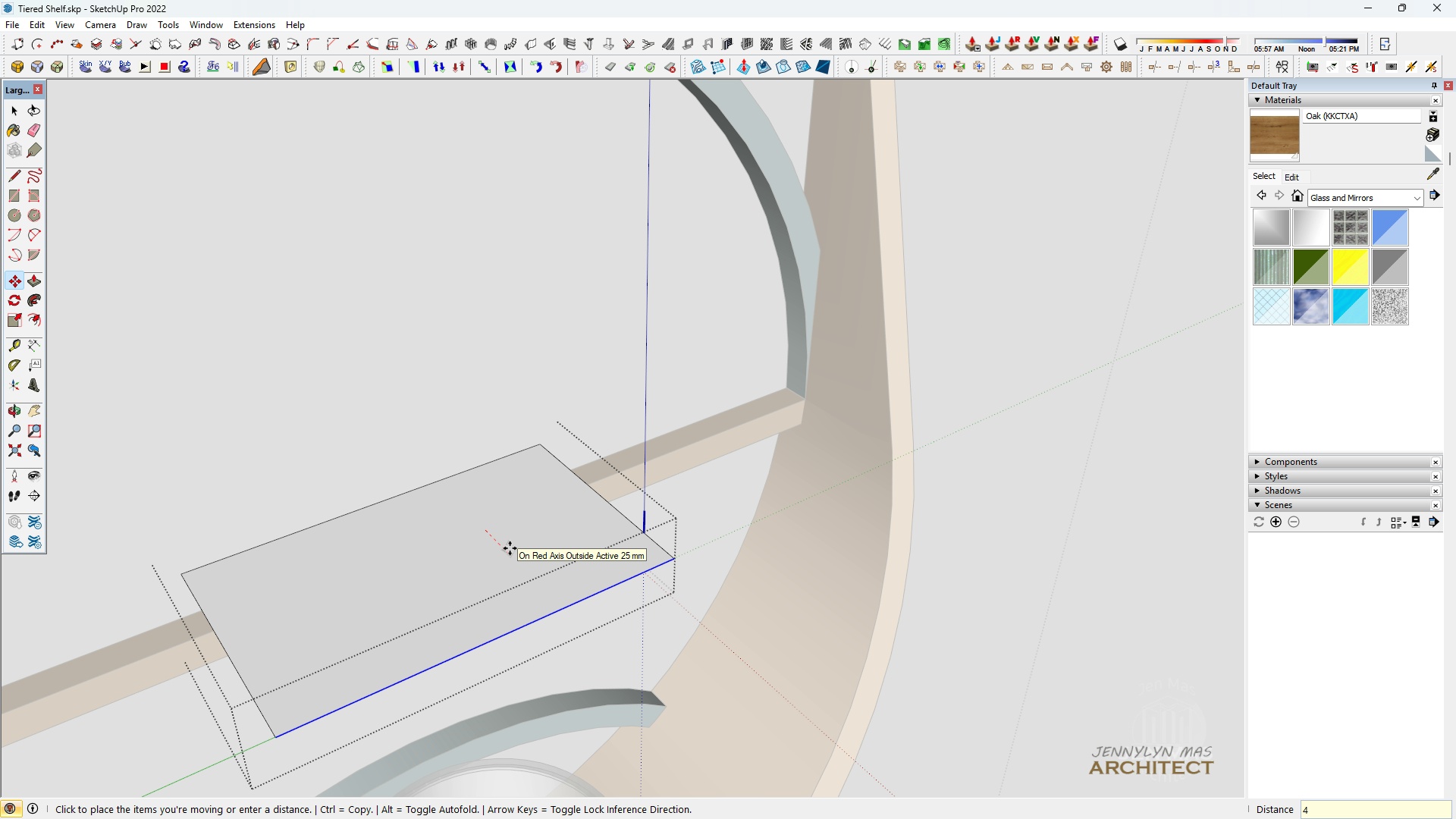 
type(4)
key(Backspace)
type(50)
 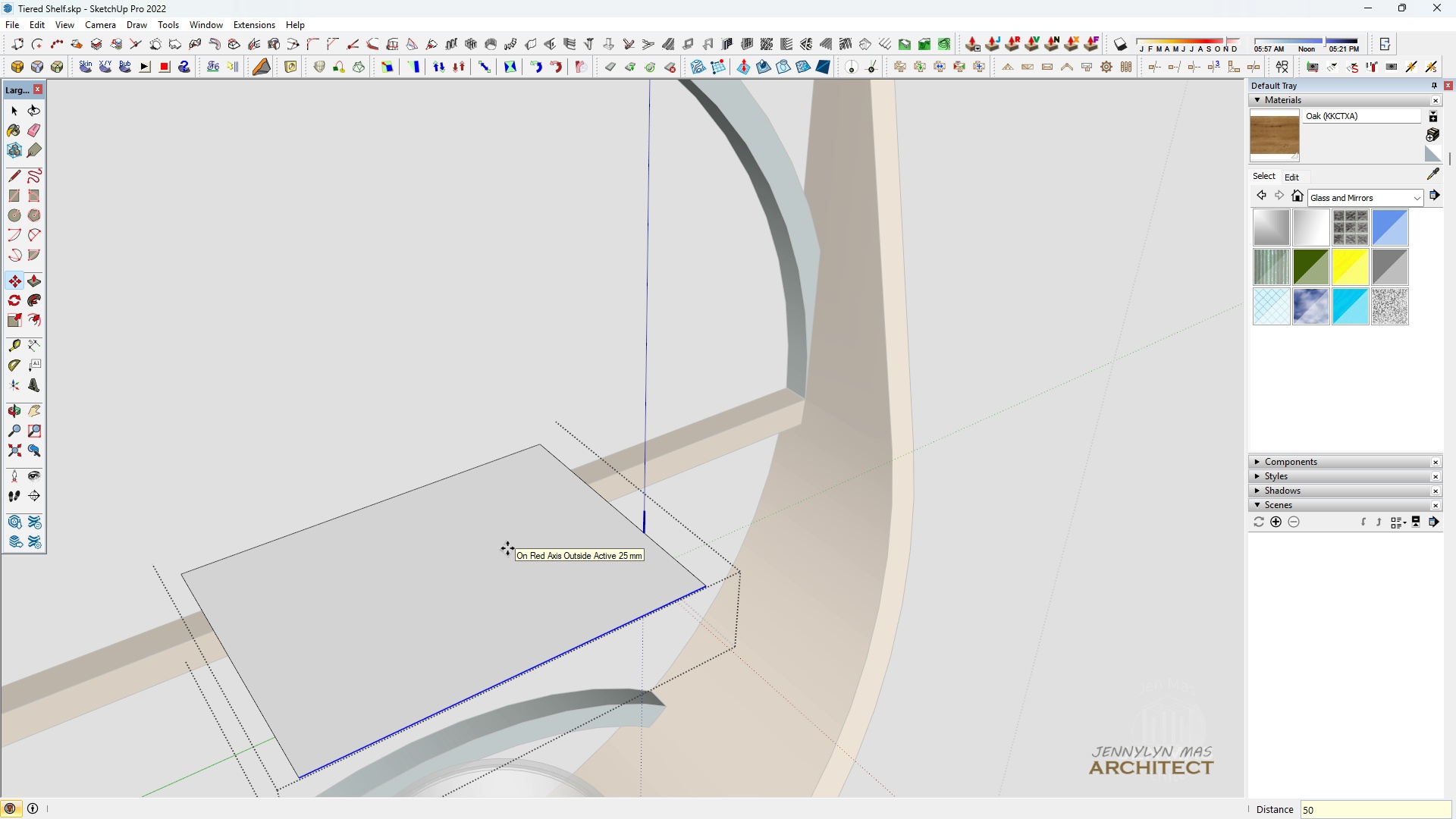 
key(Enter)
 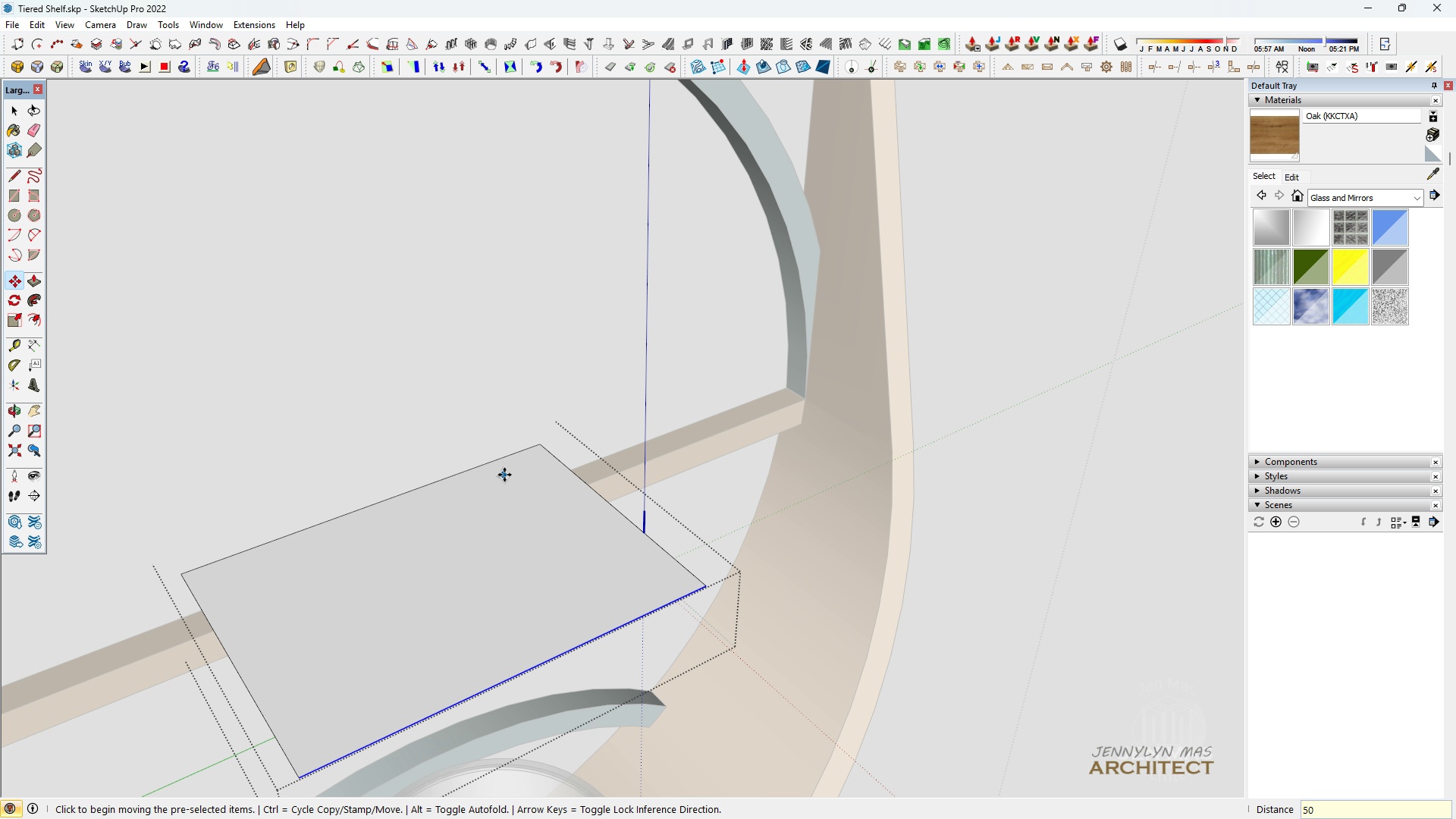 
scroll: coordinate [504, 475], scroll_direction: down, amount: 5.0
 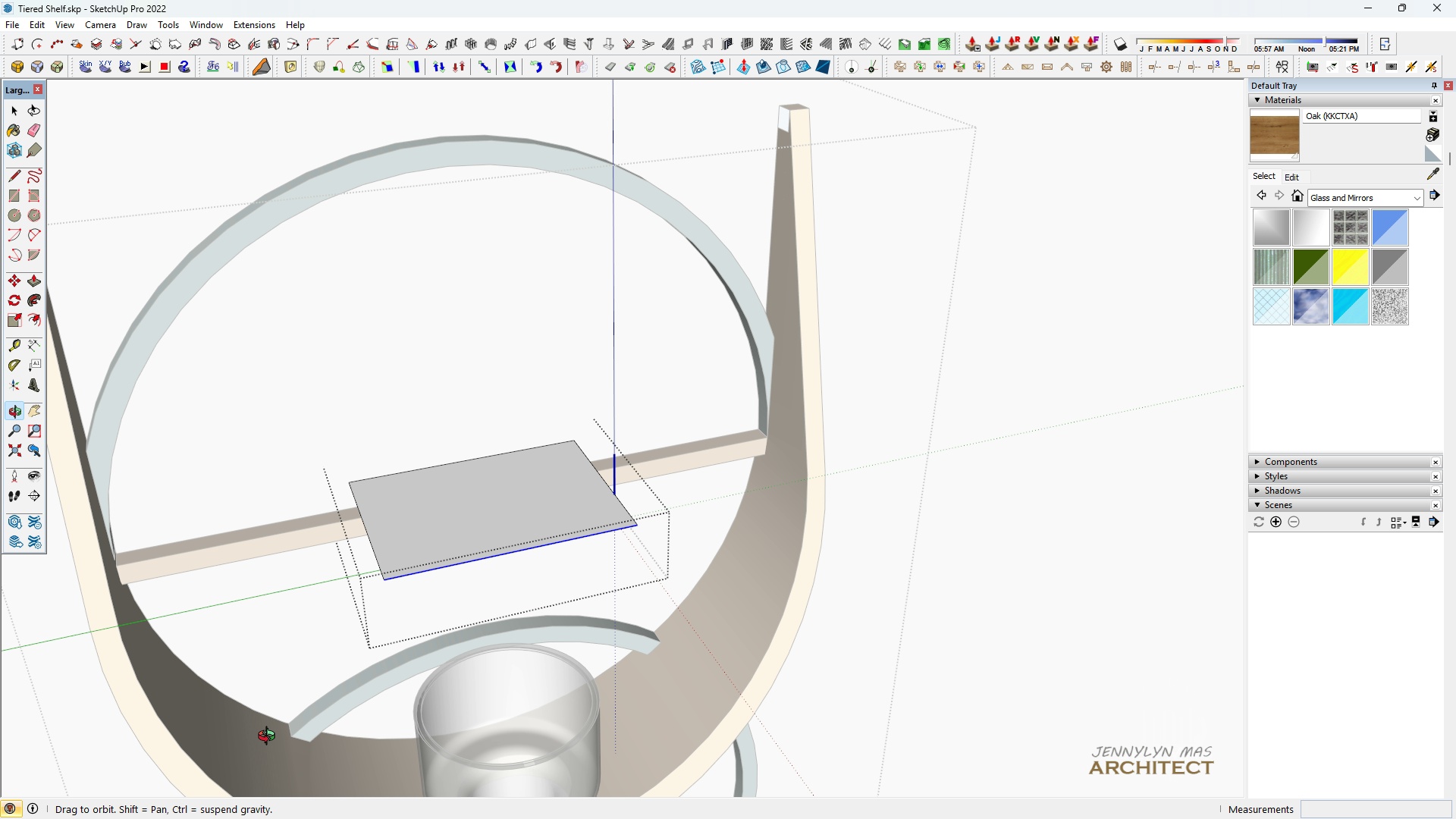 
key(Space)
 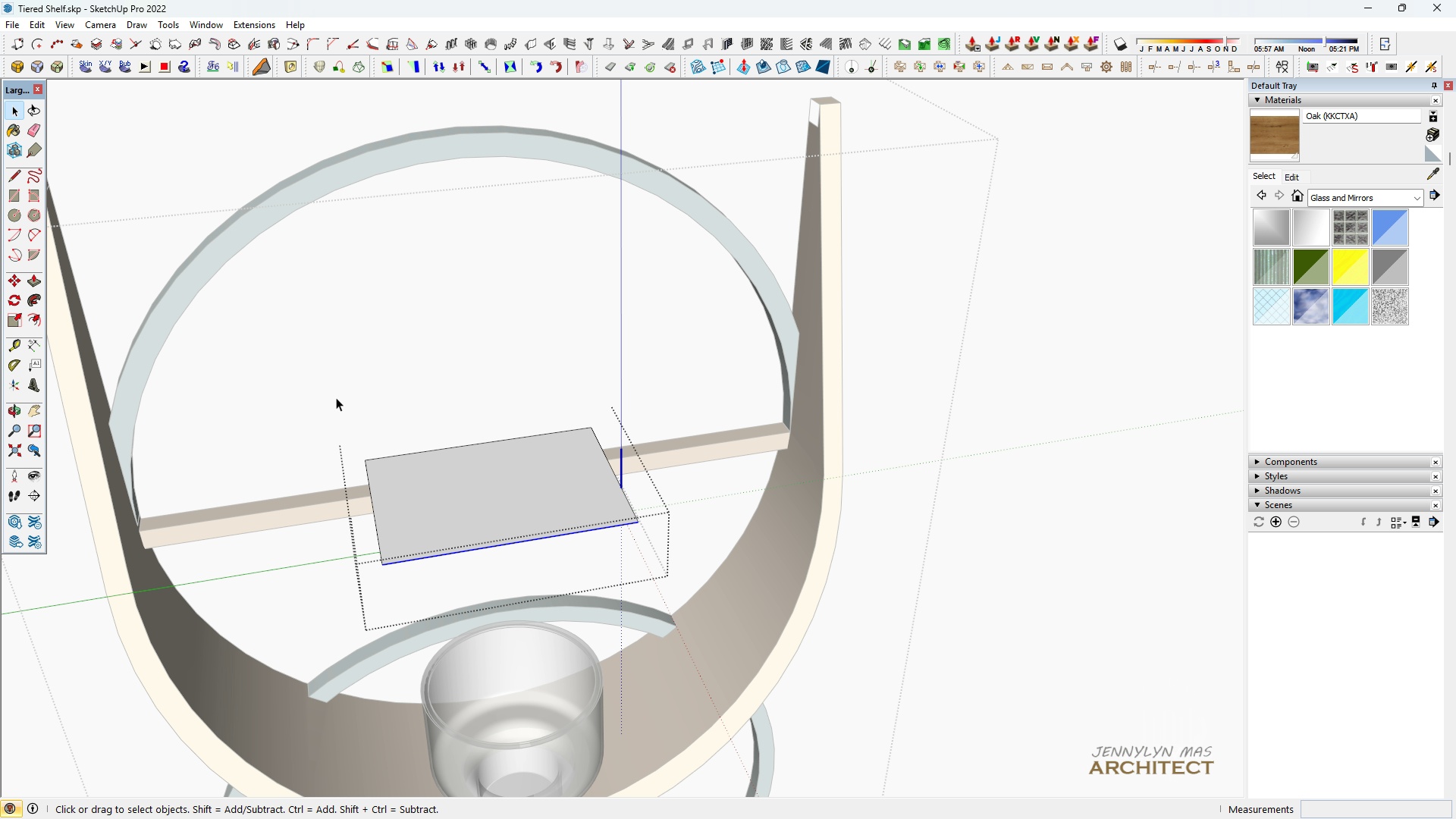 
left_click_drag(start_coordinate=[337, 397], to_coordinate=[397, 631])
 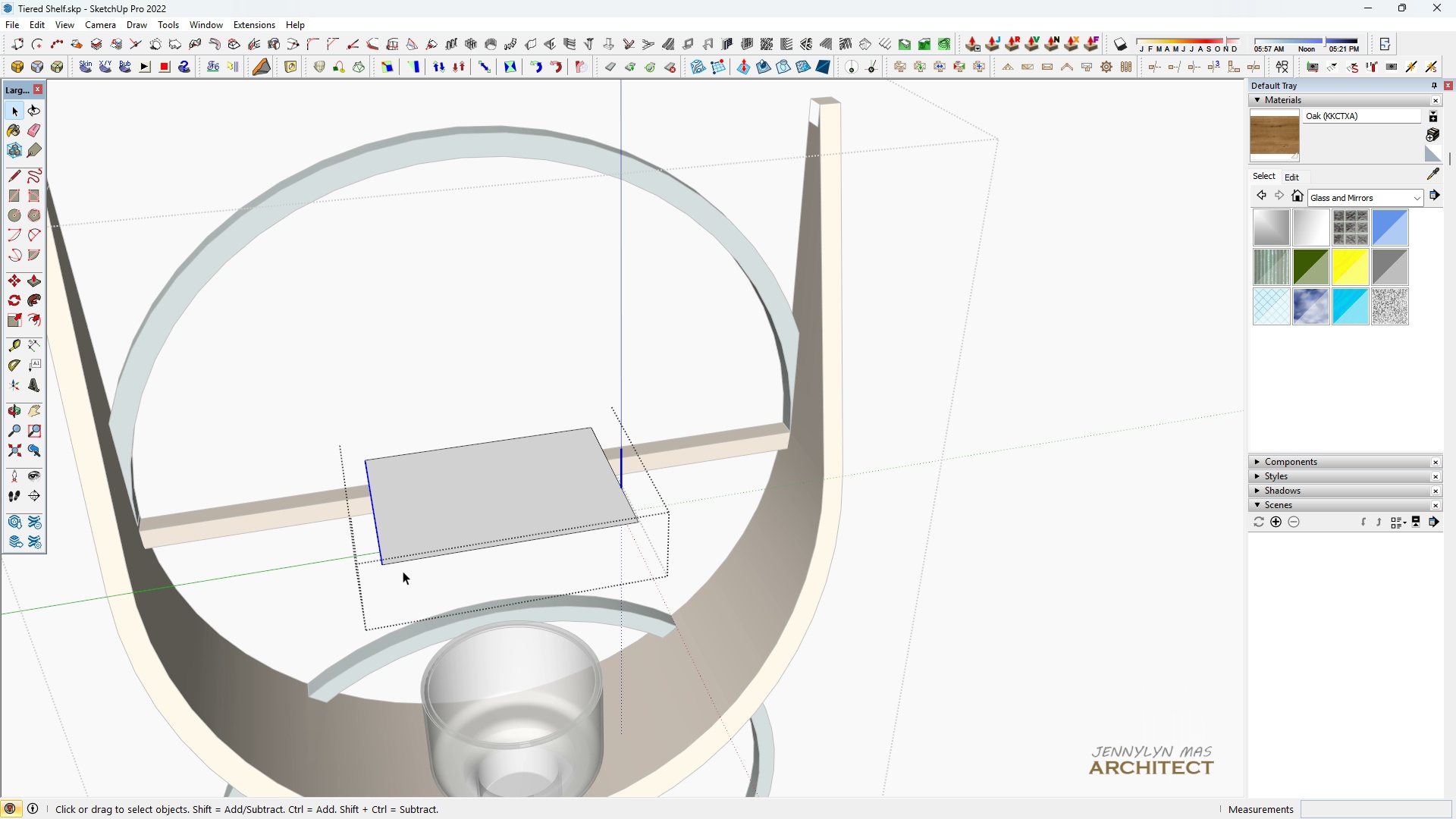 
scroll: coordinate [350, 574], scroll_direction: down, amount: 1.0
 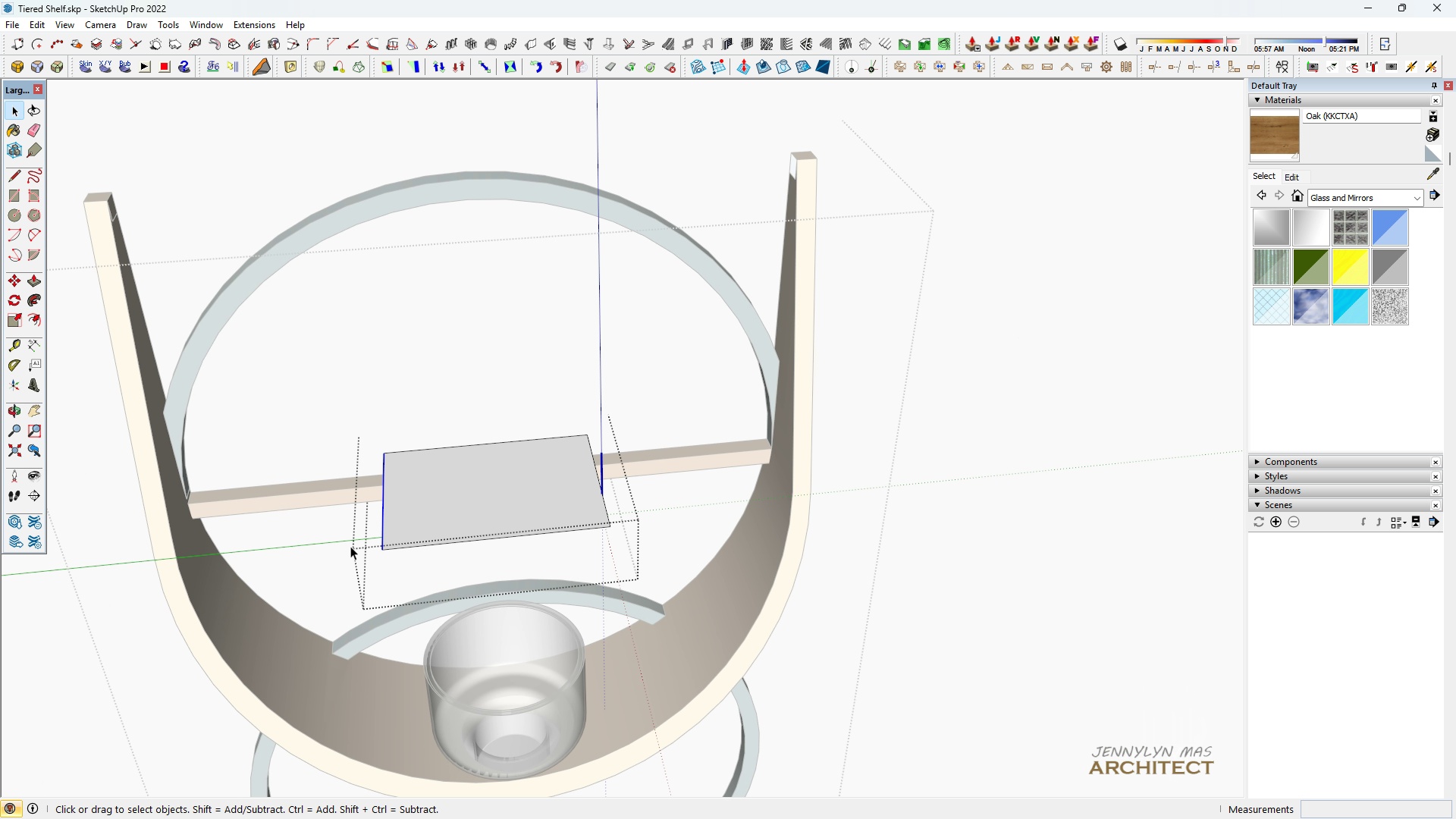 
key(Space)
 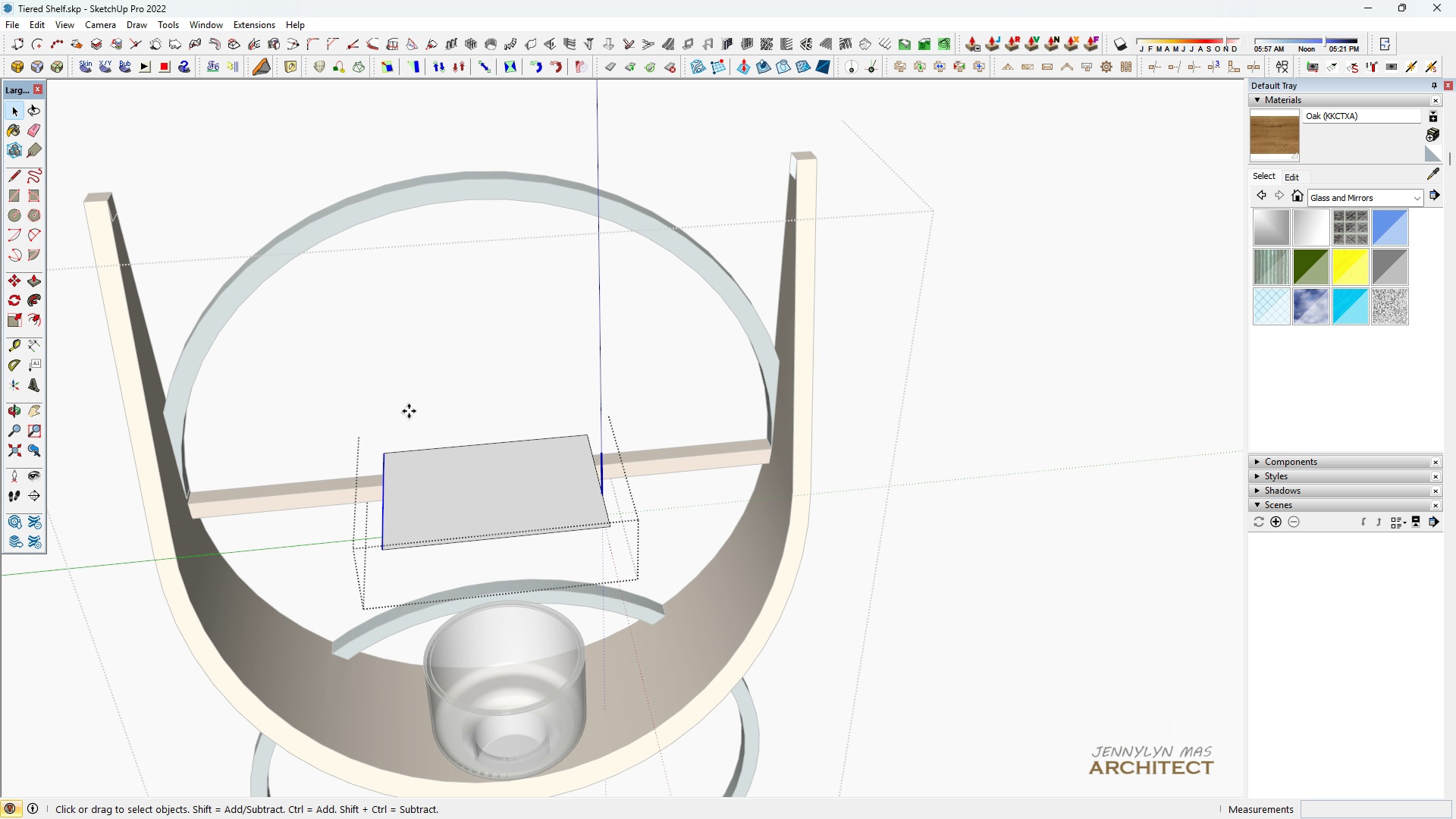 
key(M)
 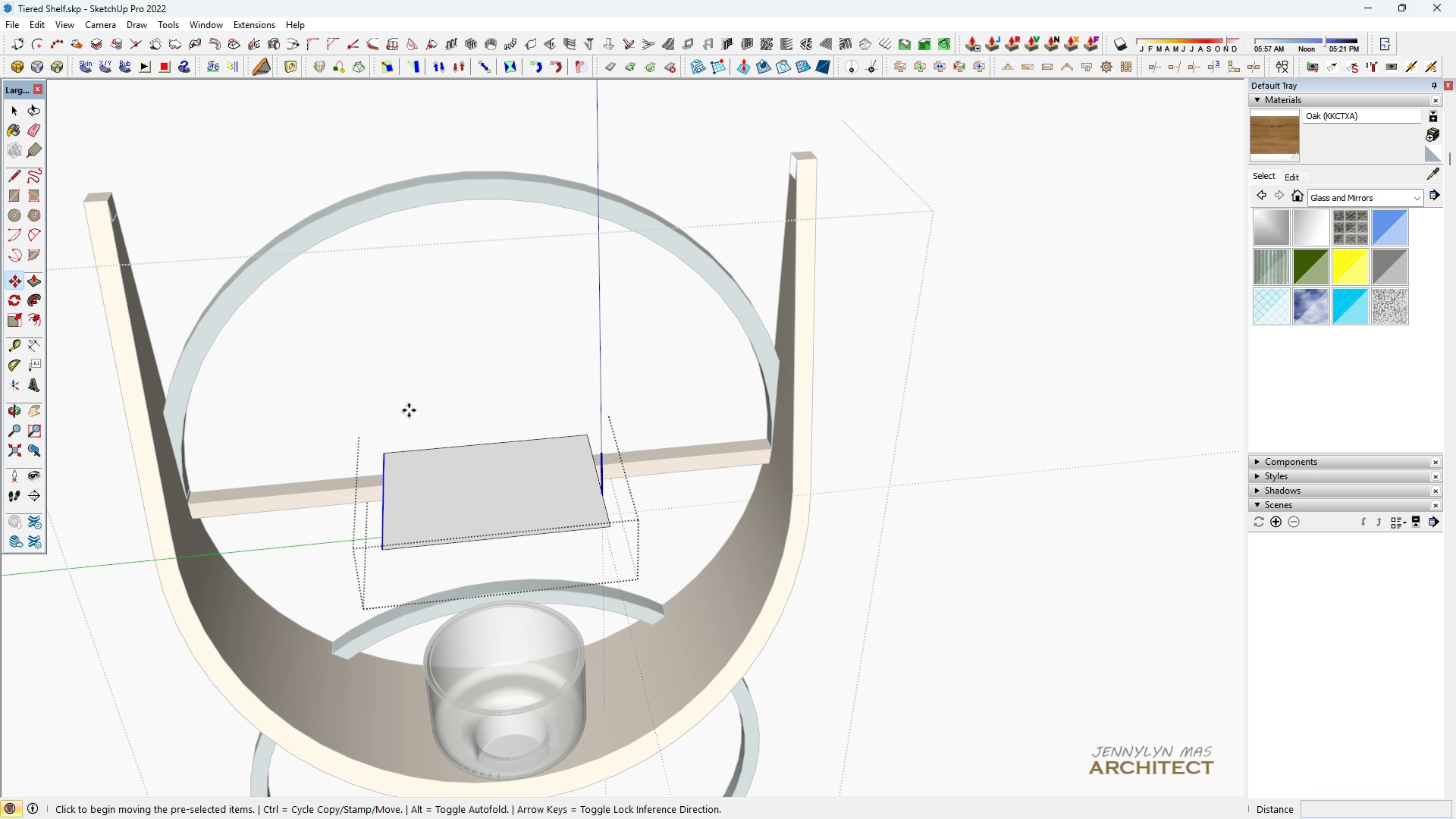 
left_click([409, 410])
 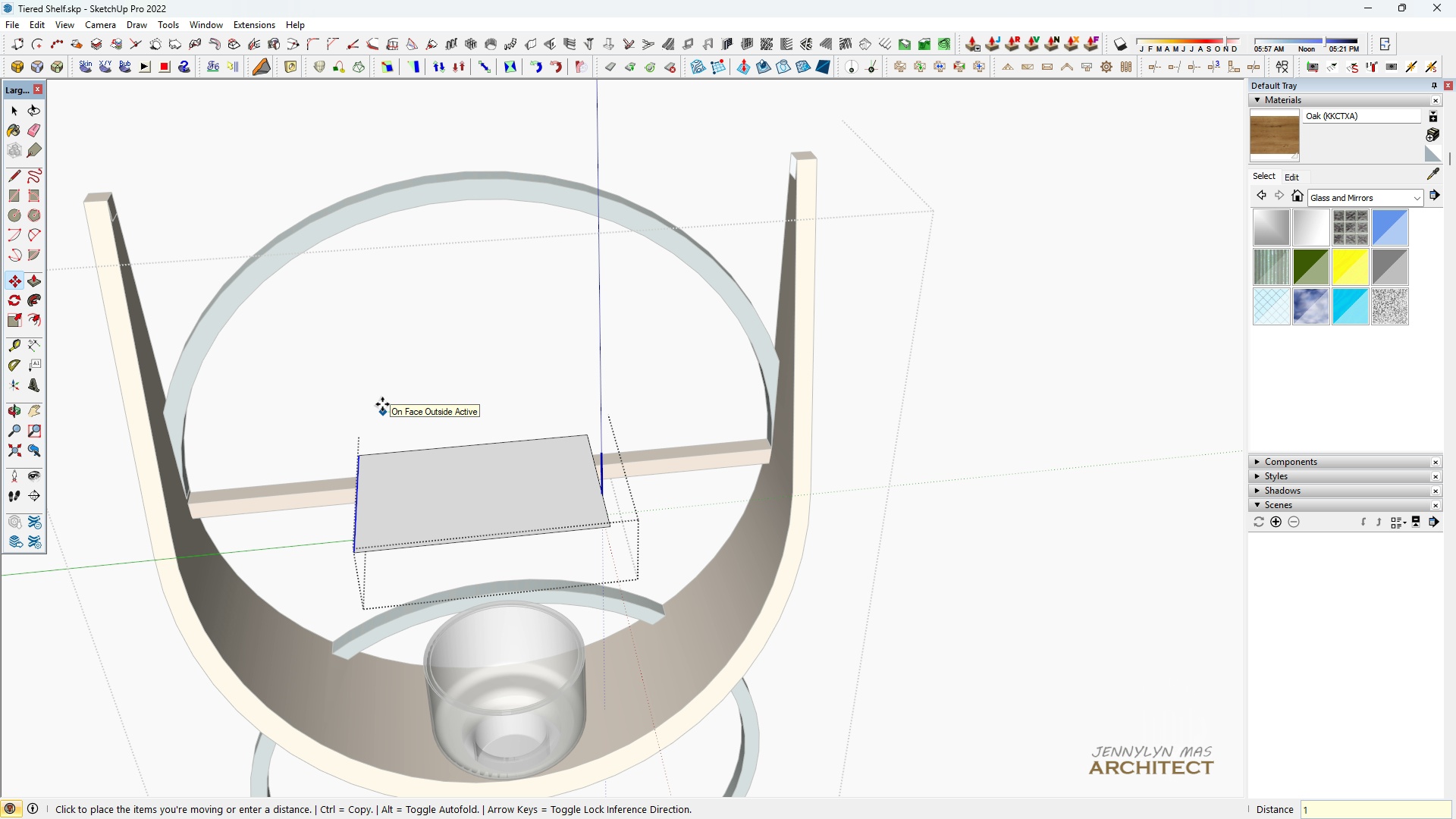 
type(100)
 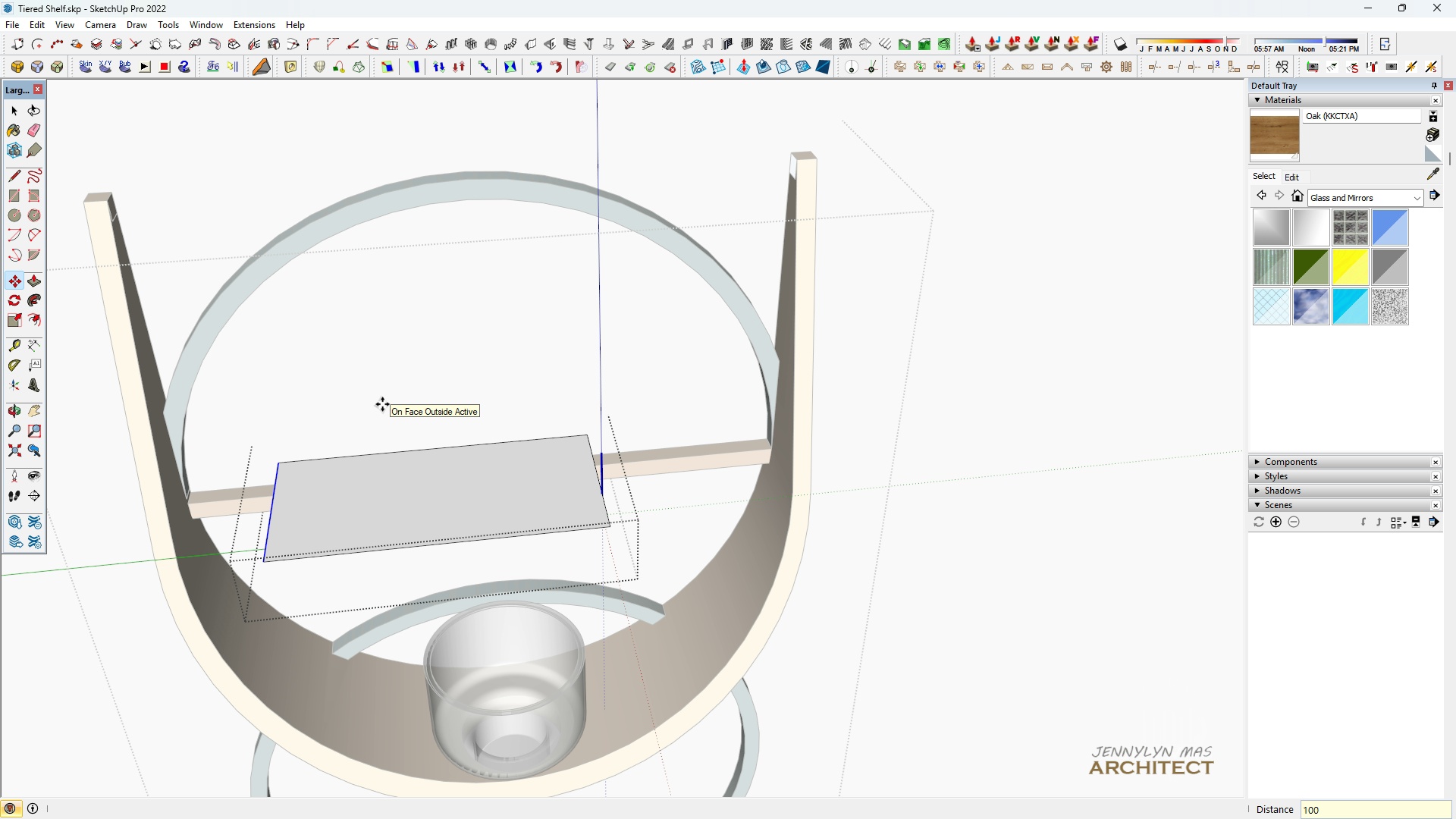 
key(Enter)
 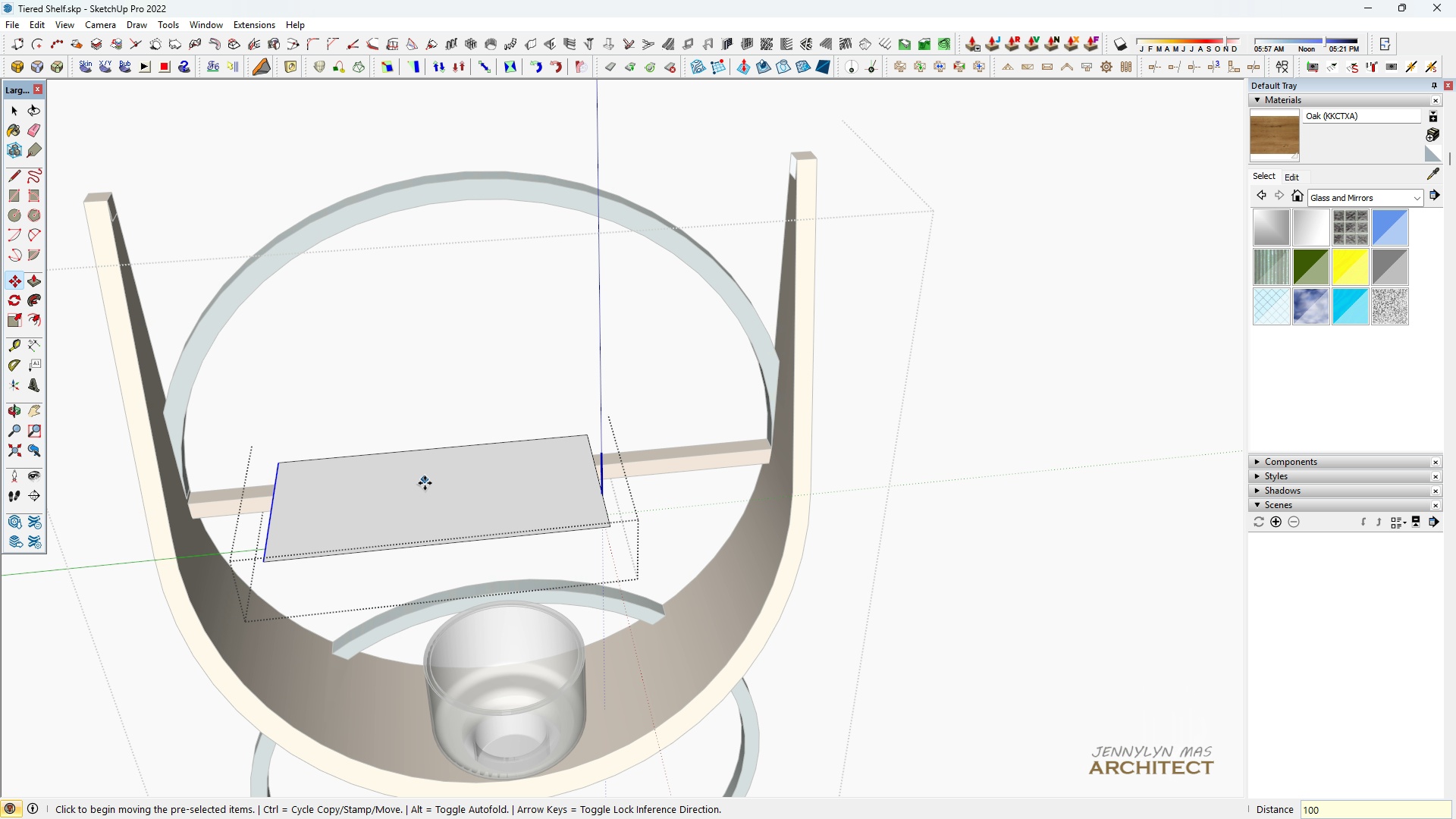 
key(Space)
 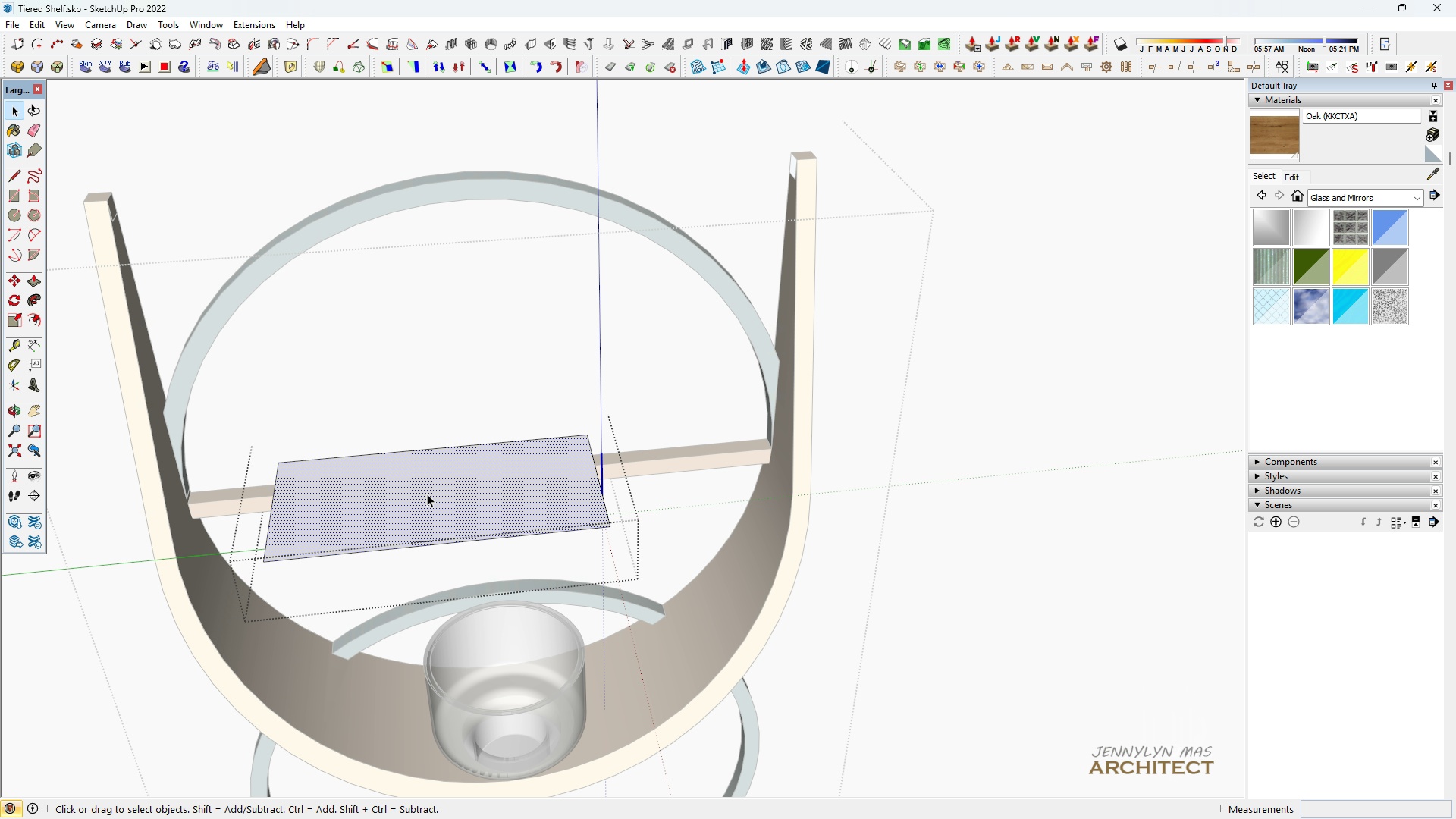 
double_click([427, 494])
 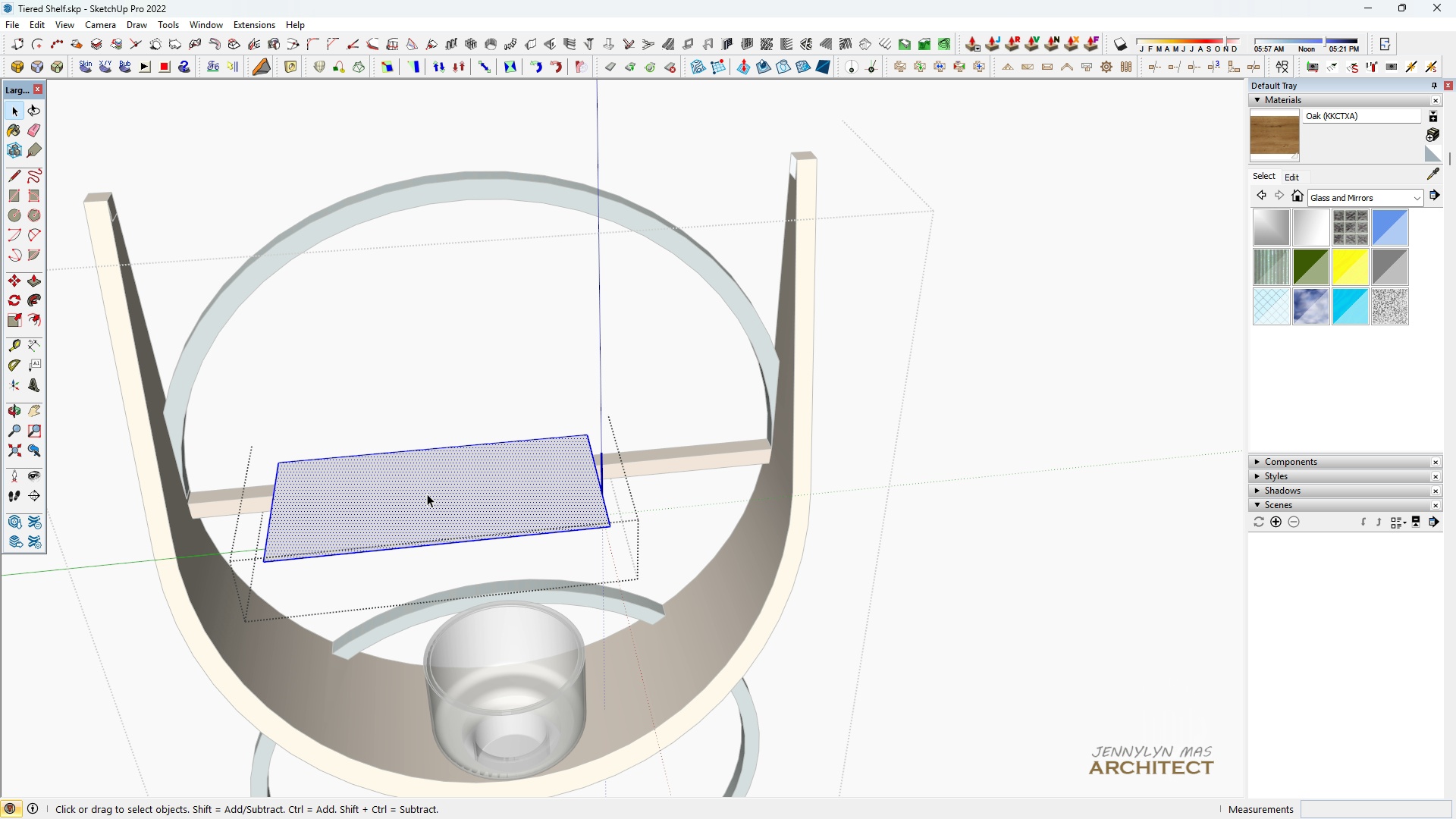 
triple_click([427, 494])
 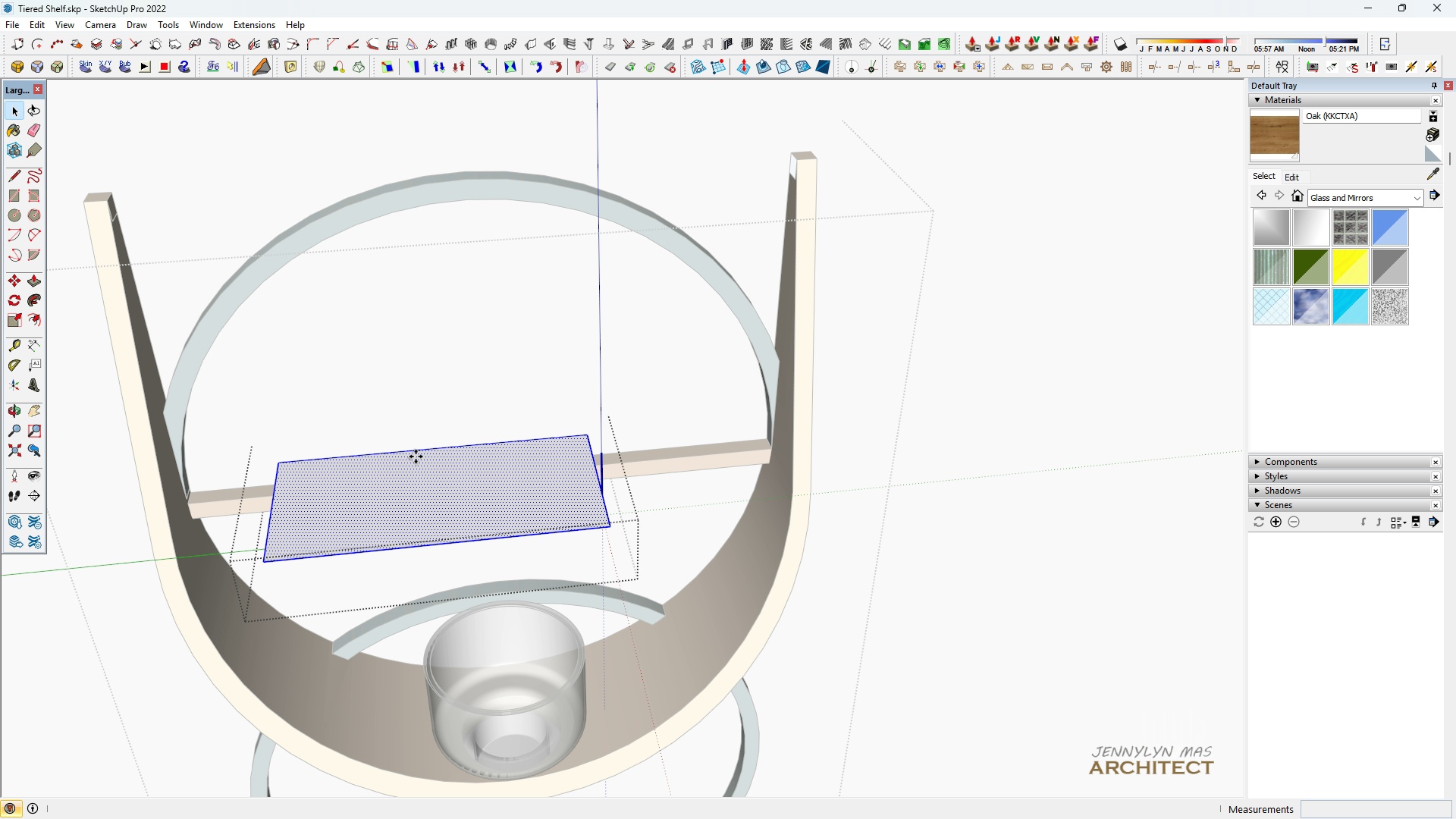 
key(M)
 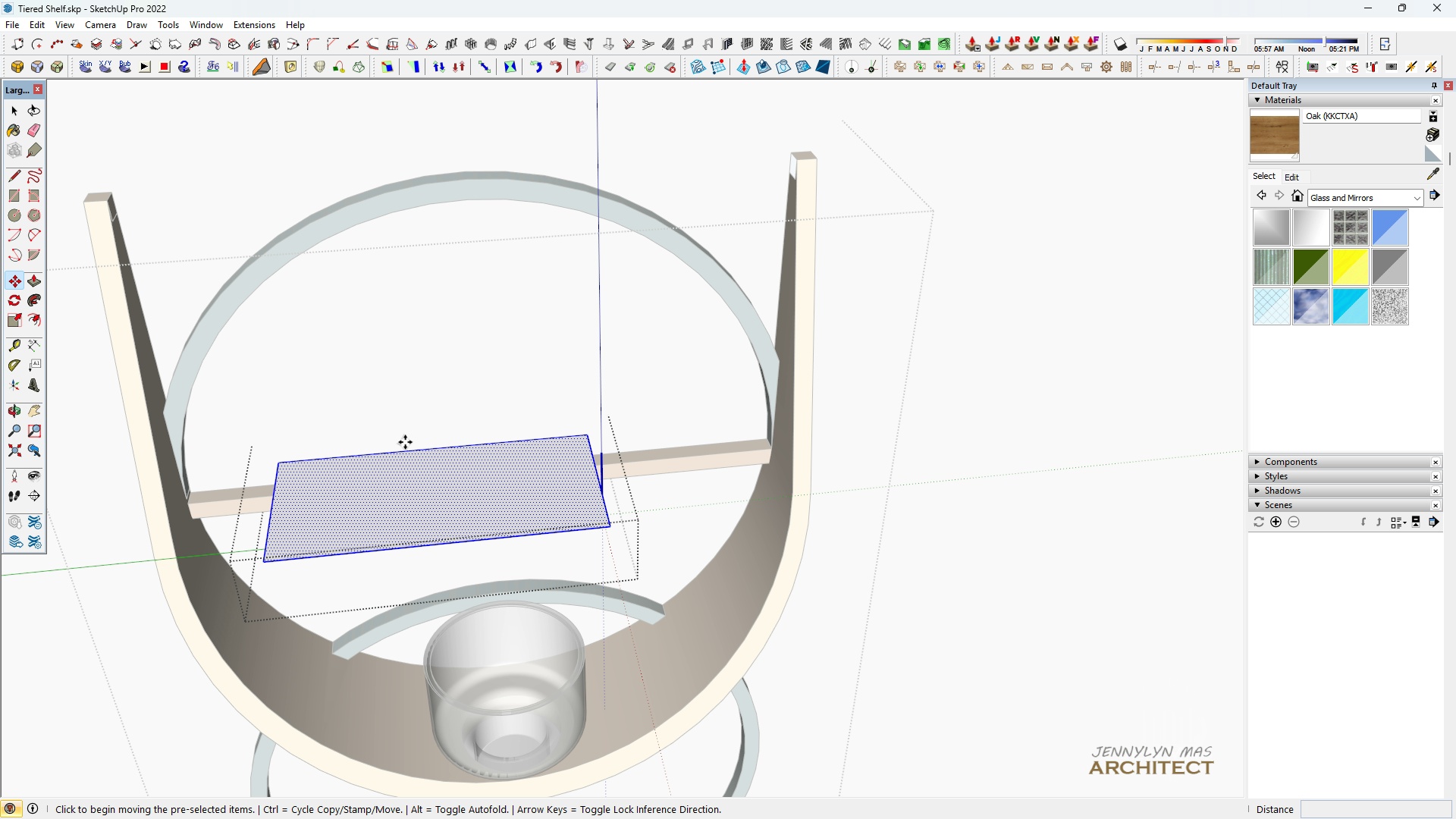 
triple_click([405, 442])
 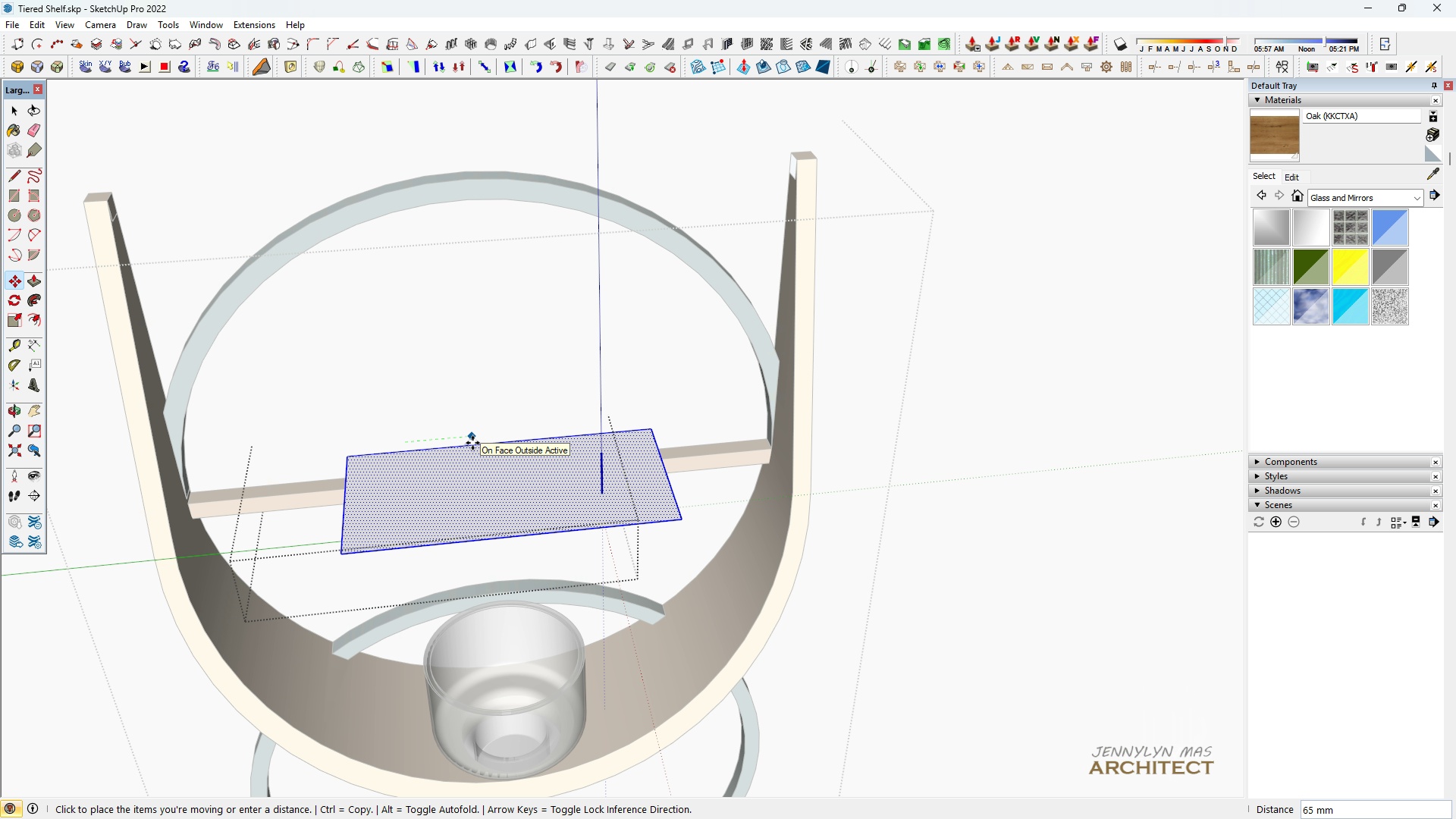 
type(50)
 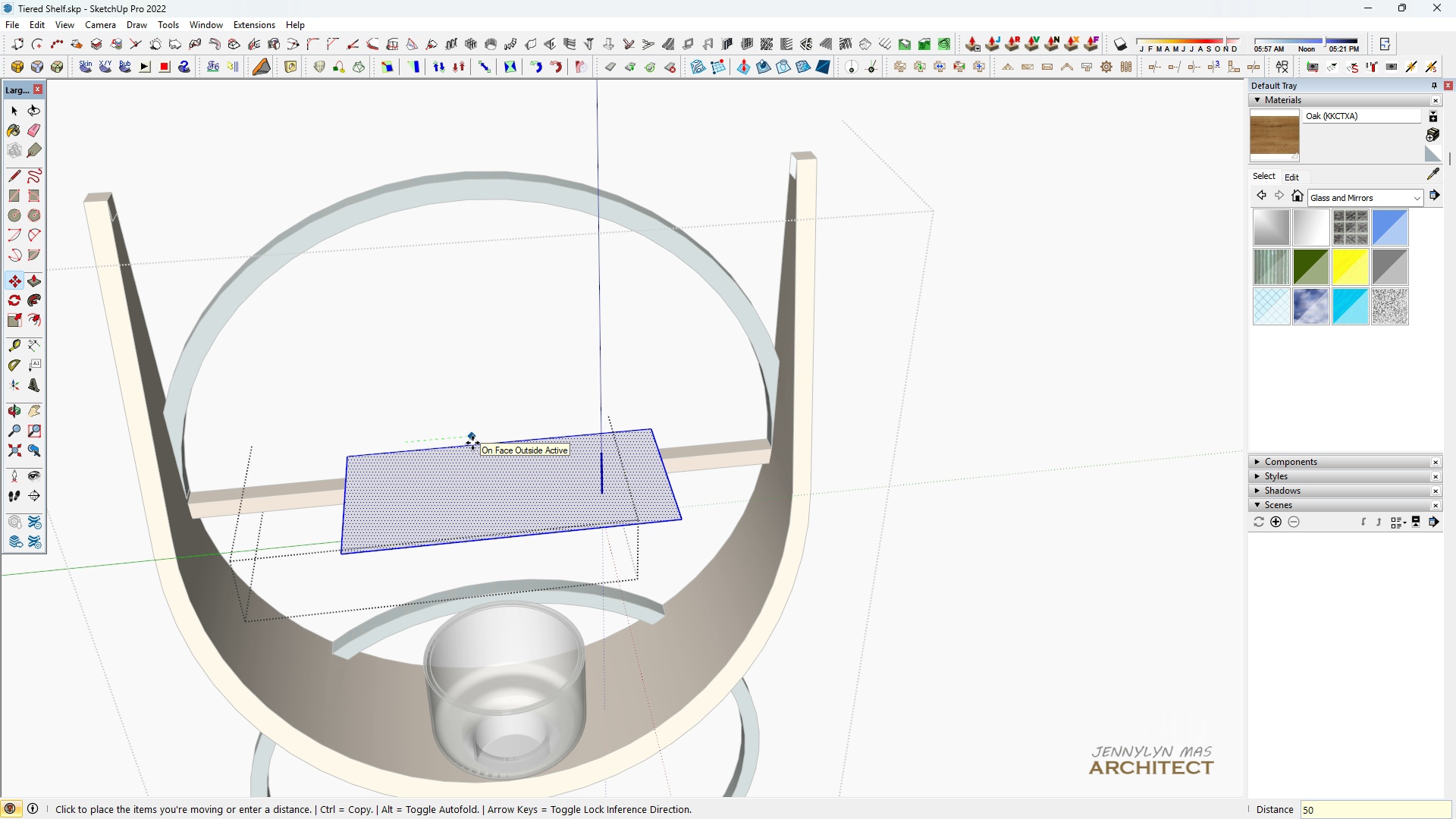 
key(Enter)
 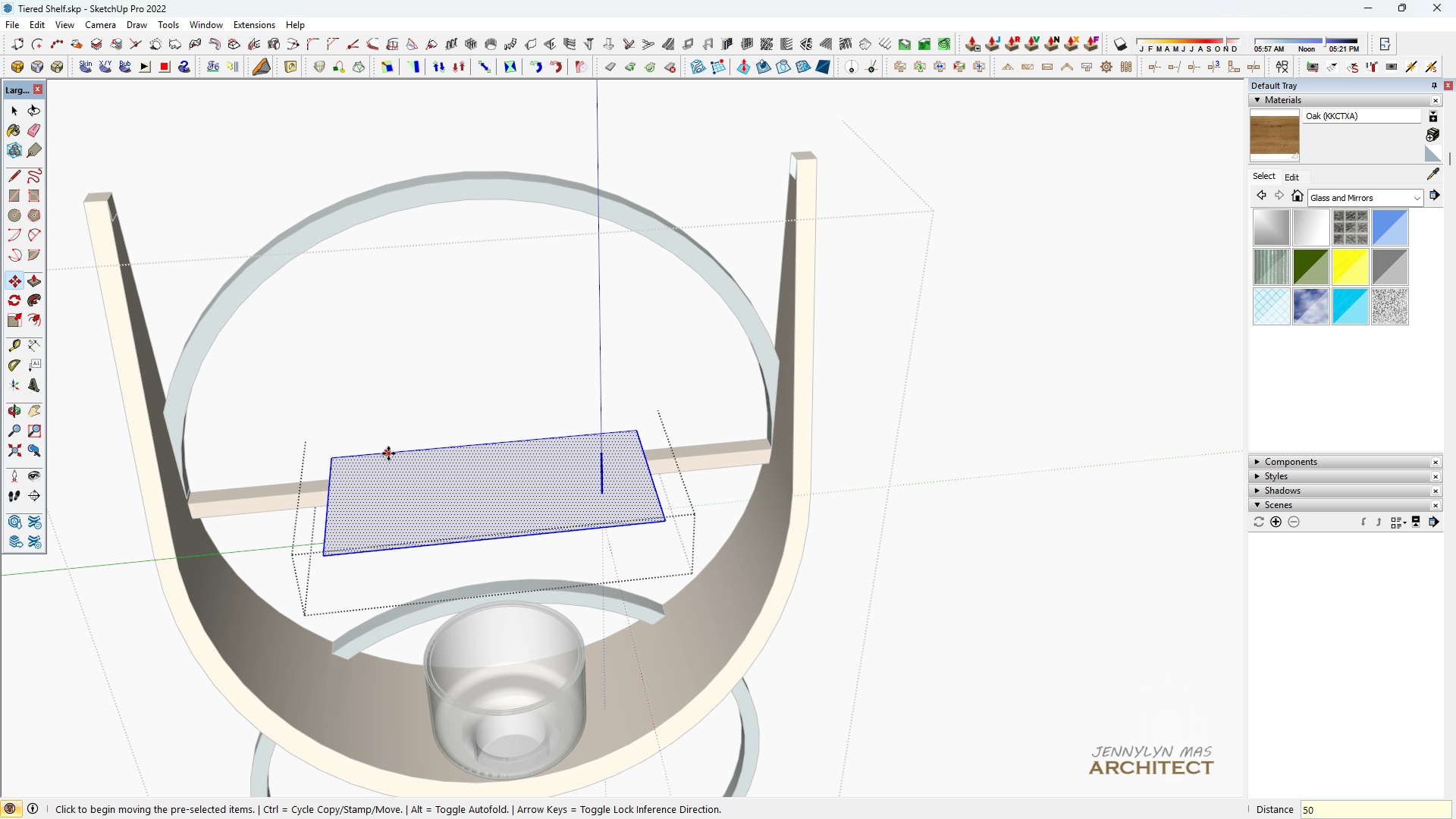 
scroll: coordinate [424, 460], scroll_direction: down, amount: 4.0
 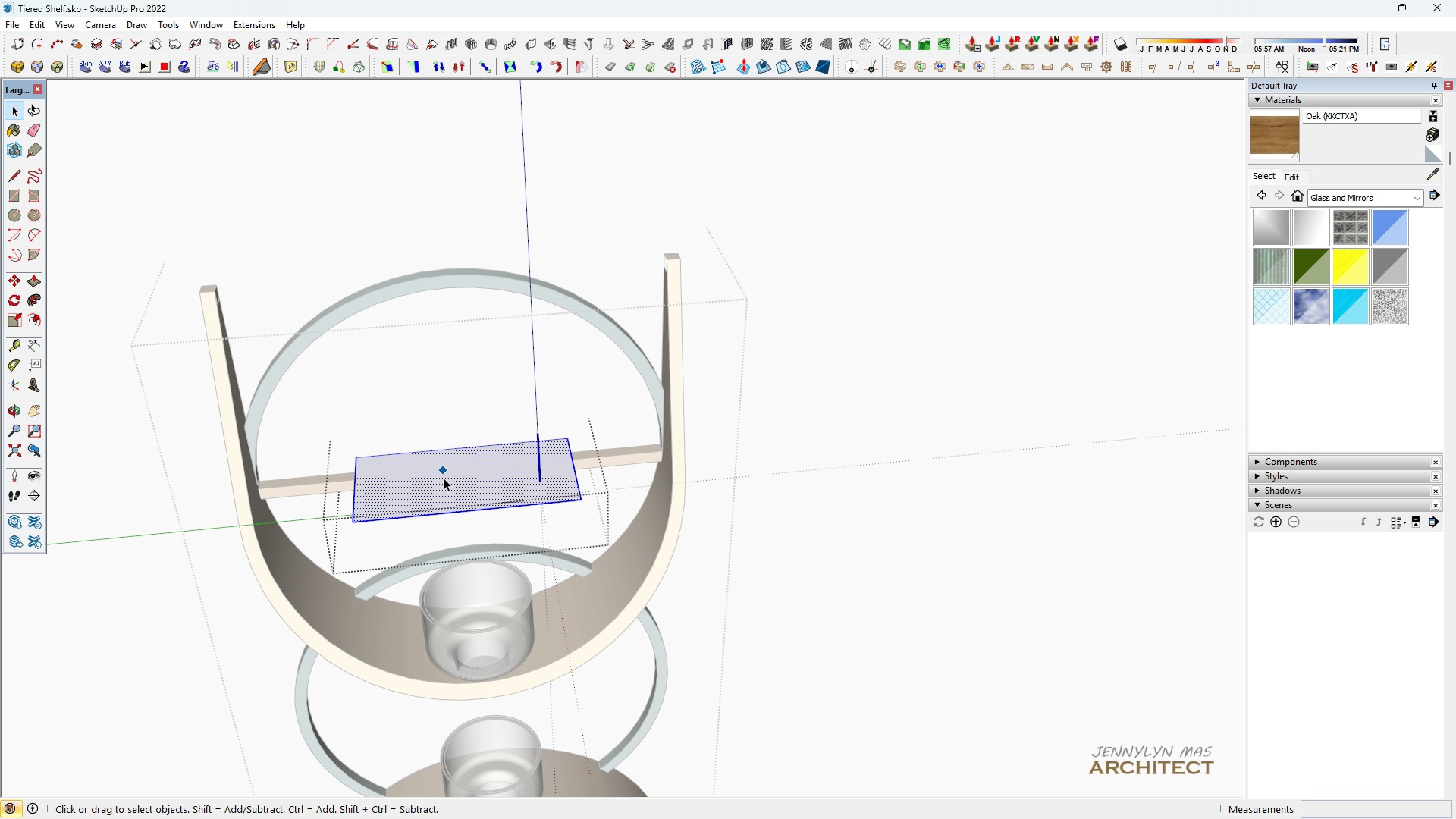 
key(Space)
 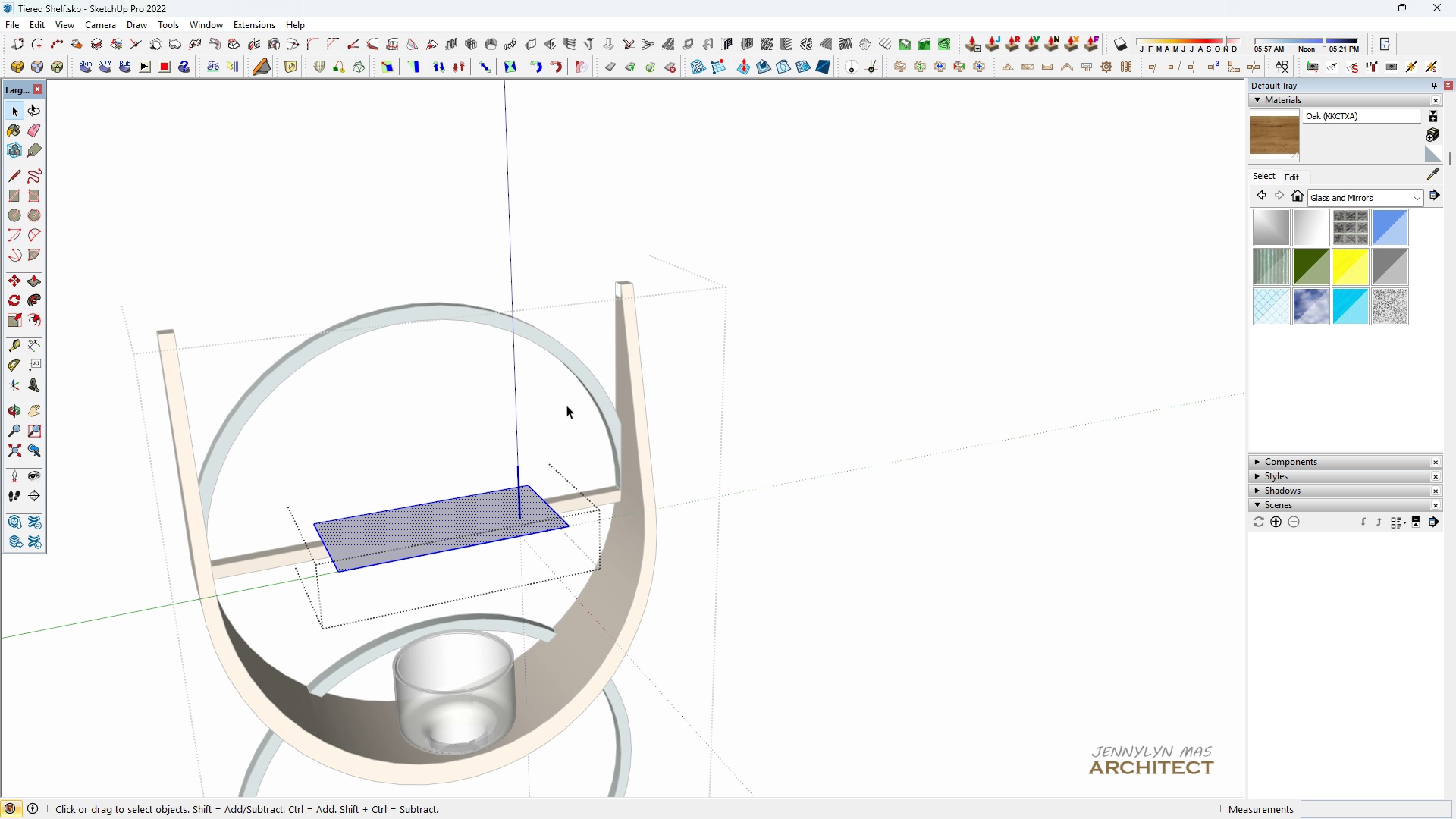 
key(Space)
 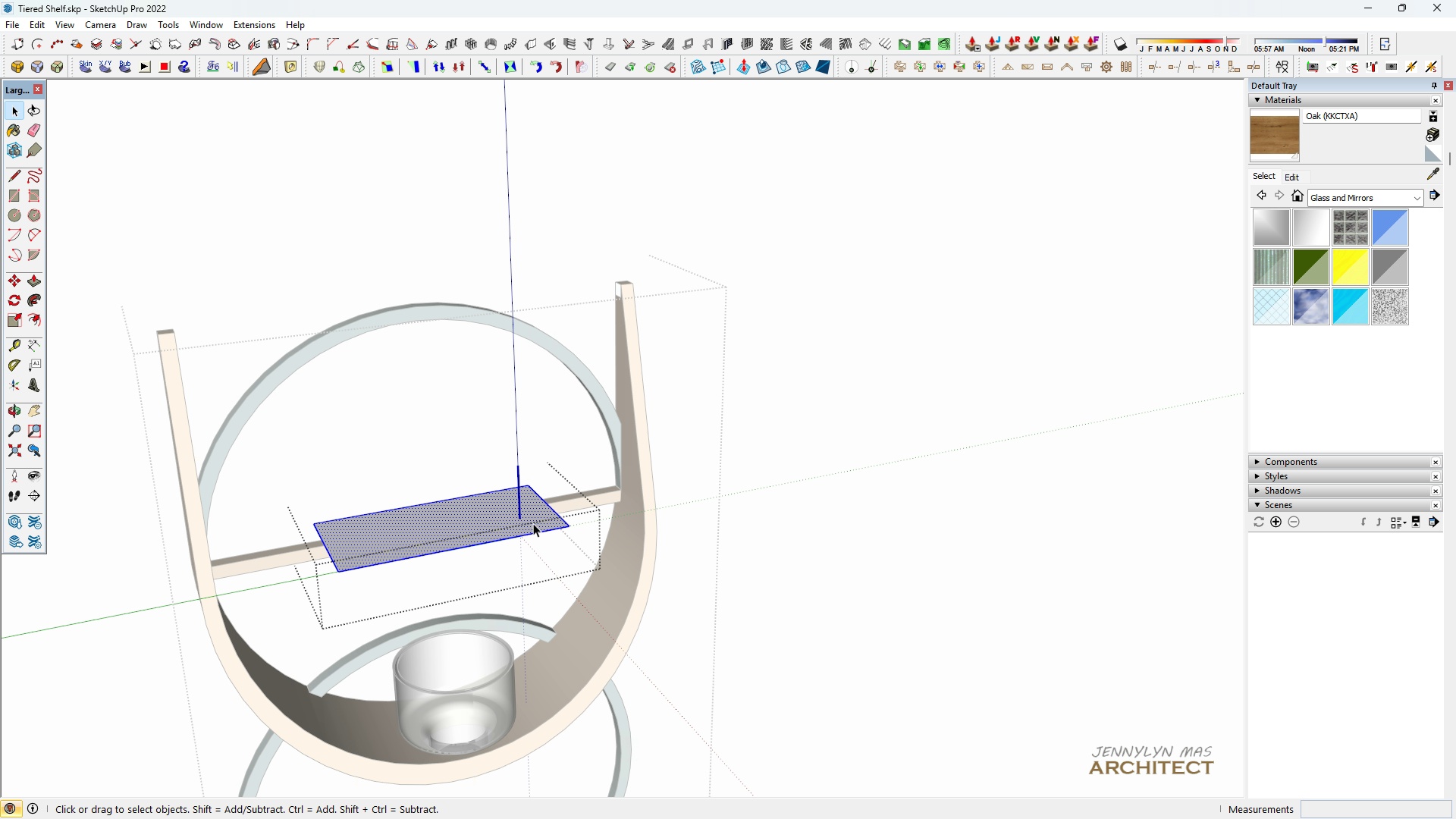 
scroll: coordinate [508, 592], scroll_direction: up, amount: 3.0
 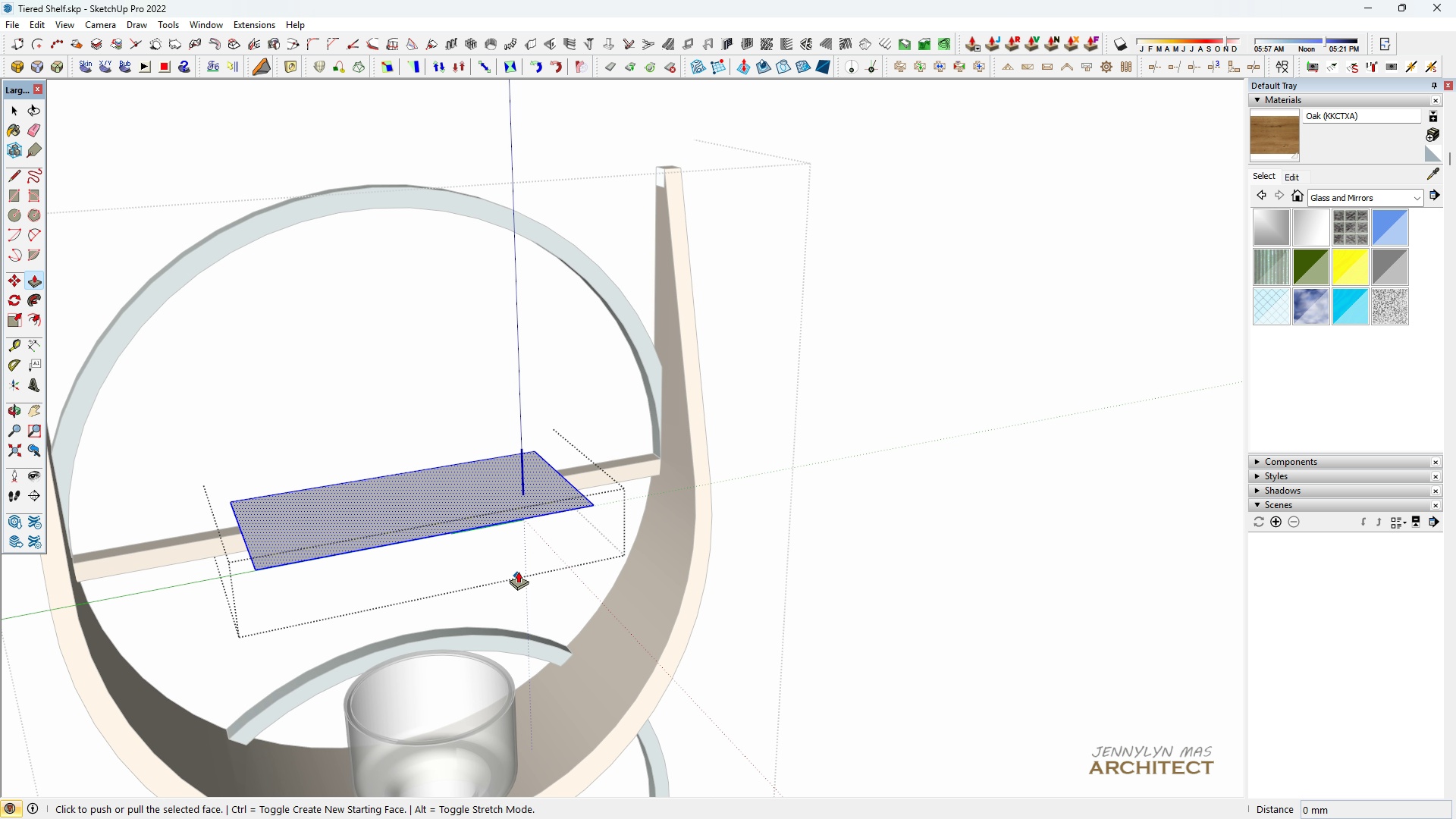 
key(P)
 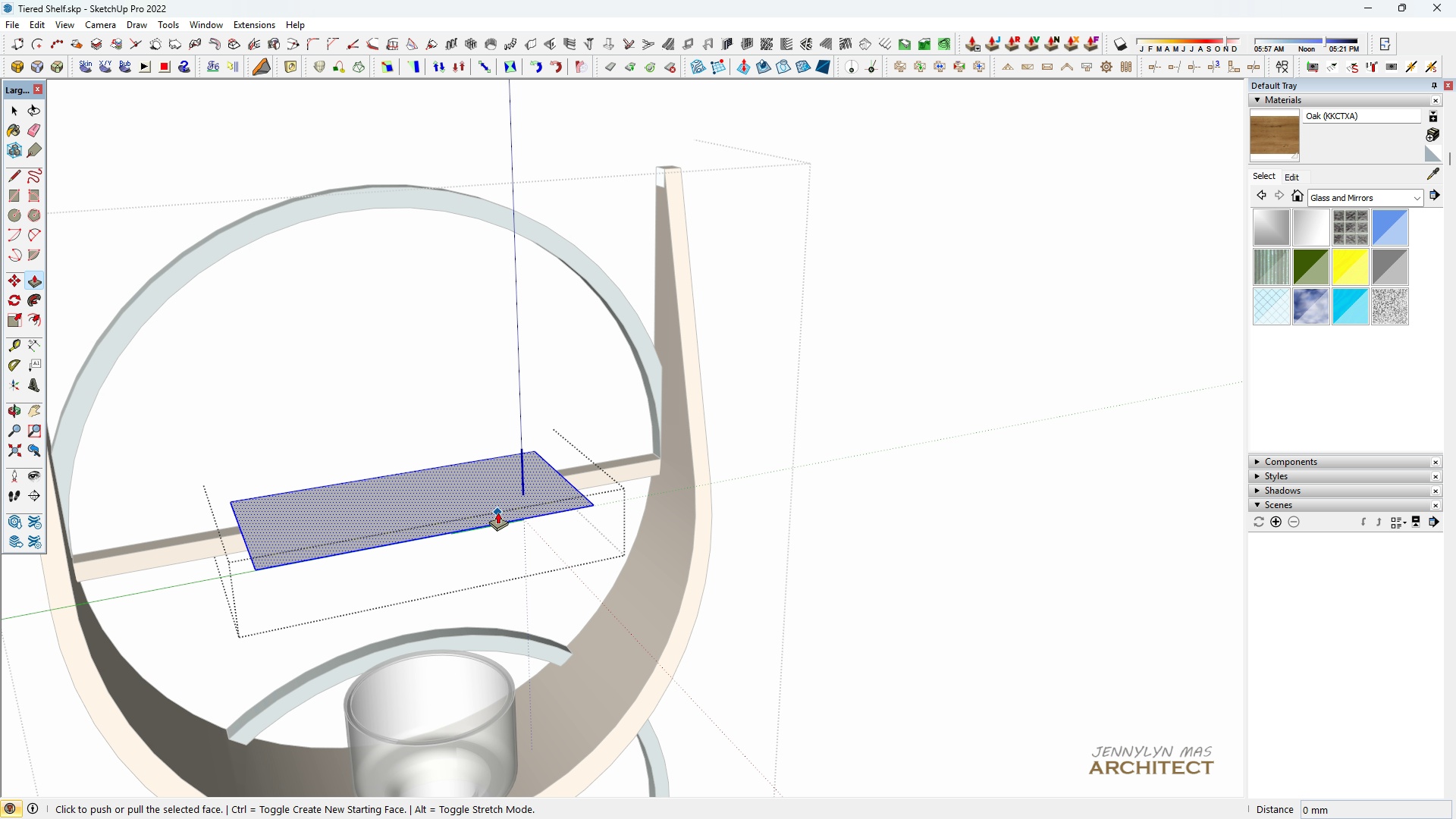 
left_click([497, 512])
 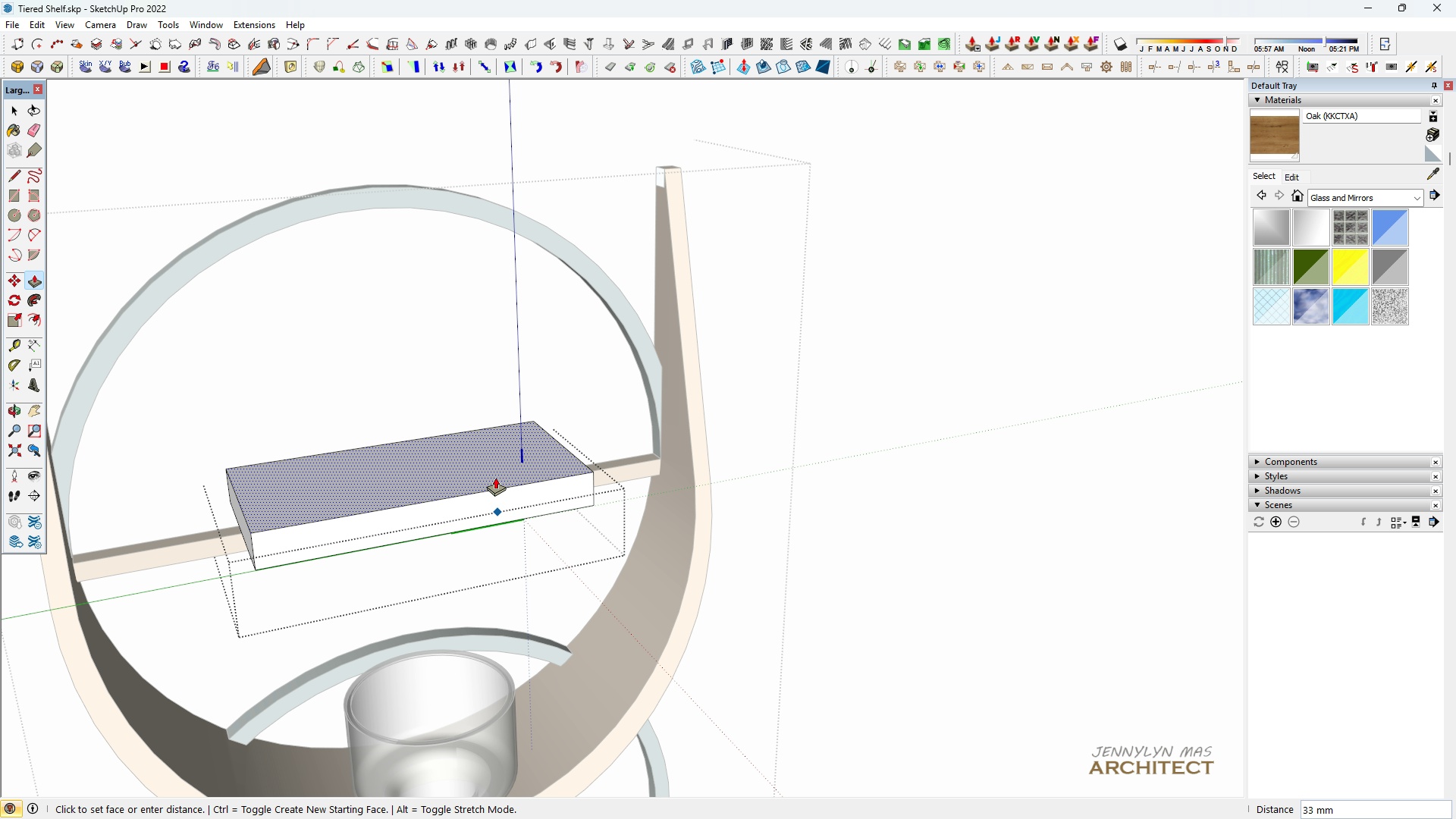 
type(100)
 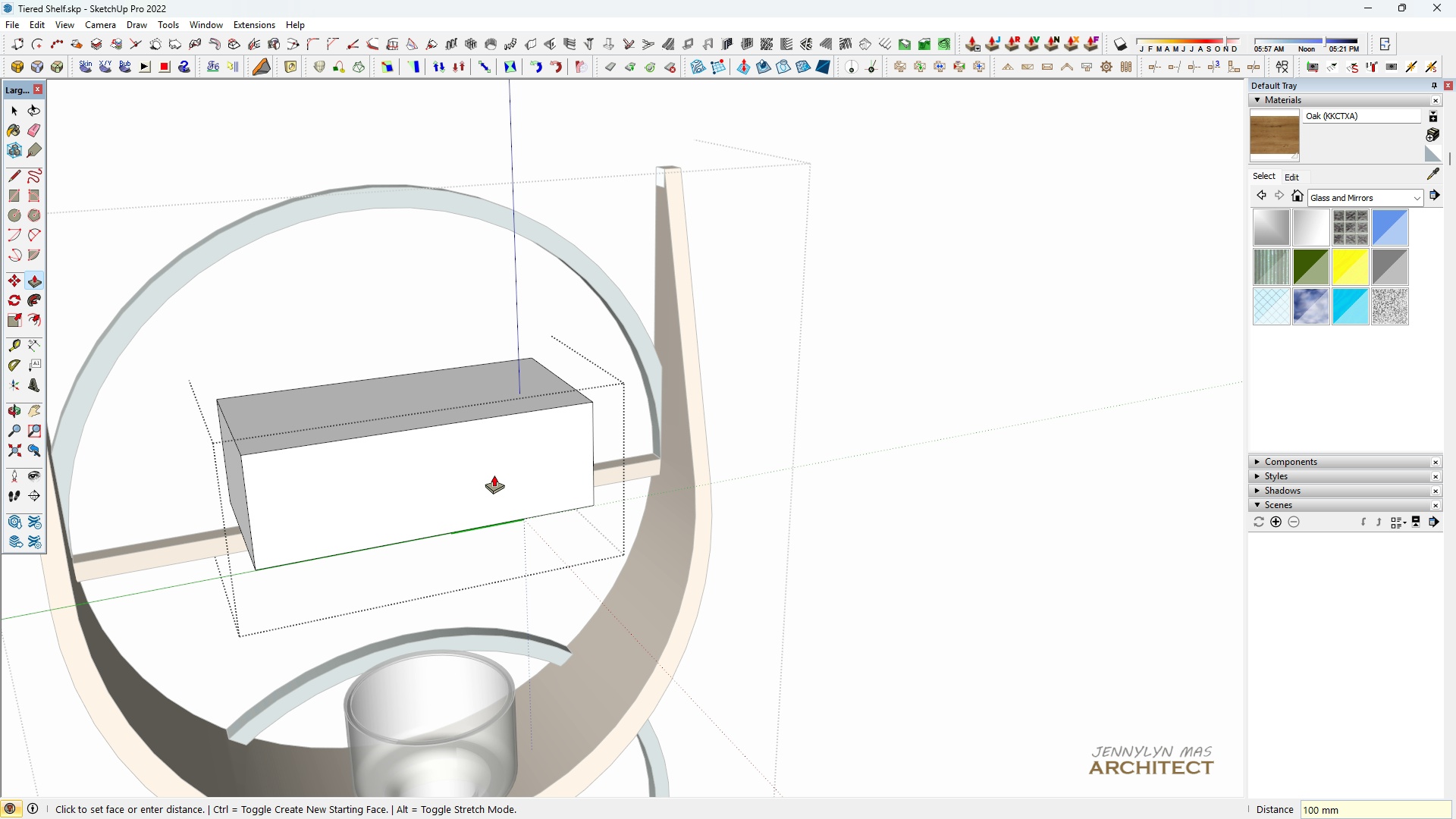 
key(Enter)
 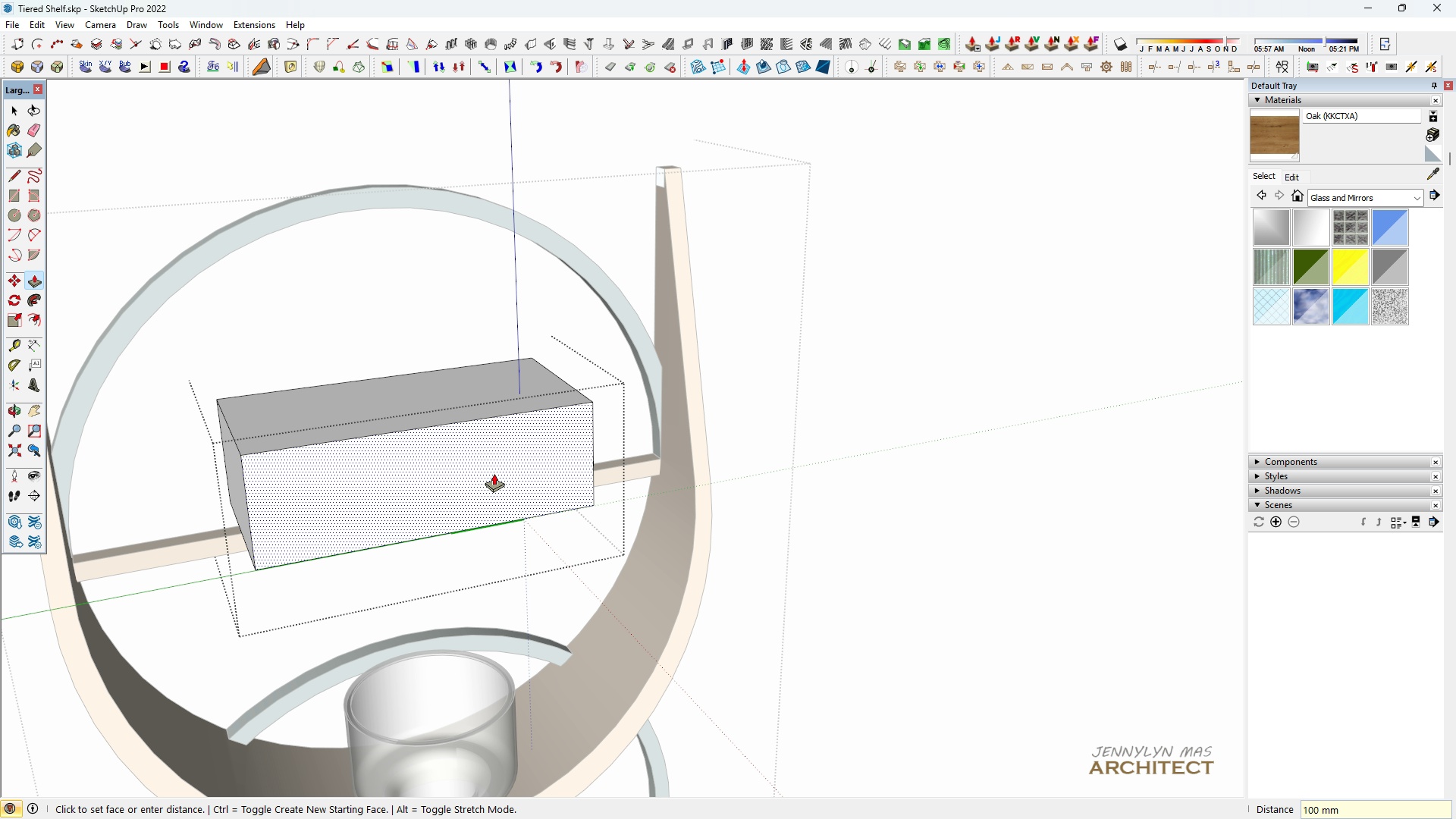 
scroll: coordinate [466, 460], scroll_direction: down, amount: 5.0
 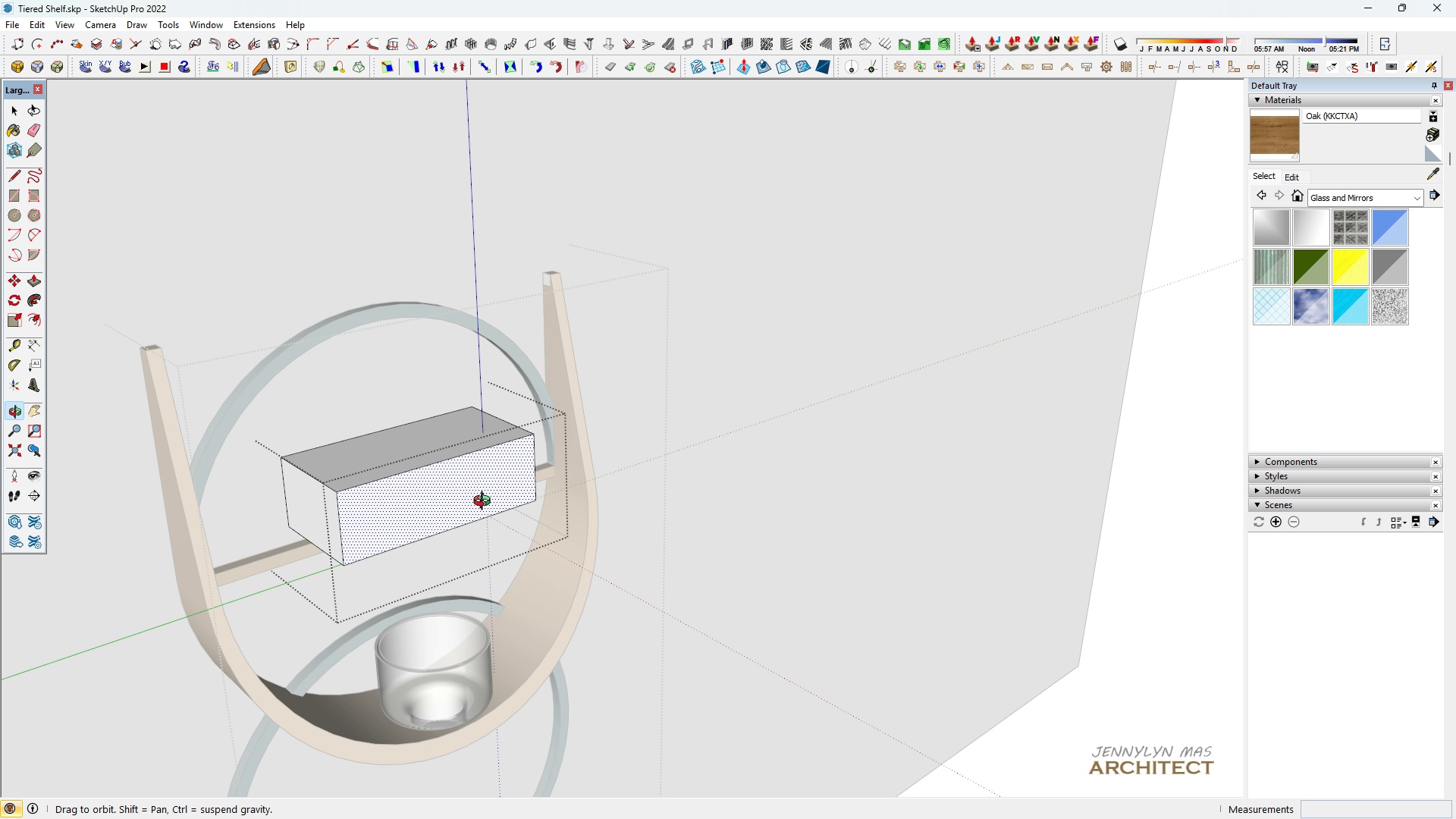 
key(Control+ControlLeft)
 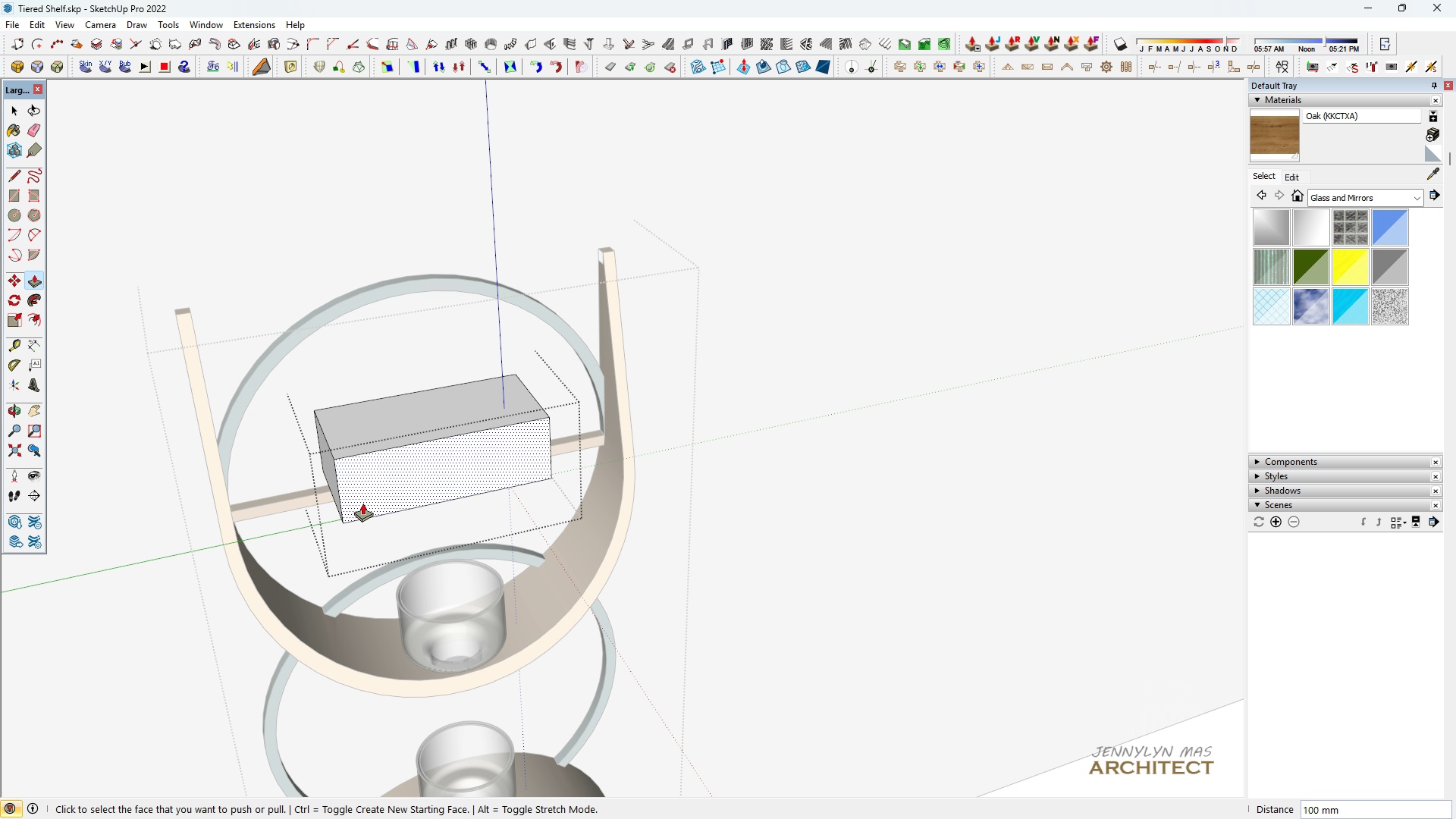 
key(Control+Z)
 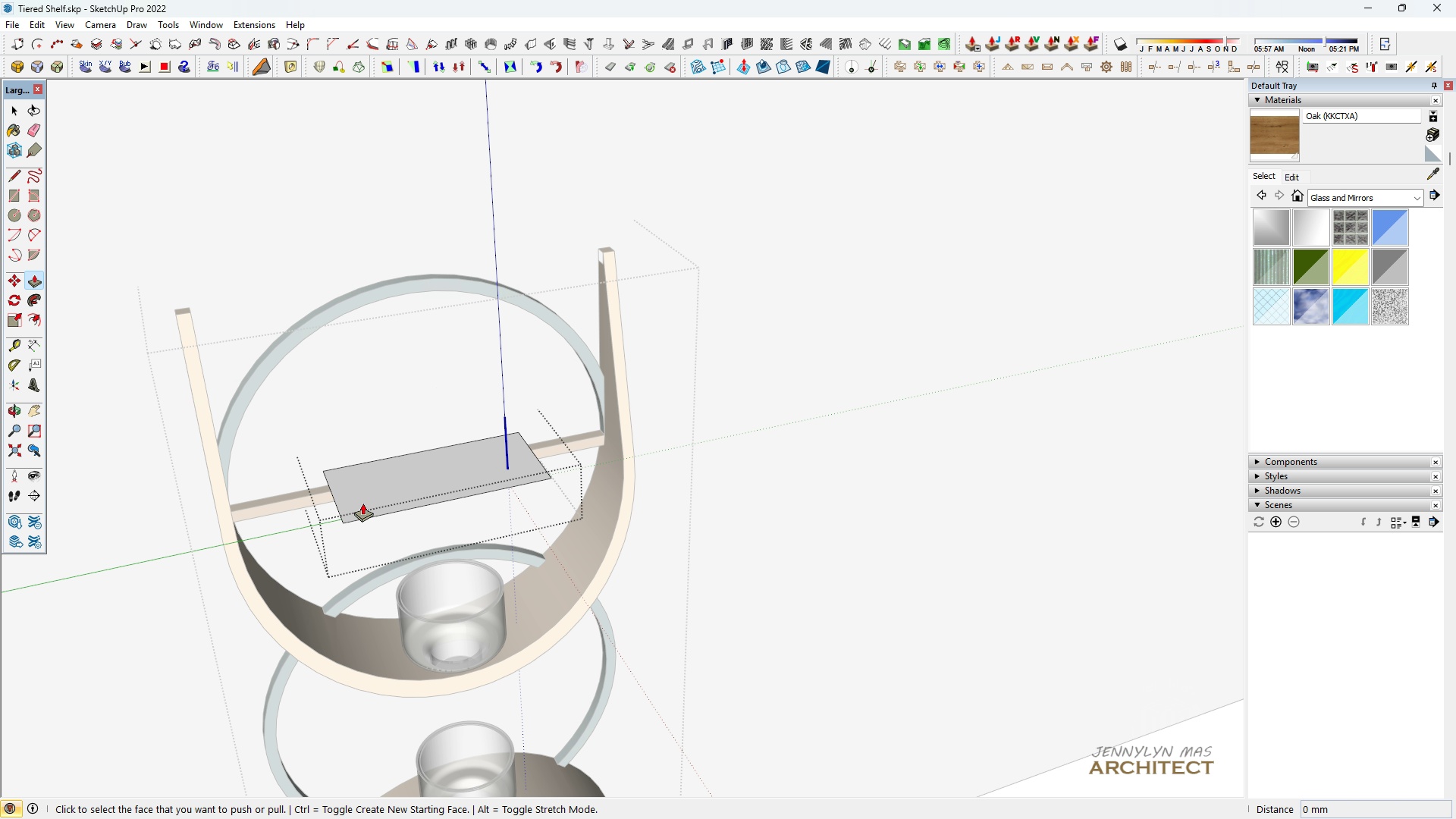 
scroll: coordinate [362, 503], scroll_direction: up, amount: 4.0
 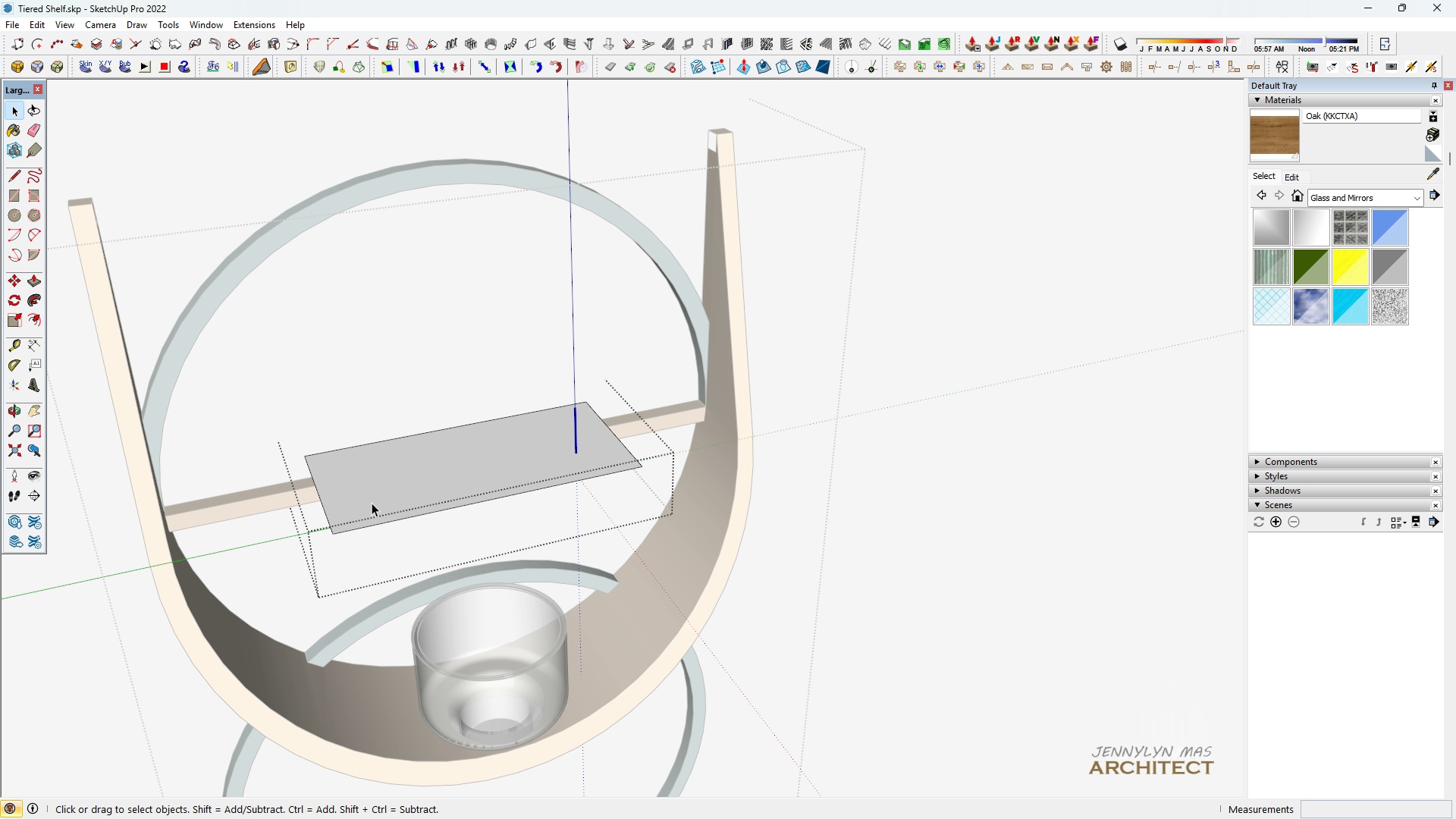 
key(Space)
 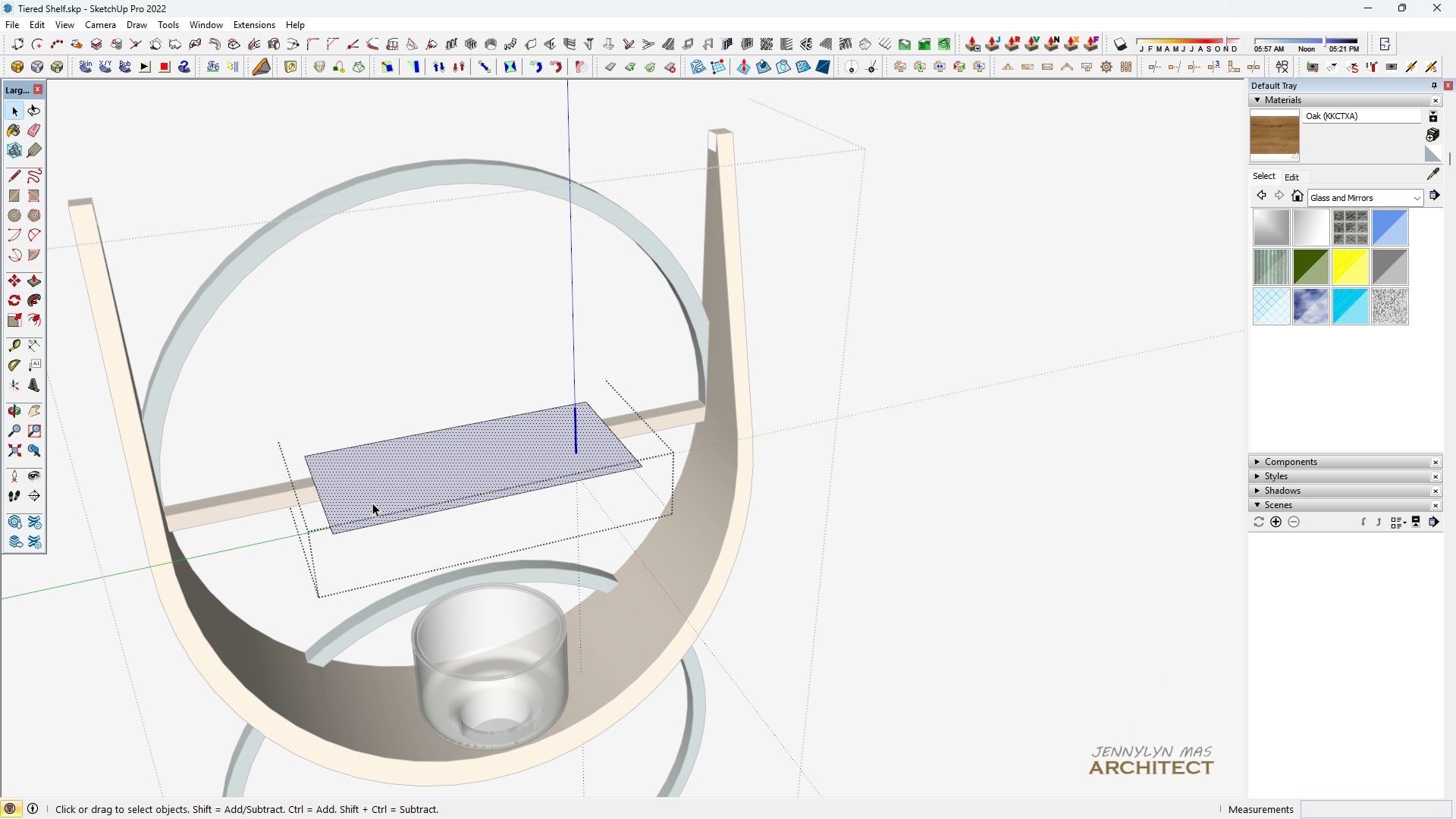 
double_click([372, 503])
 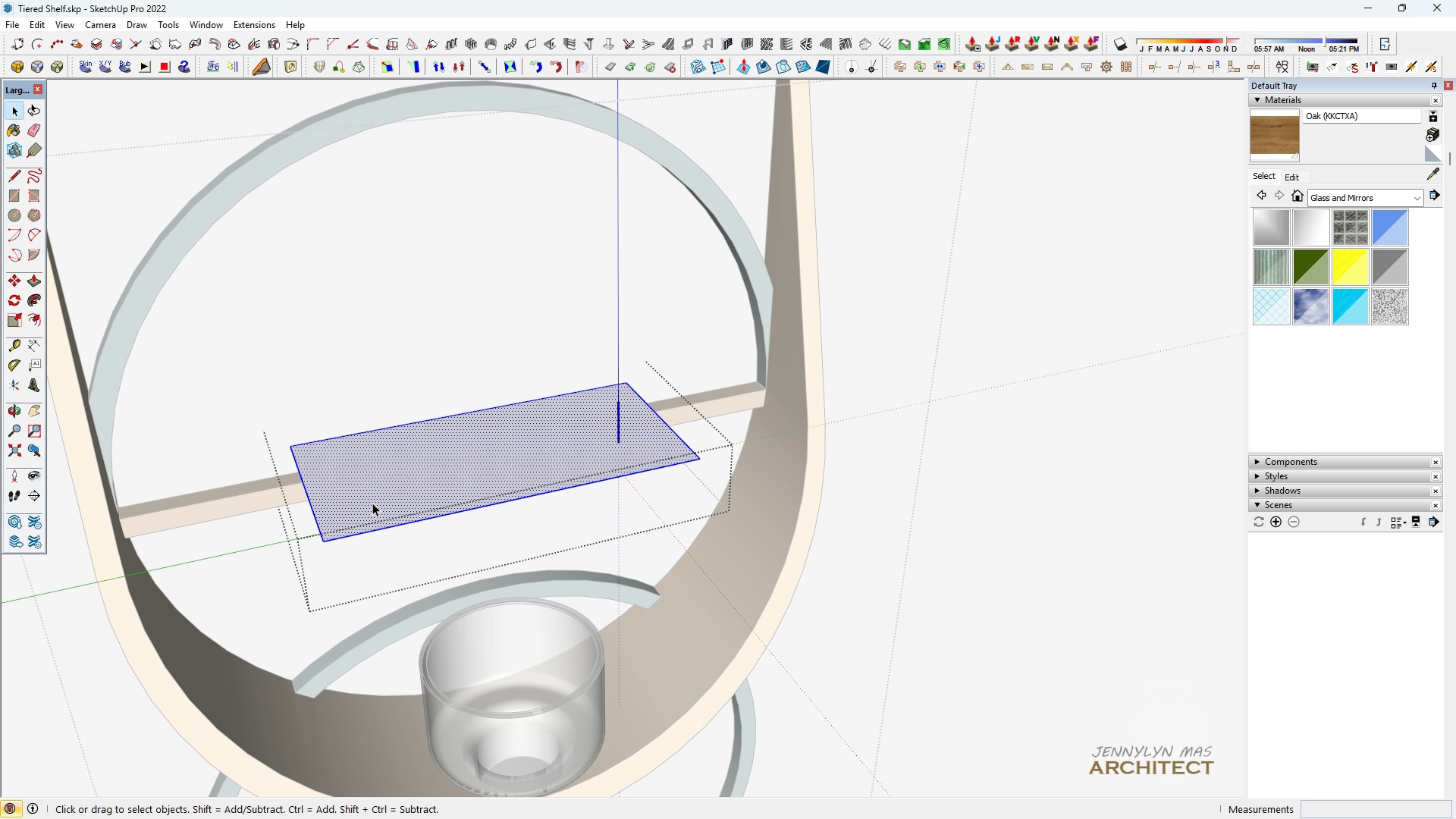 
scroll: coordinate [369, 502], scroll_direction: up, amount: 7.0
 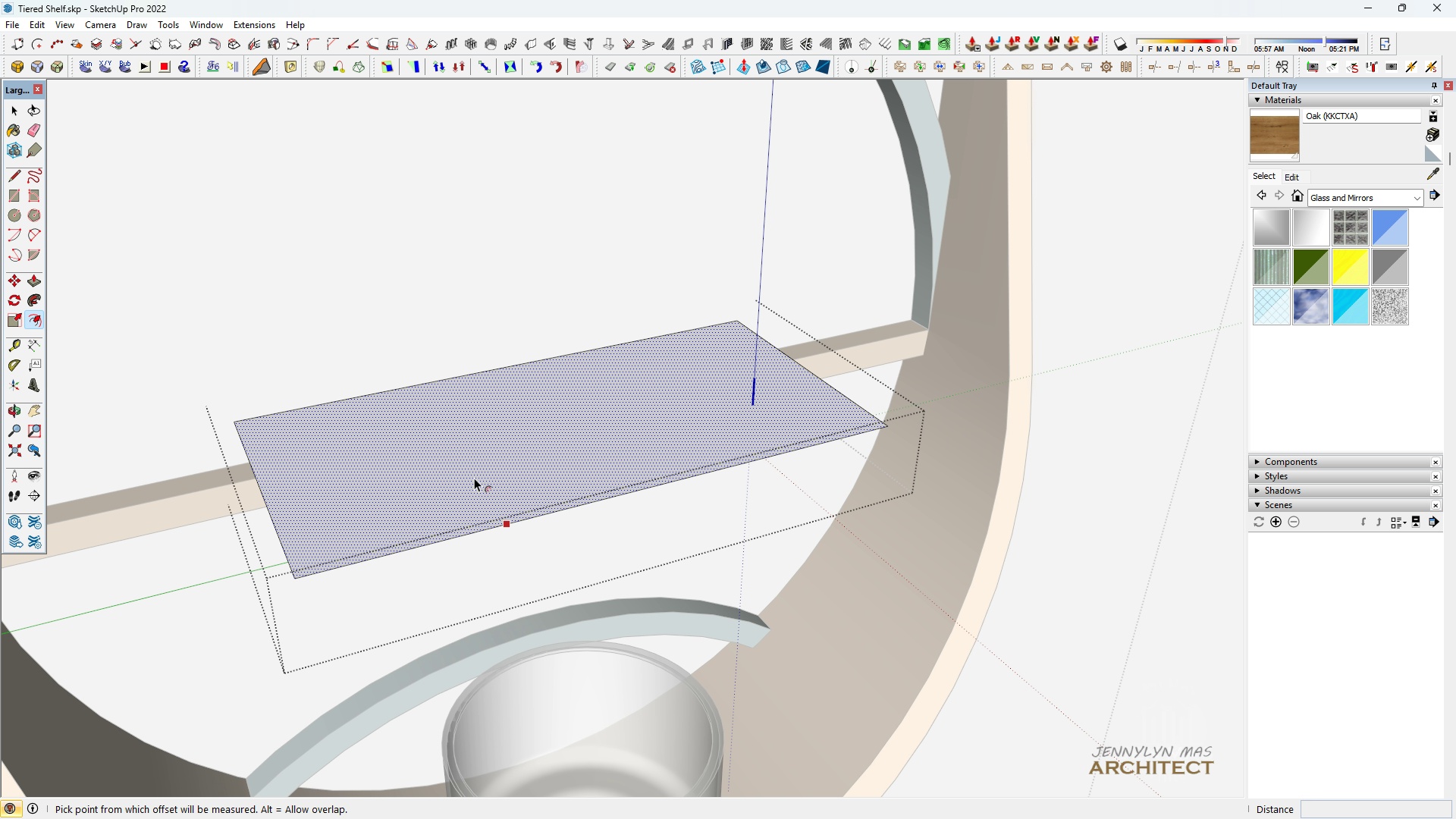 
left_click([373, 503])
 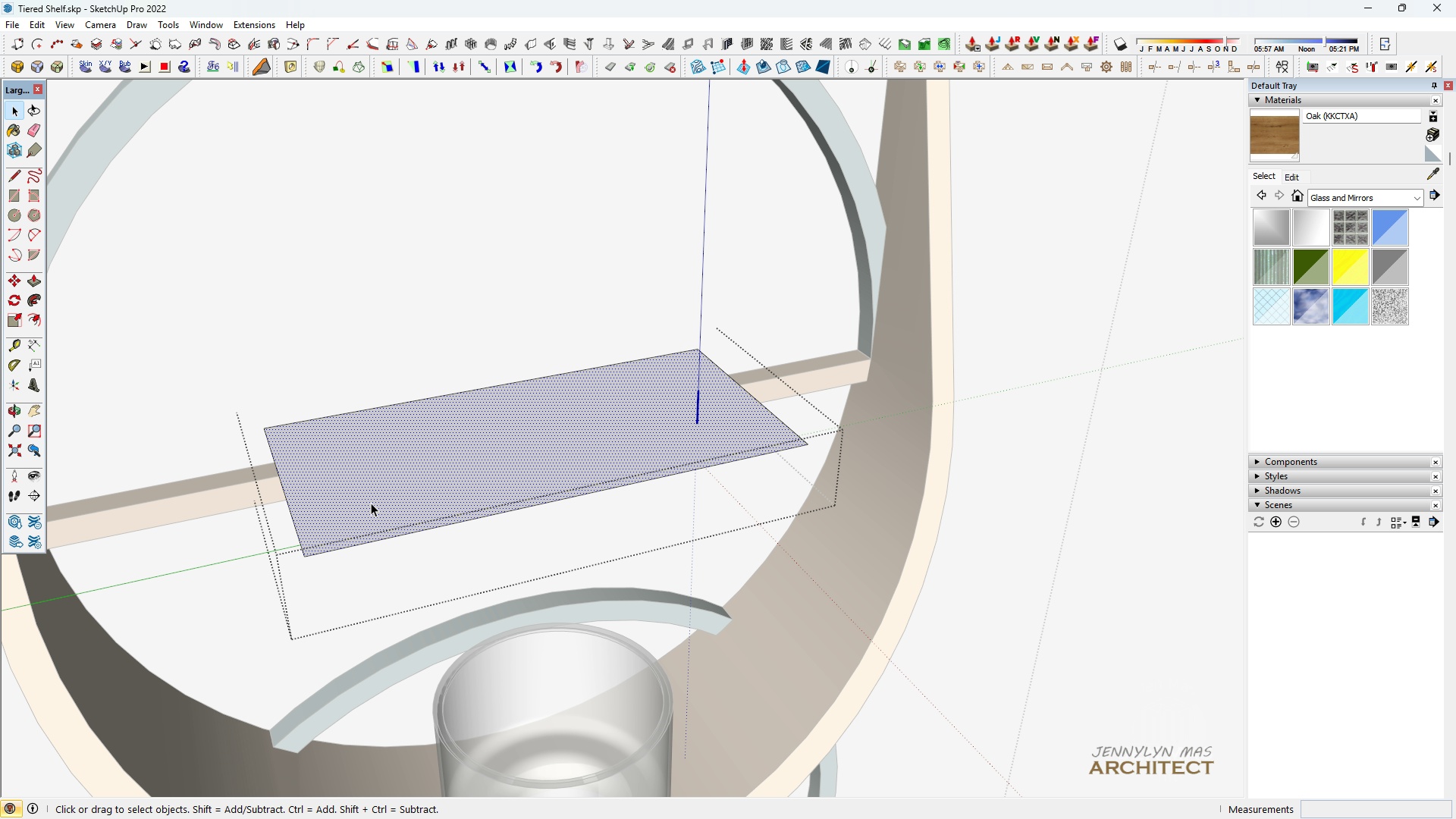 
key(Space)
 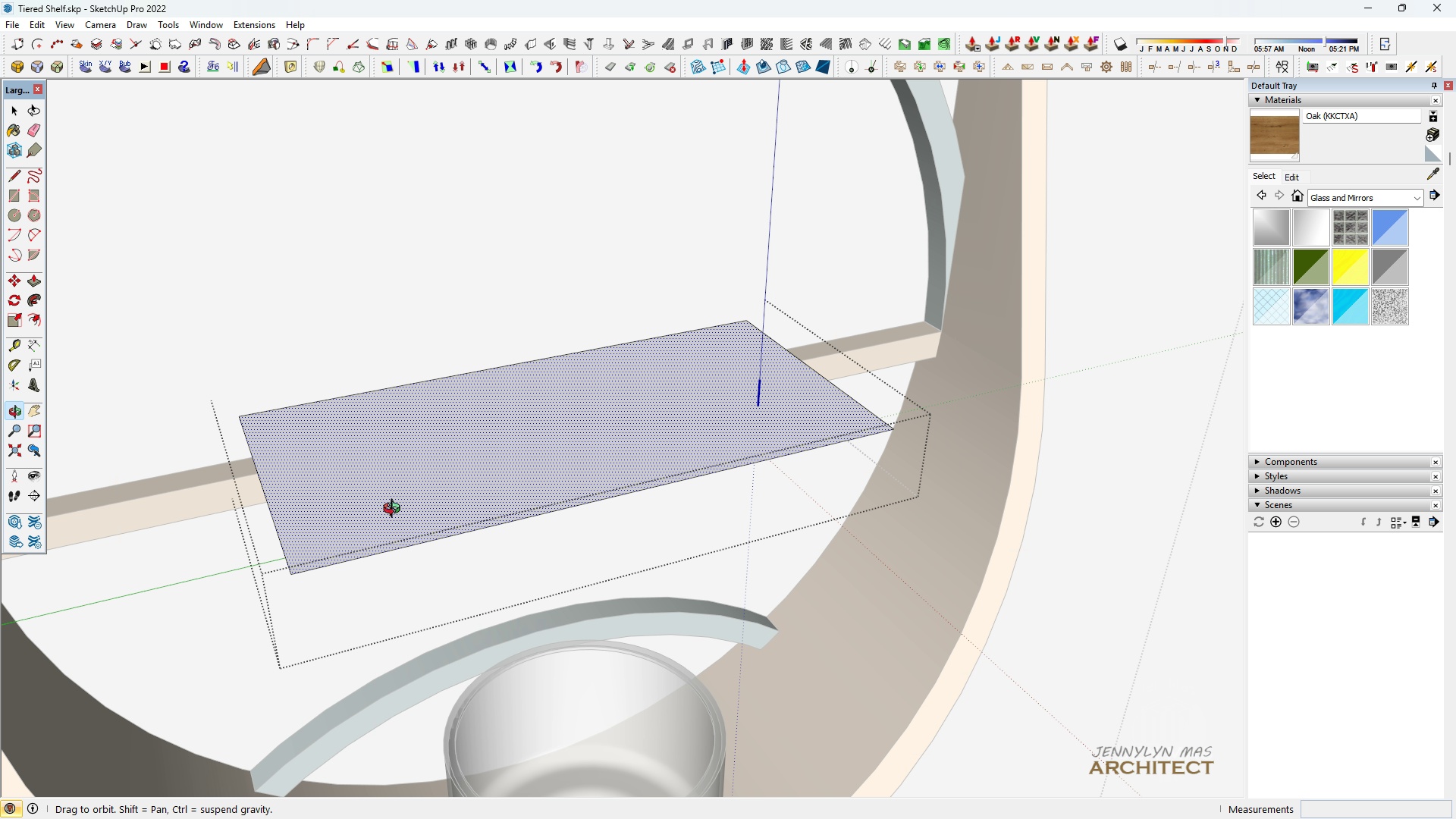 
key(F)
 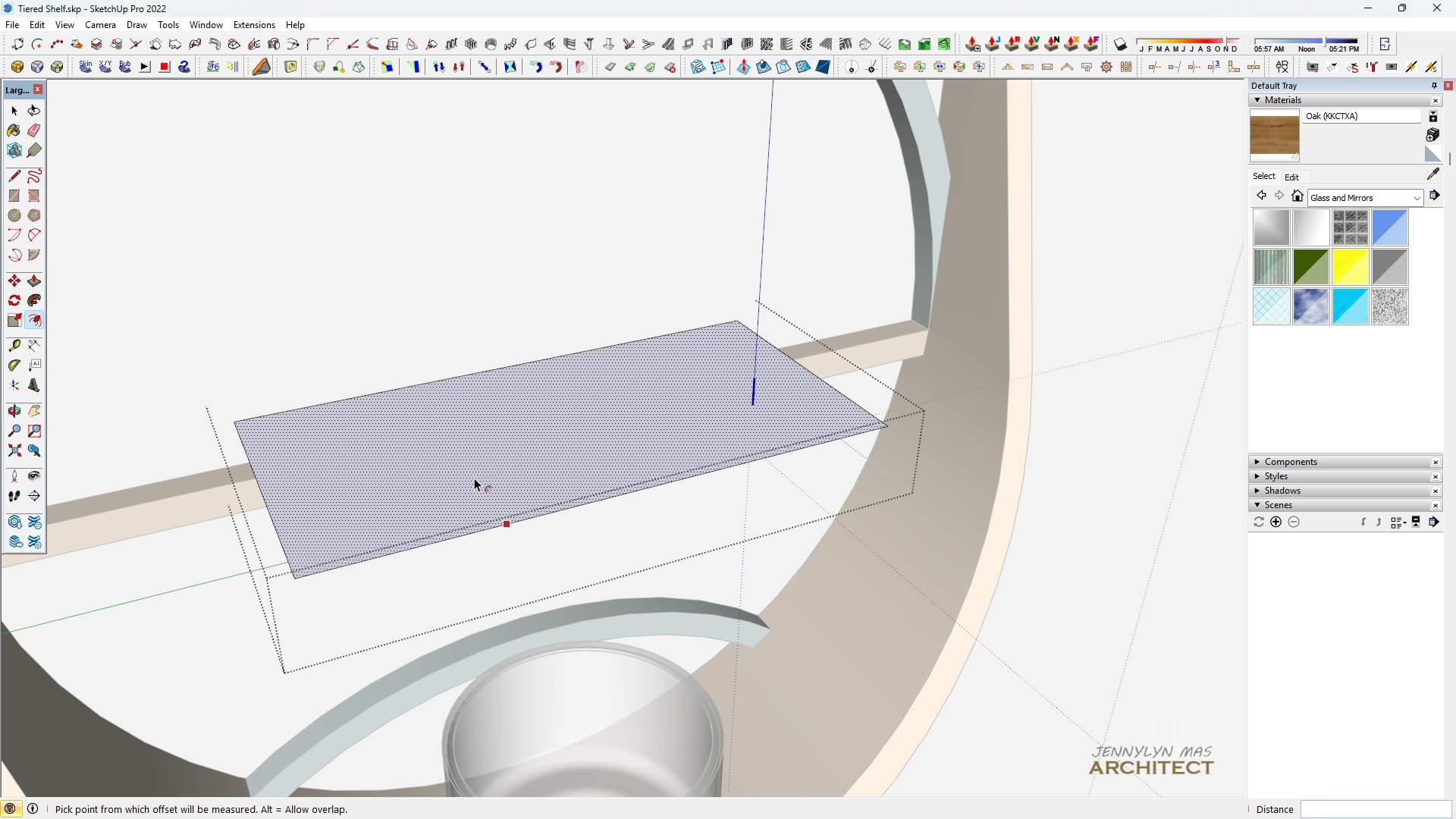 
left_click([474, 478])
 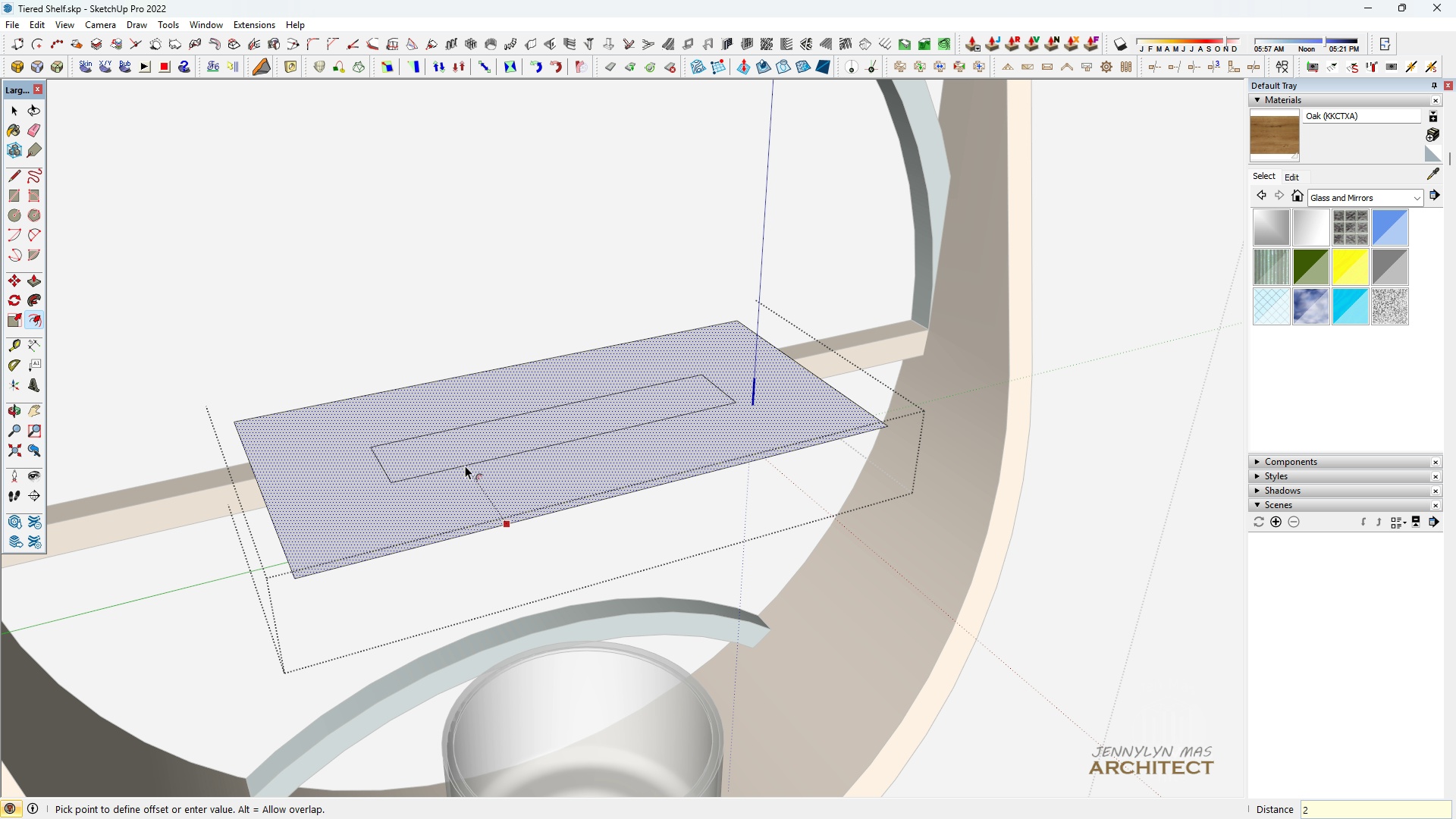 
type(25)
 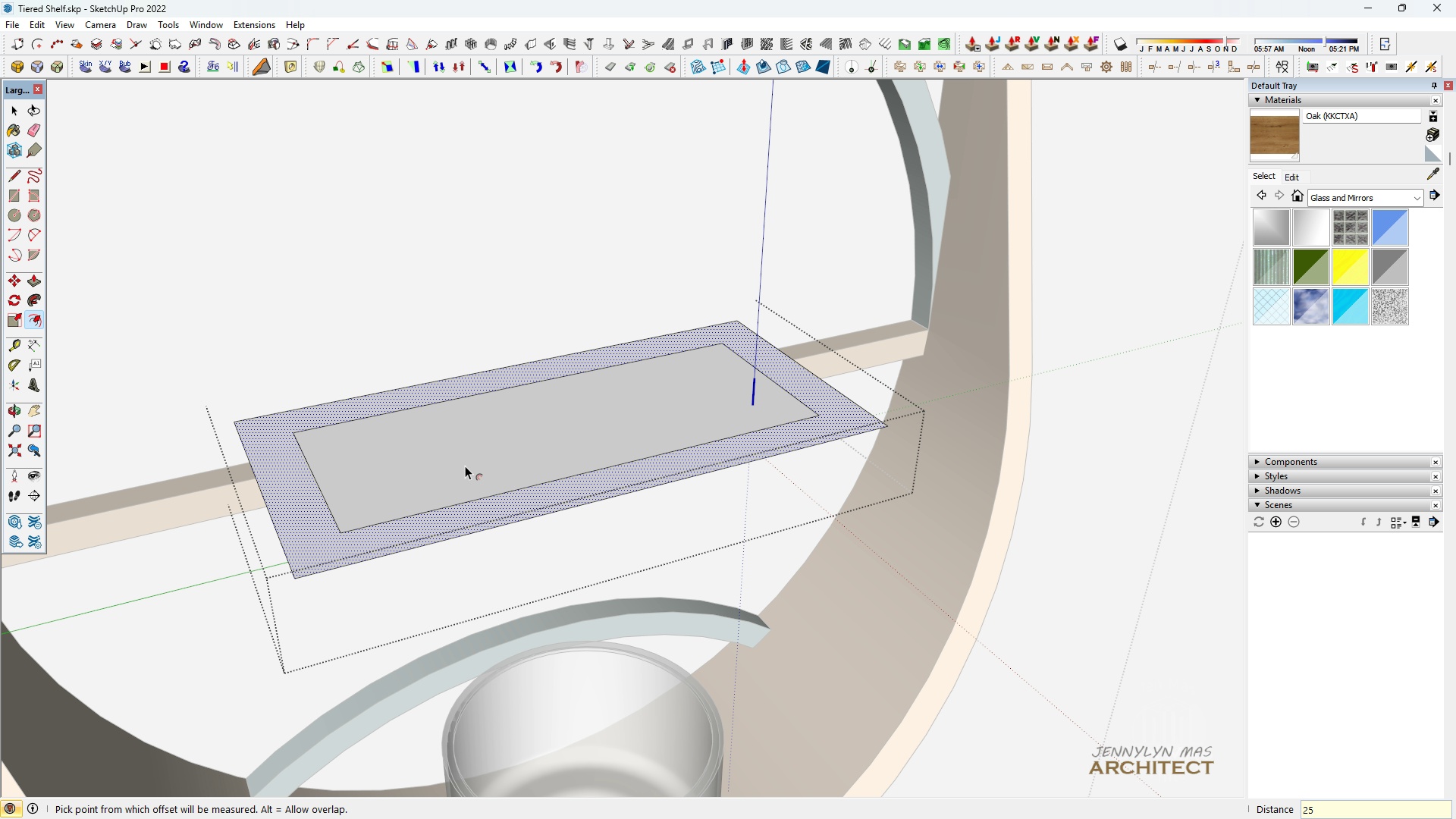 
key(Enter)
 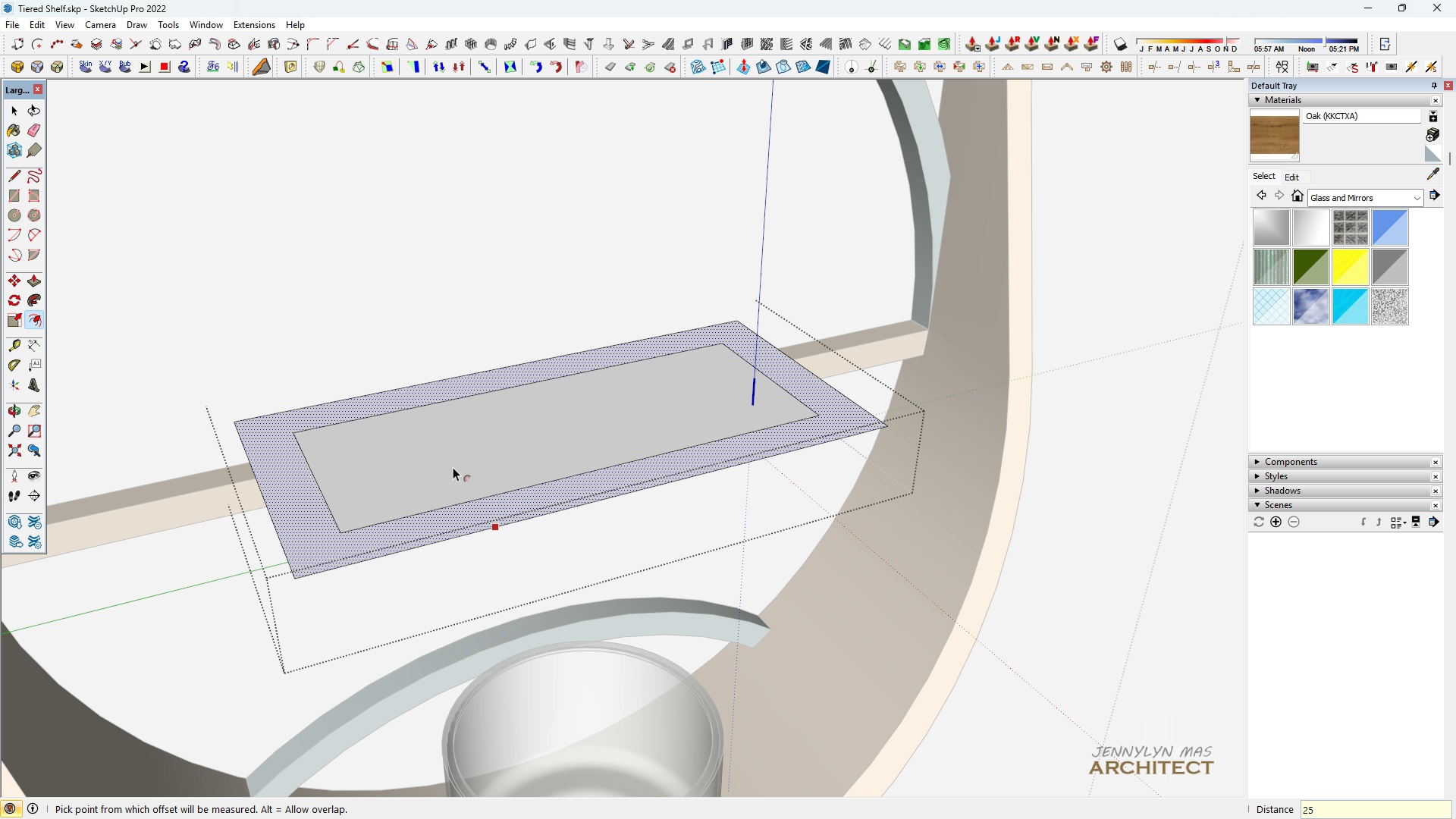 
scroll: coordinate [453, 468], scroll_direction: down, amount: 5.0
 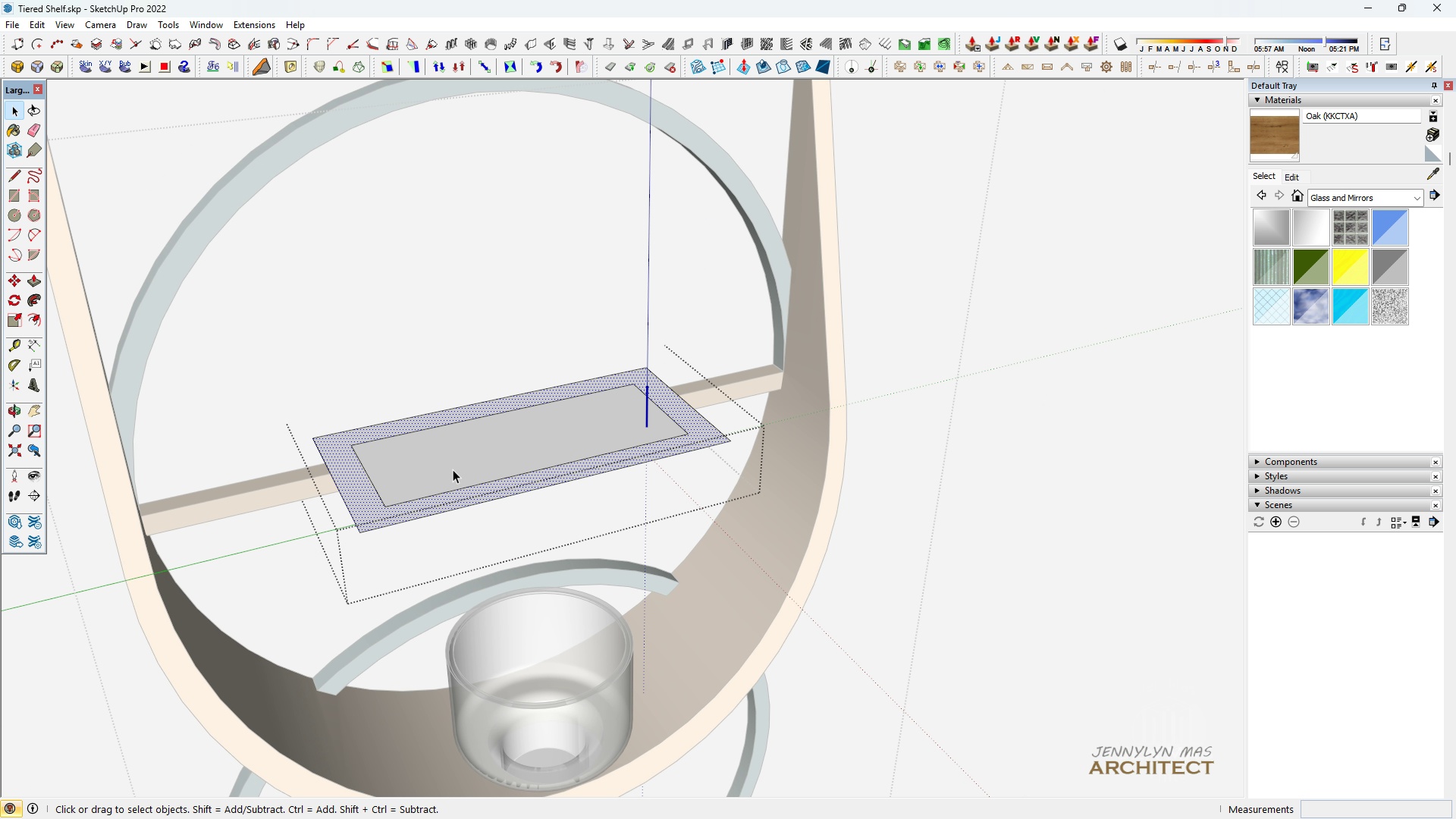 
key(Space)
 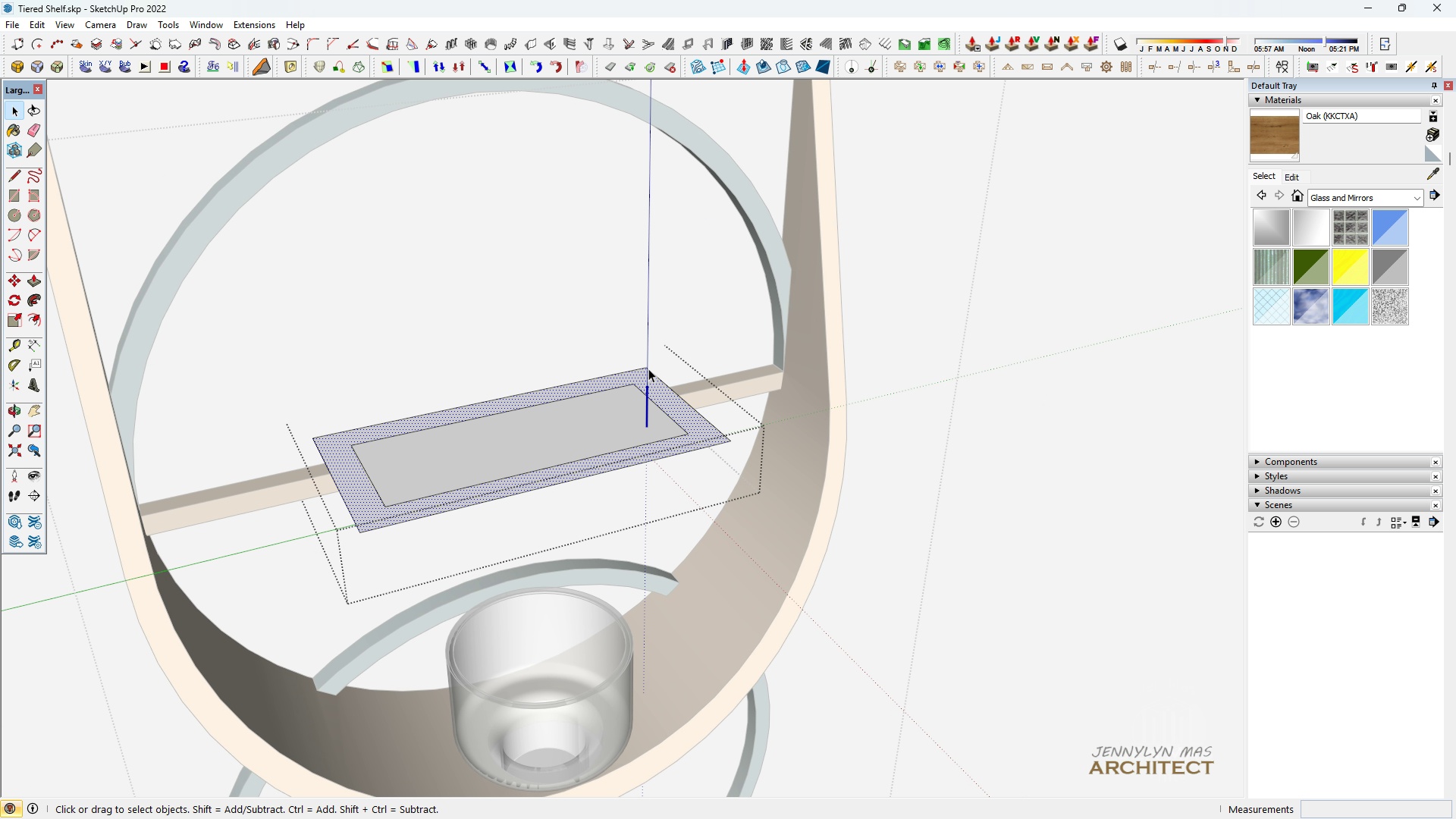 
key(H)
 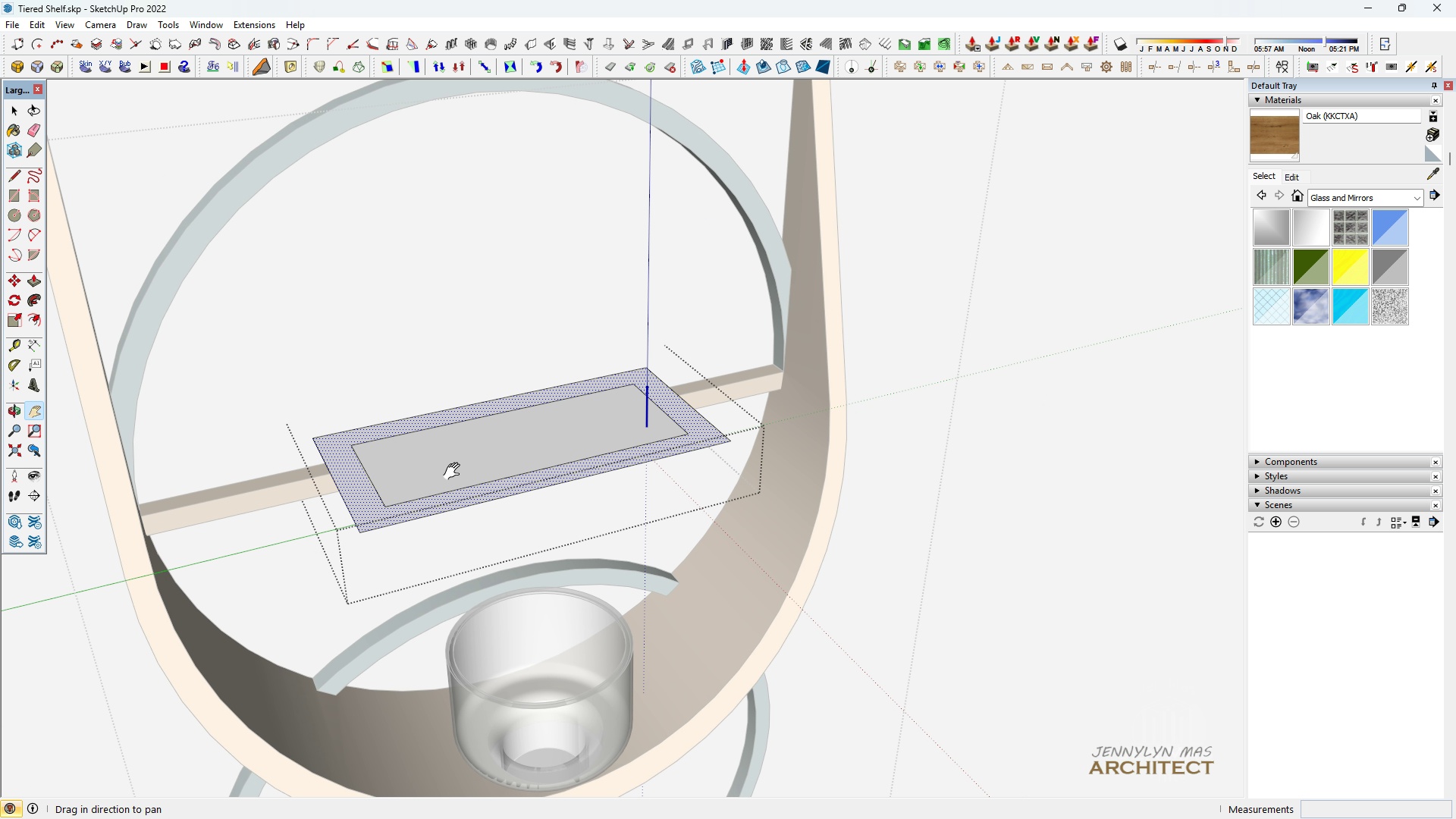 
left_click_drag(start_coordinate=[560, 410], to_coordinate=[406, 502])
 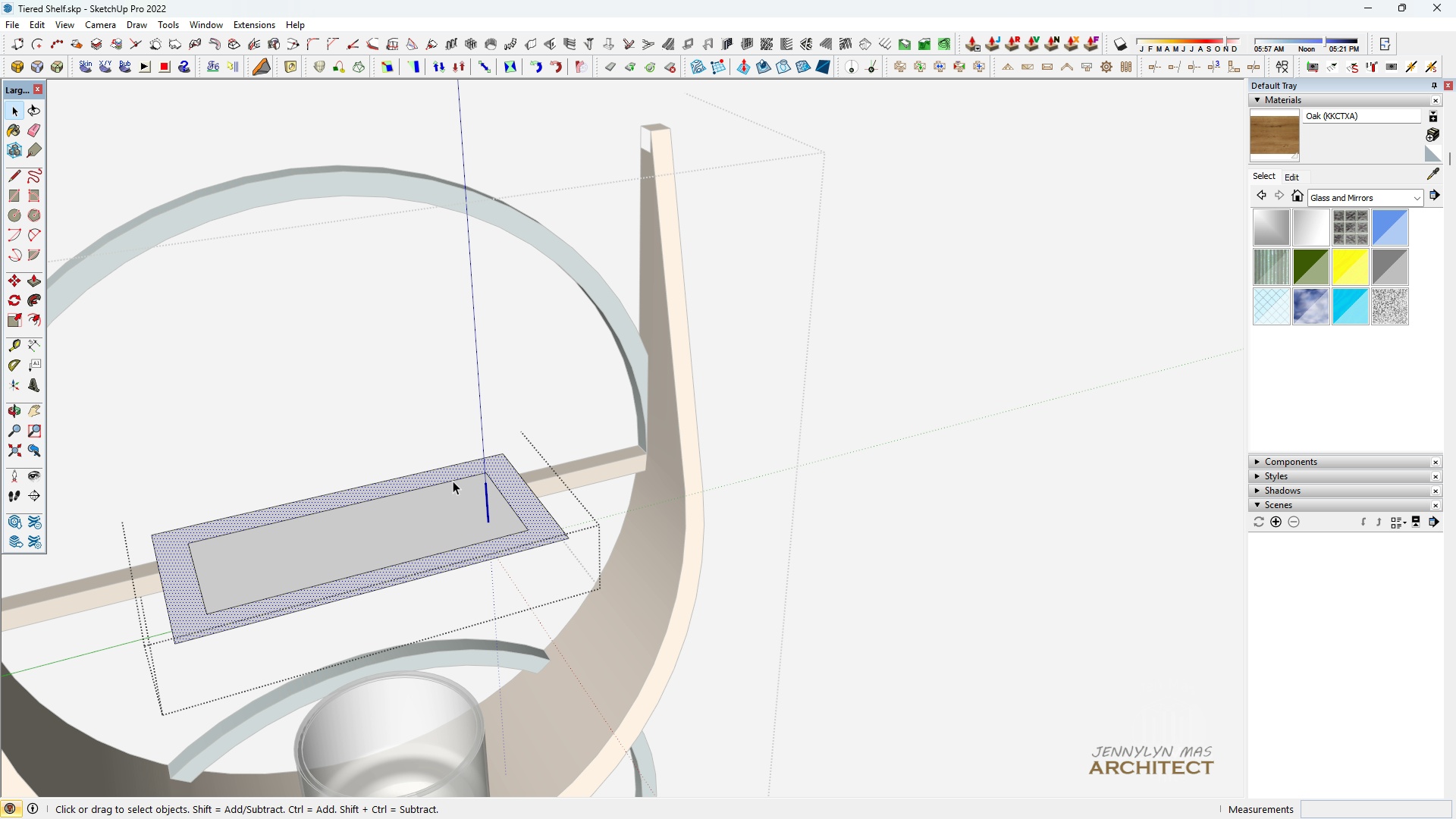 
key(Space)
 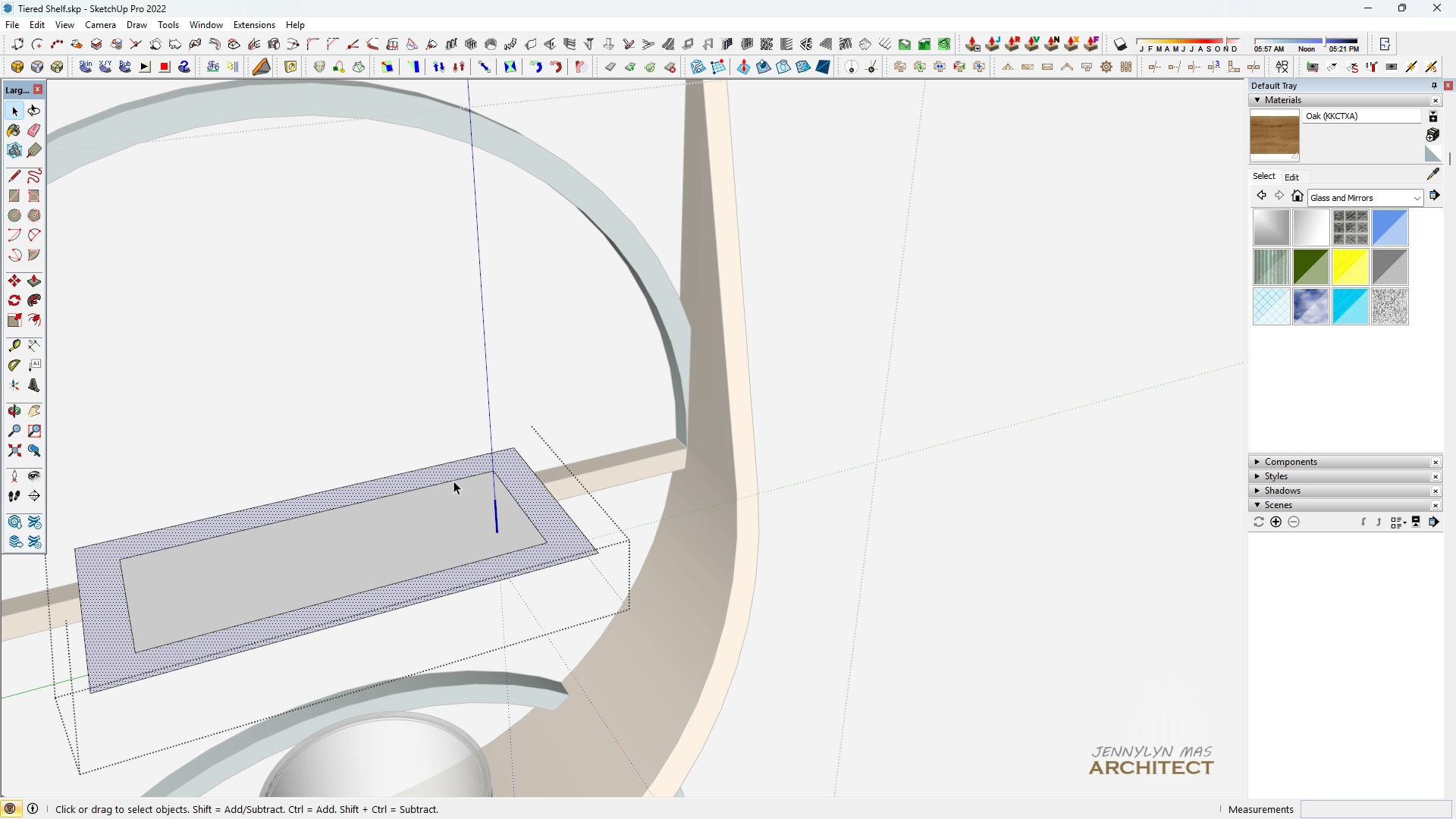 
scroll: coordinate [498, 463], scroll_direction: up, amount: 9.0
 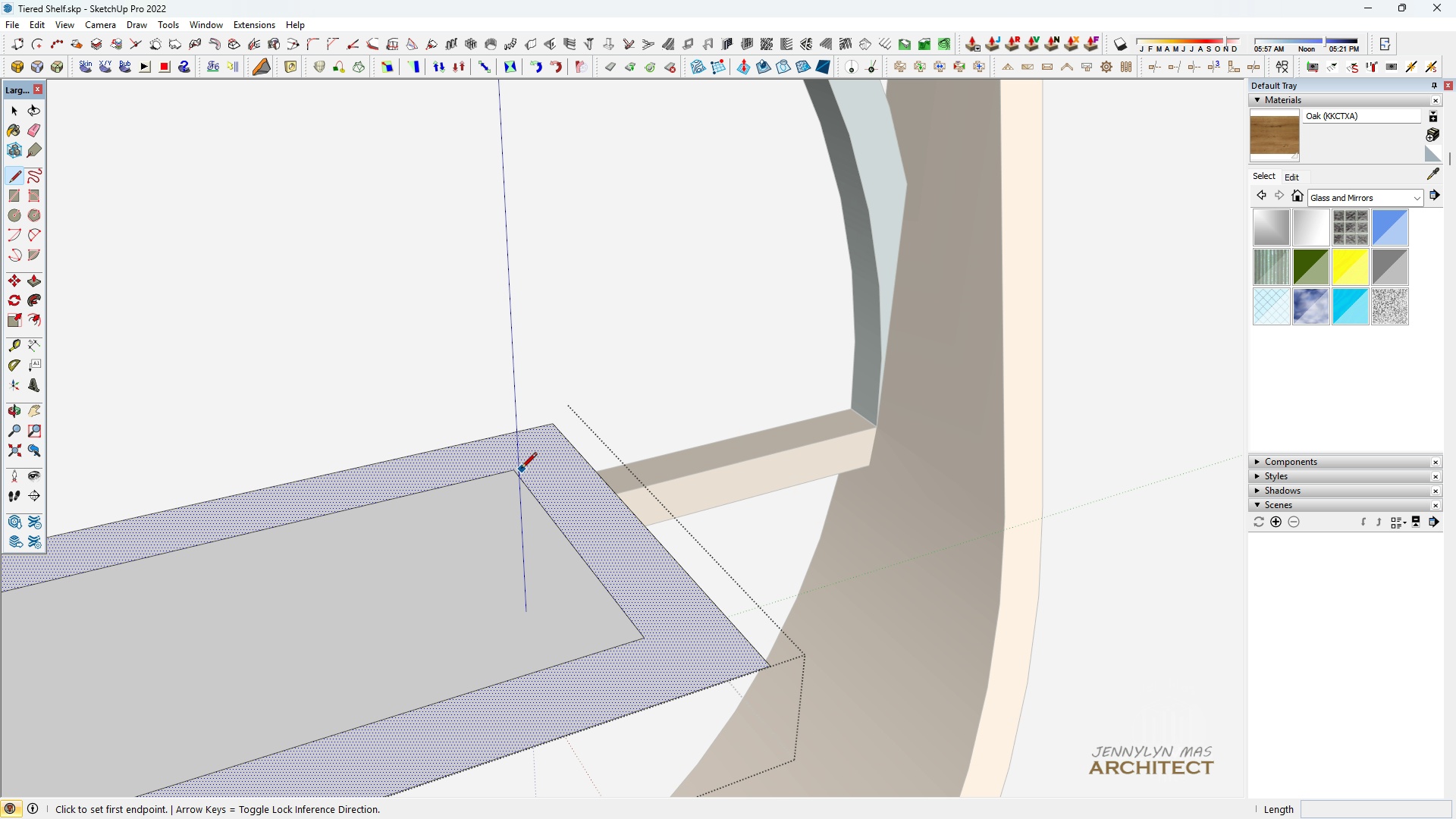 
key(L)
 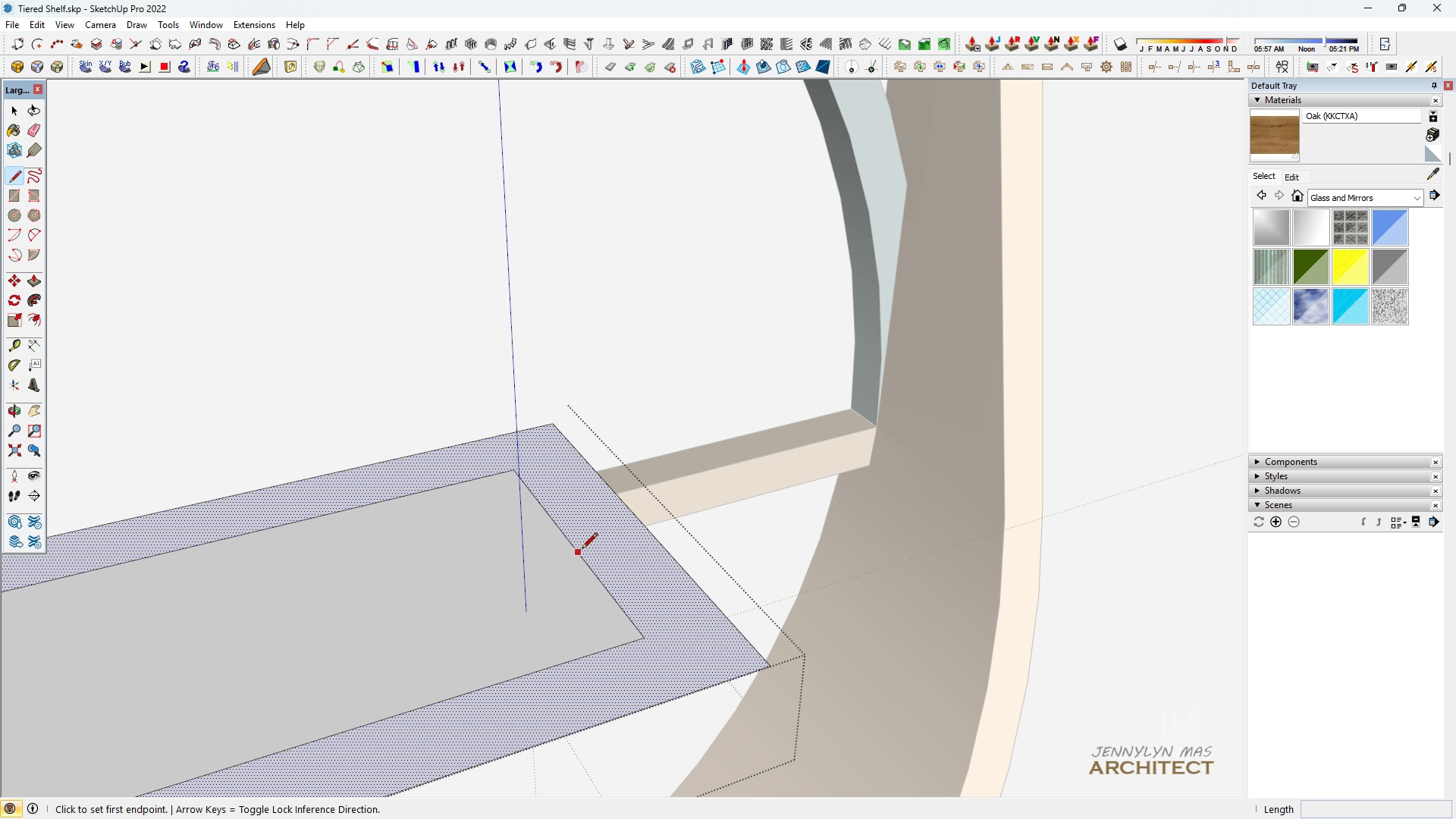 
left_click([577, 545])
 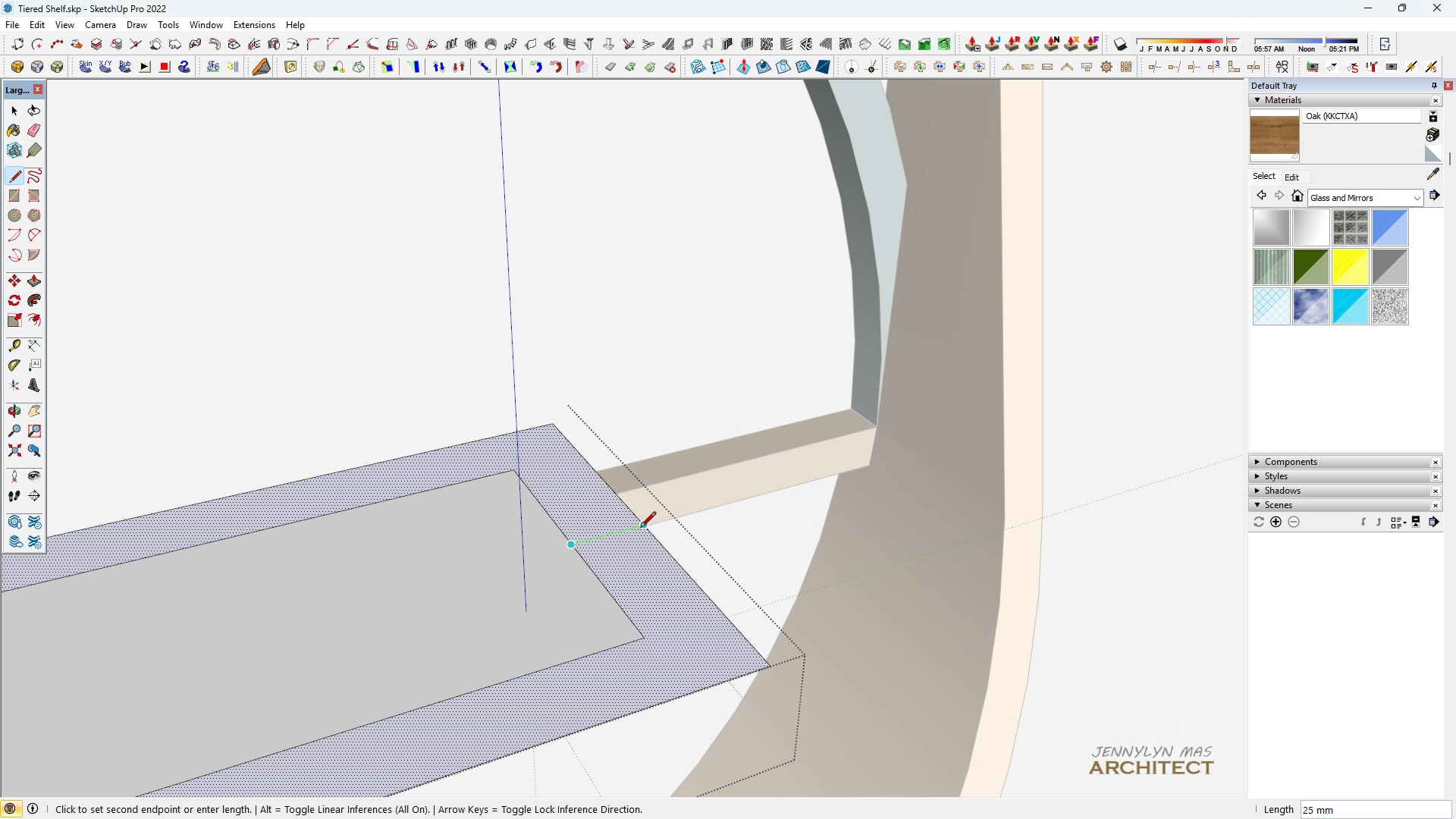 
left_click([640, 529])
 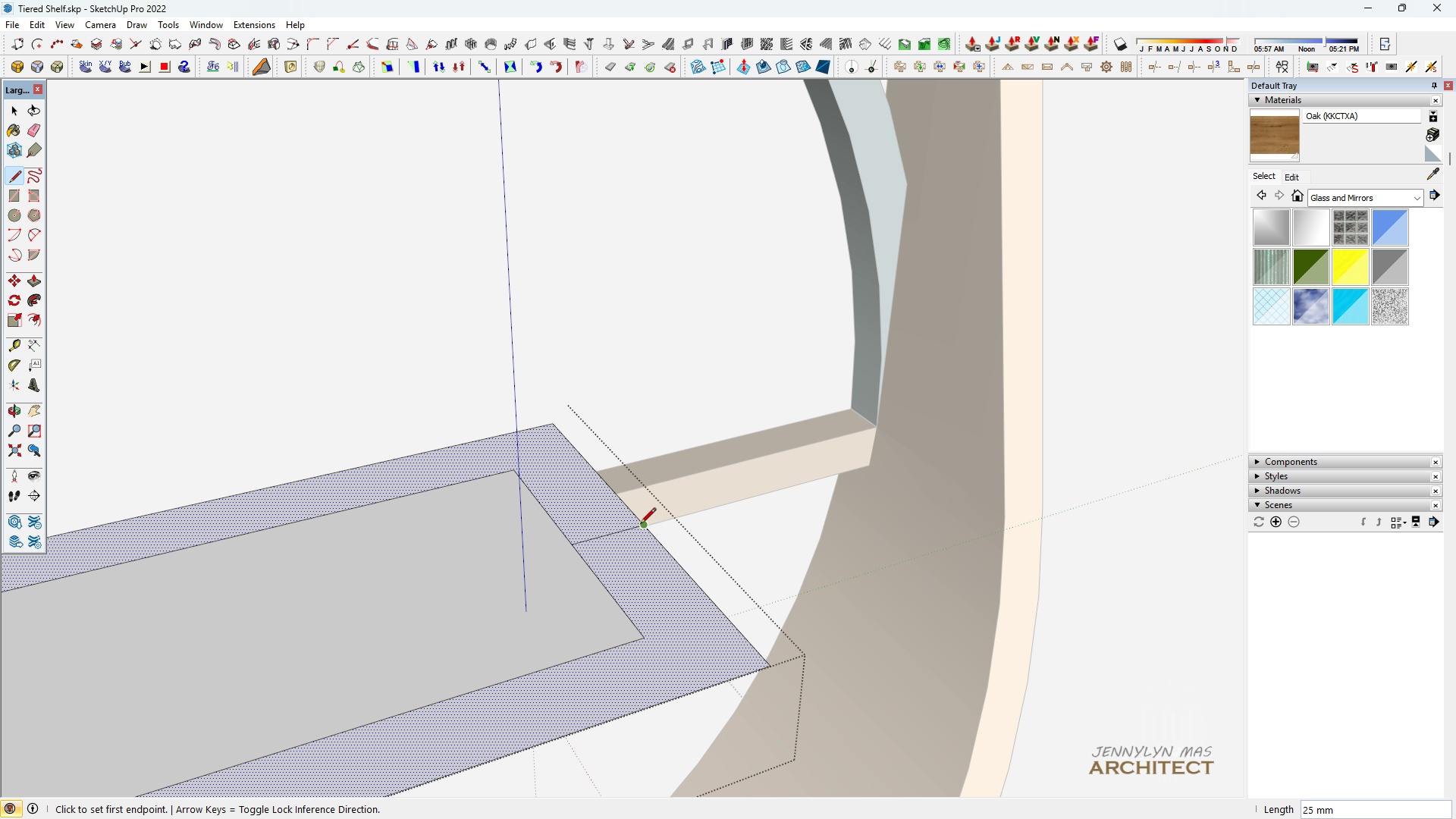 
scroll: coordinate [641, 524], scroll_direction: down, amount: 5.0
 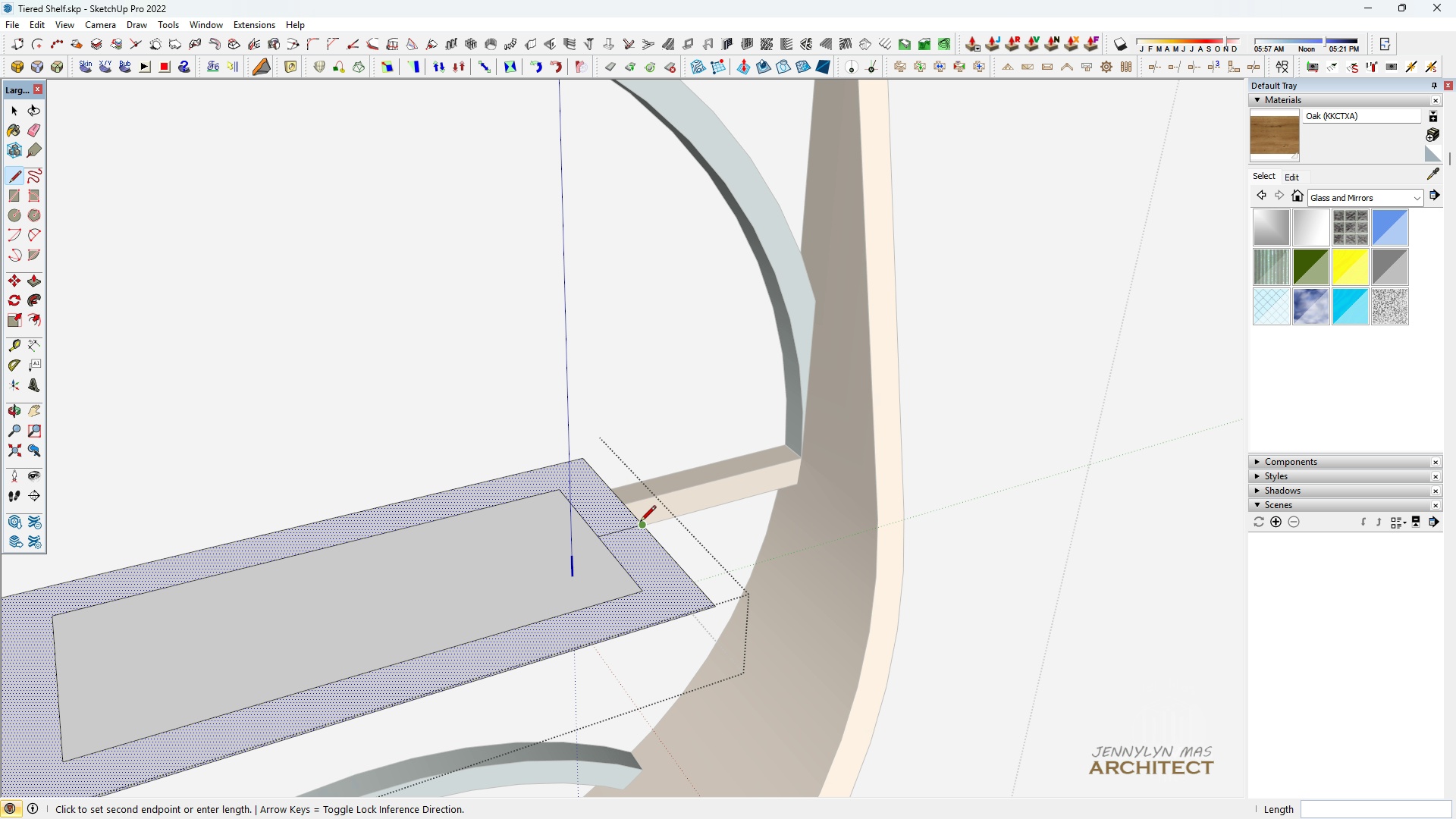 
left_click([640, 522])
 